 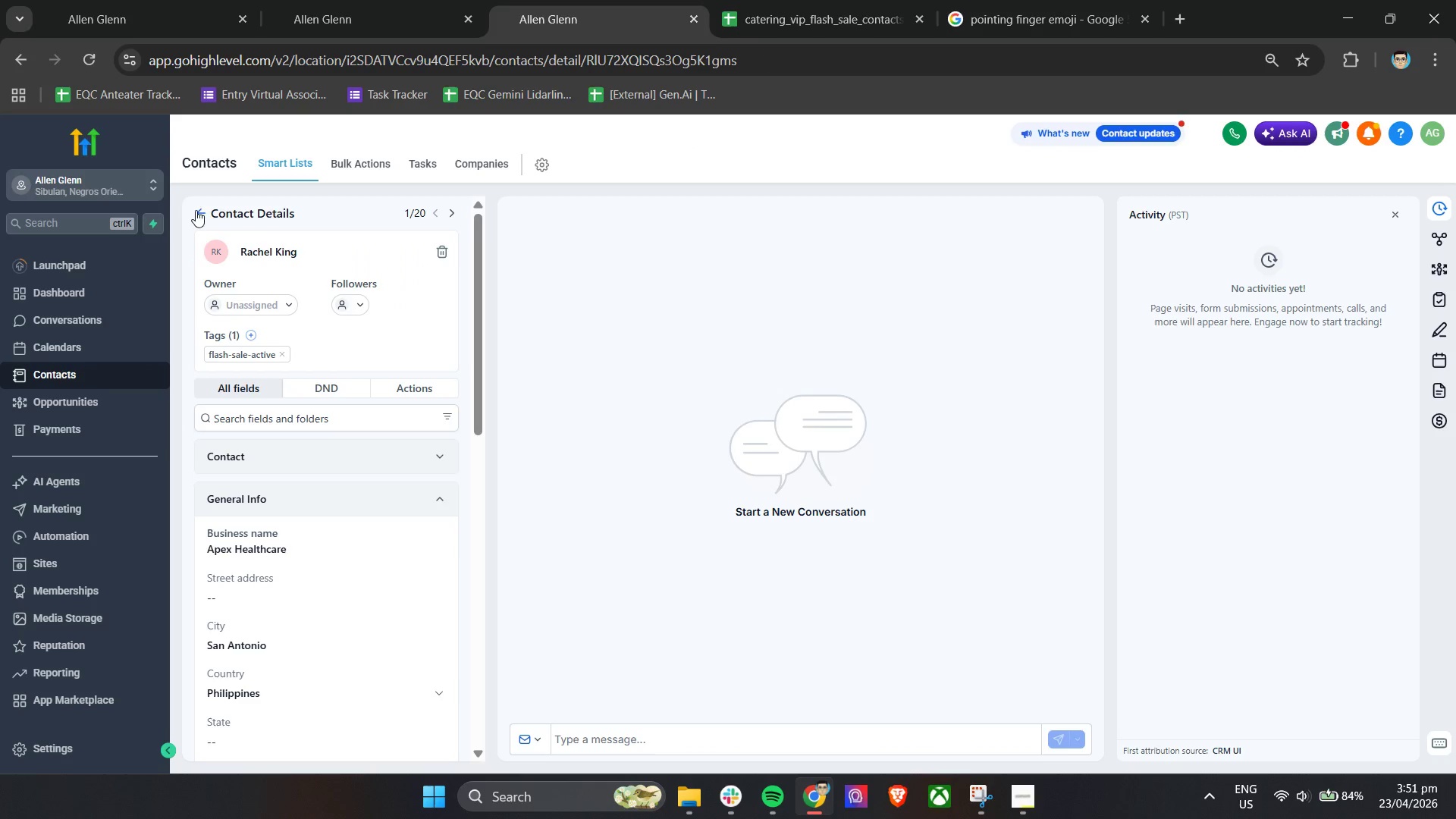 
left_click([485, 159])
 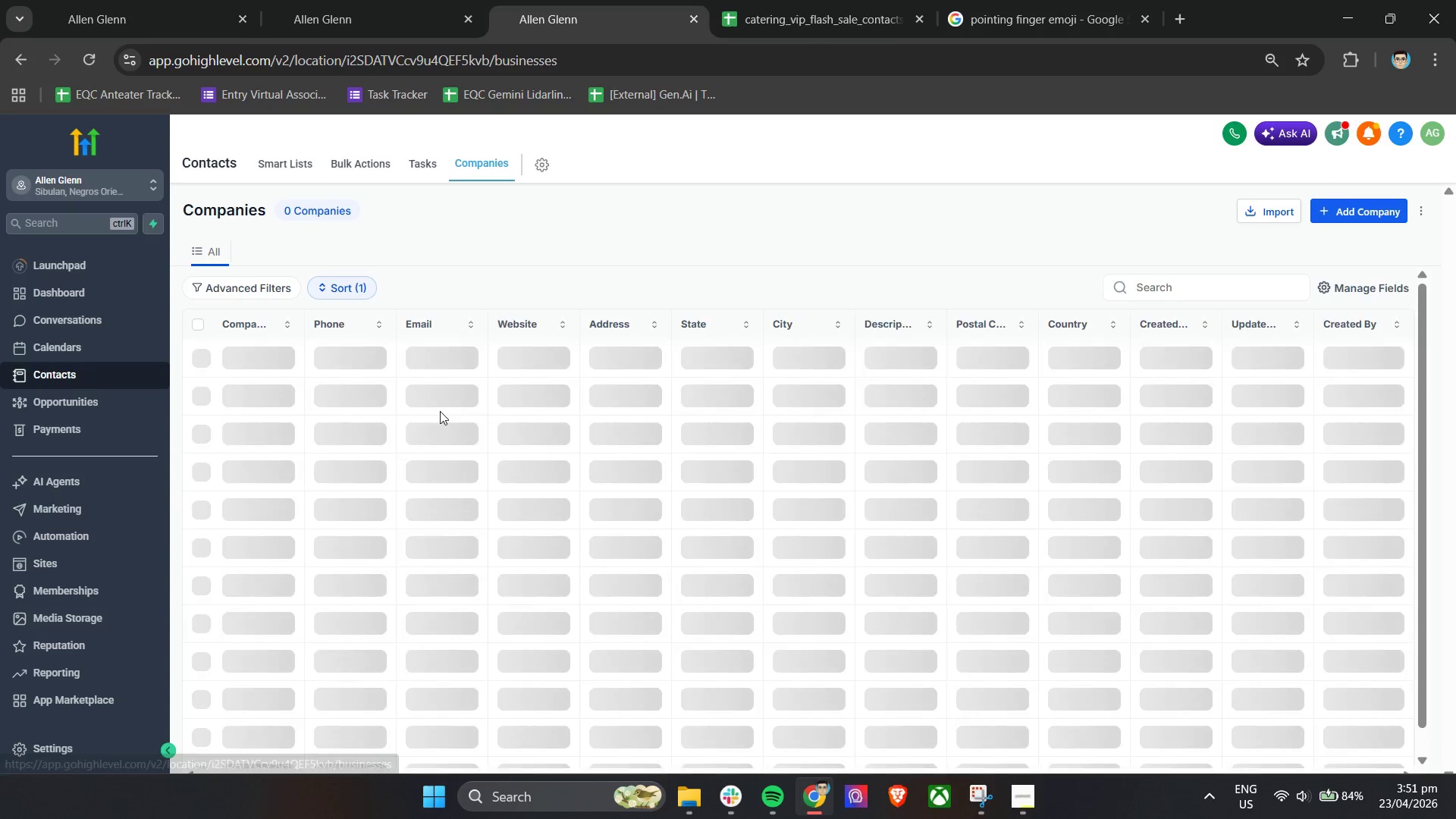 
wait(8.08)
 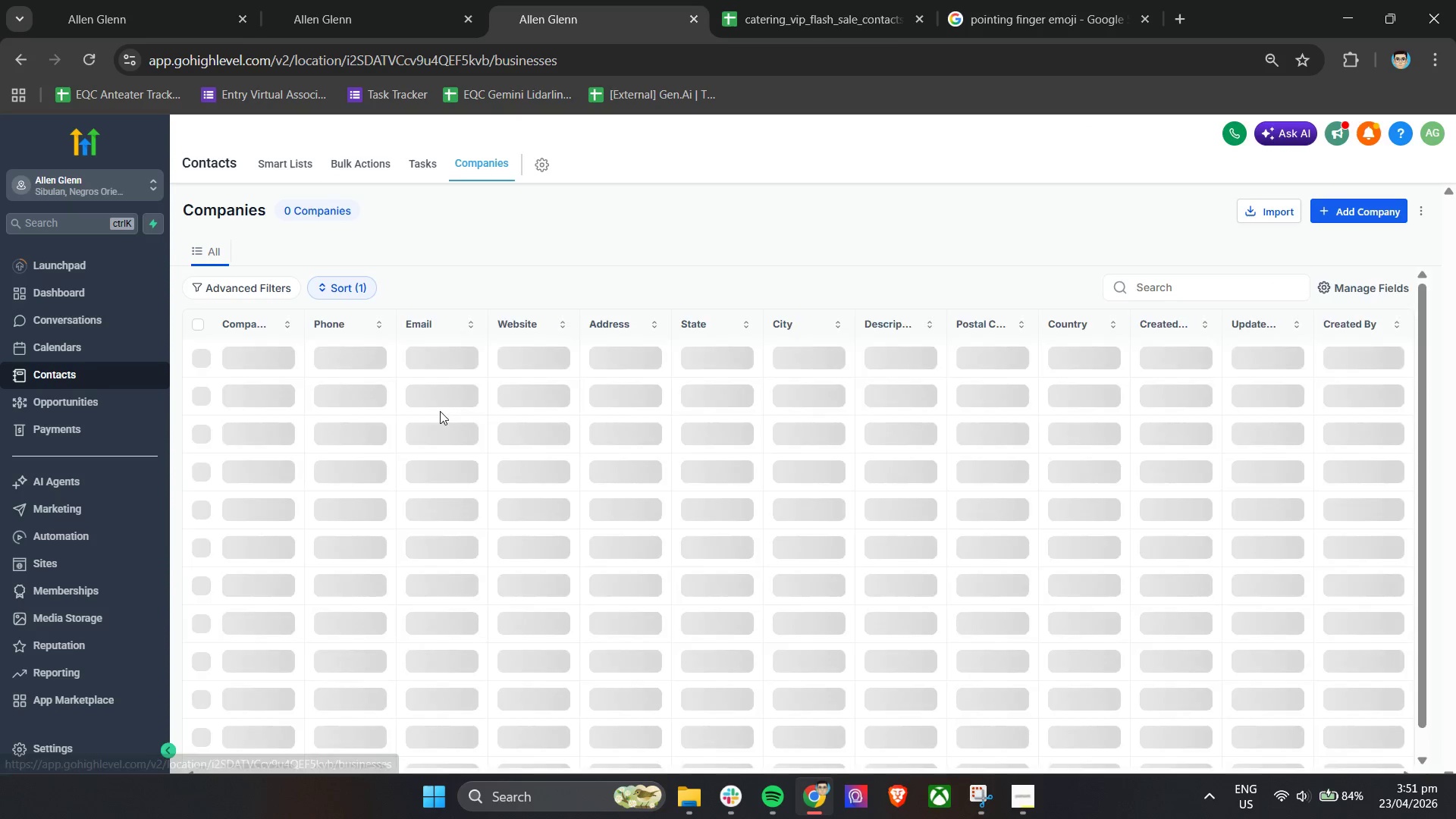 
left_click([303, 167])
 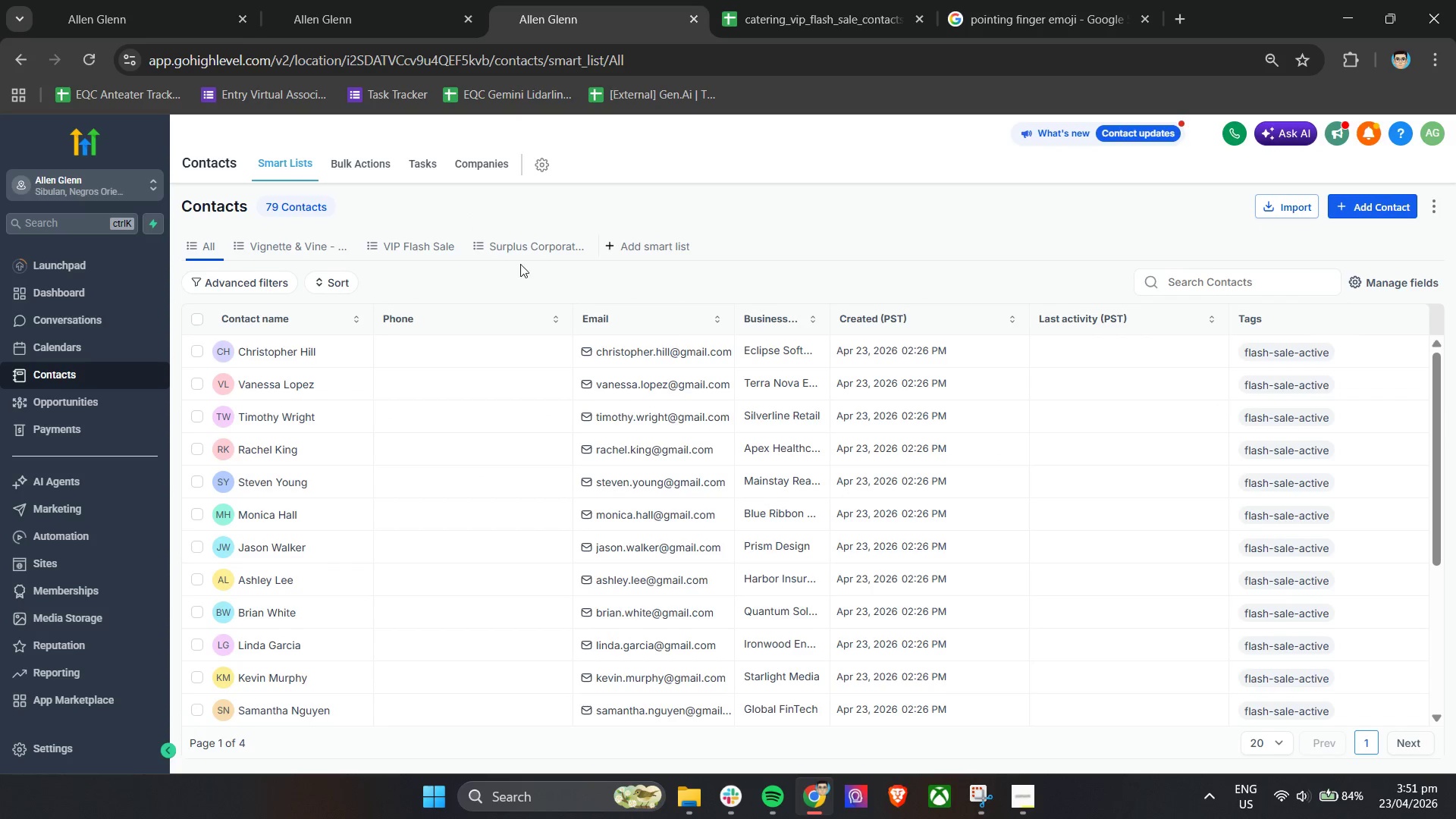 
left_click([387, 239])
 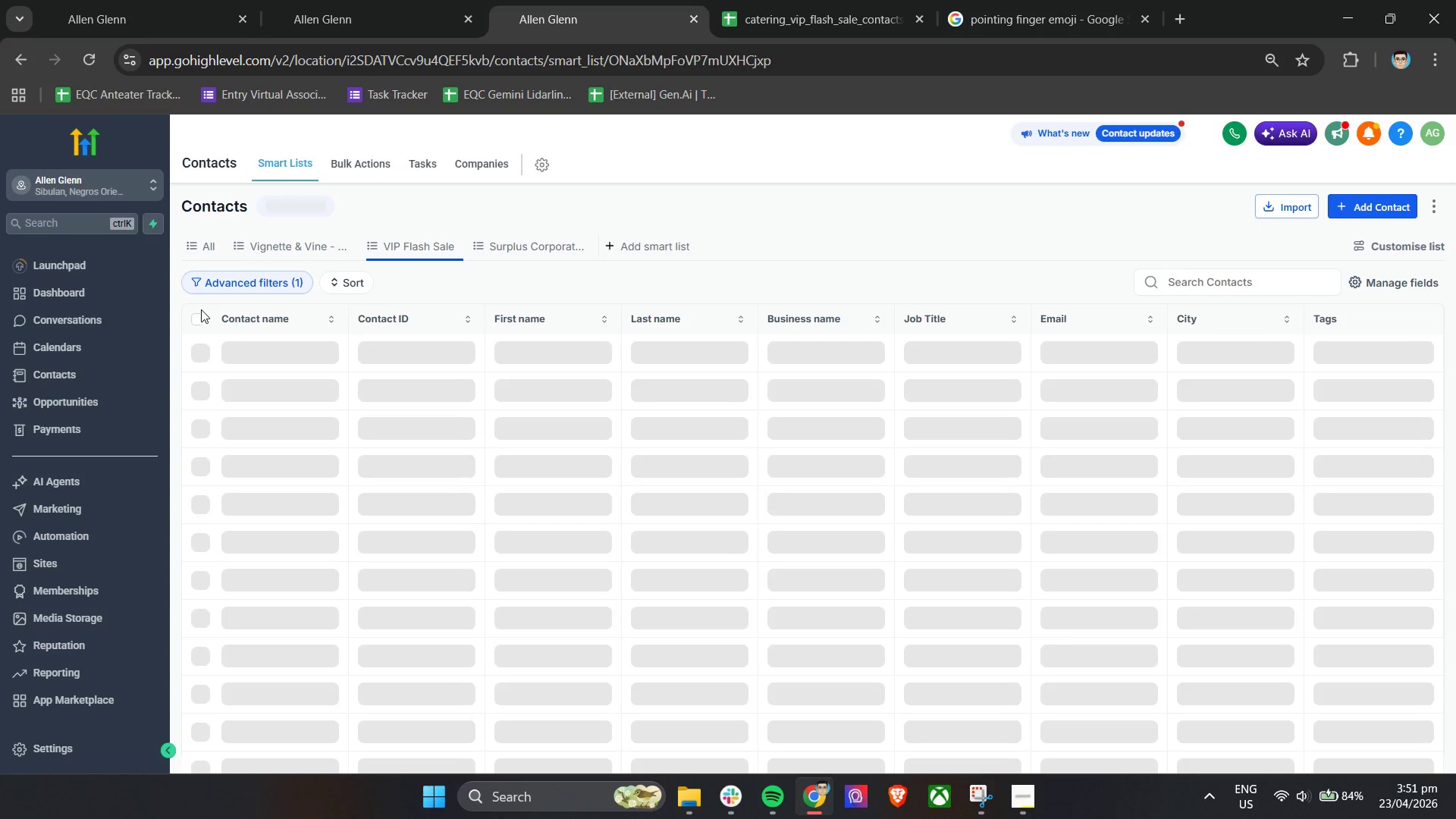 
left_click([199, 320])
 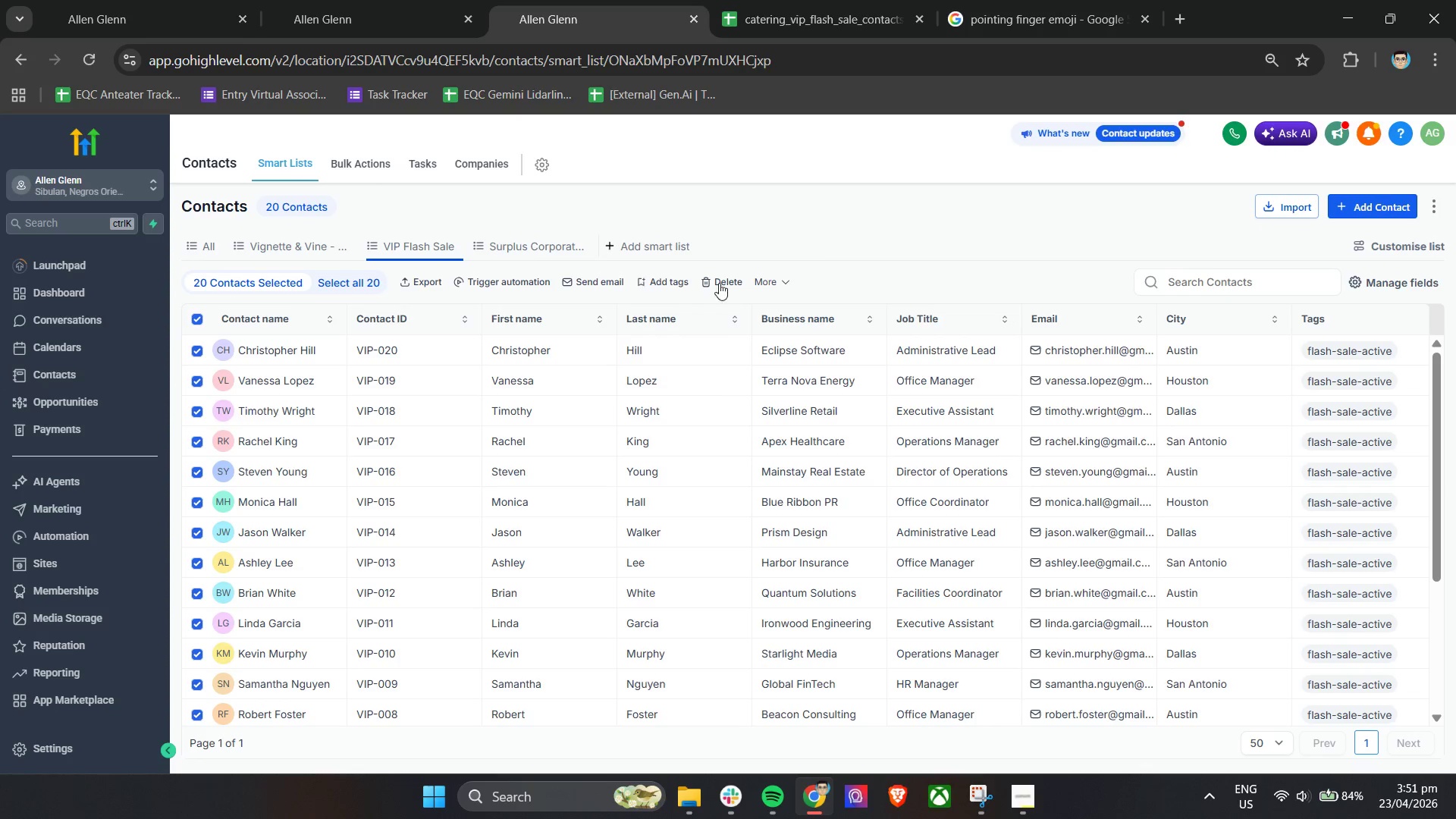 
left_click([766, 283])
 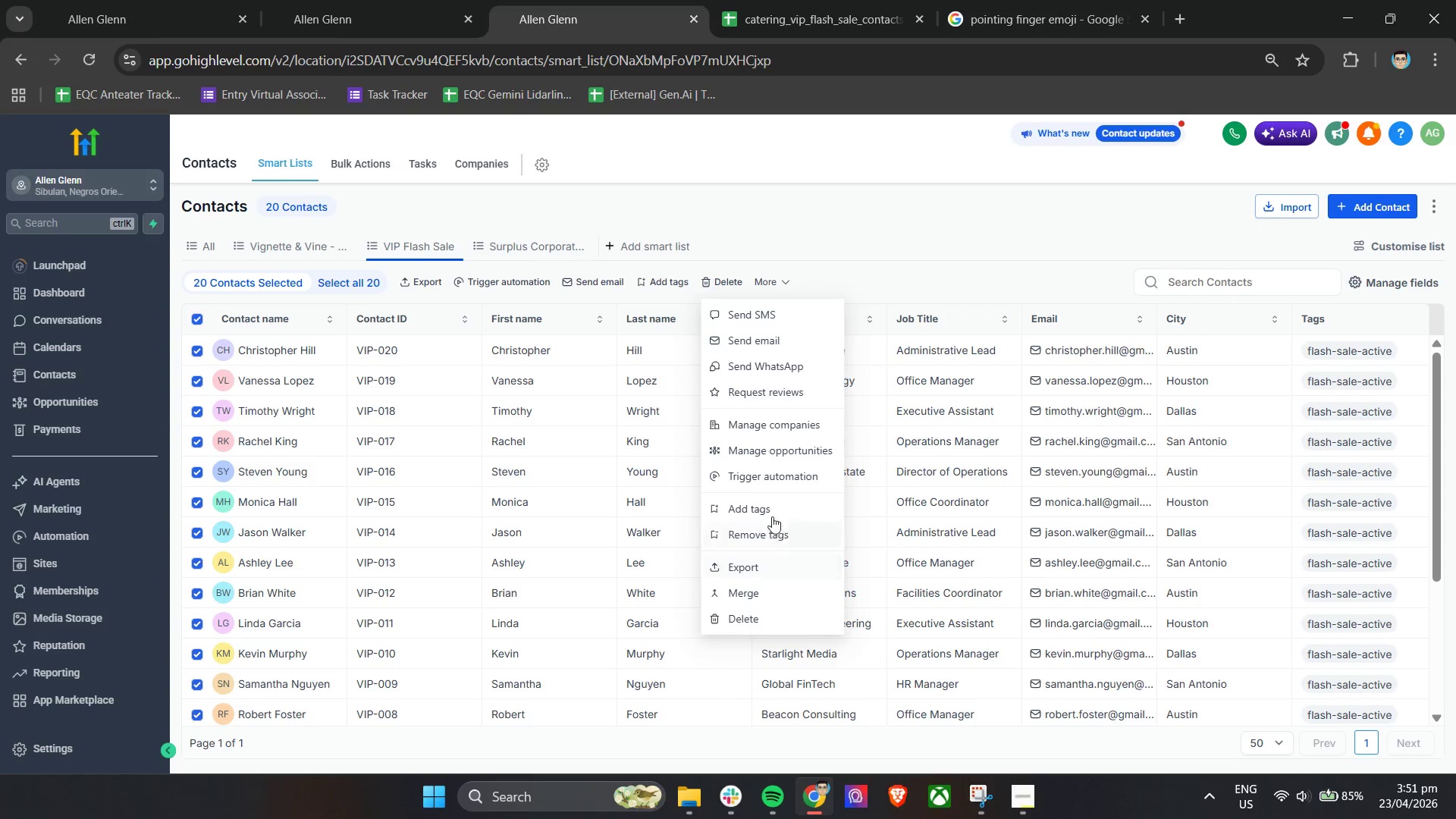 
left_click([785, 429])
 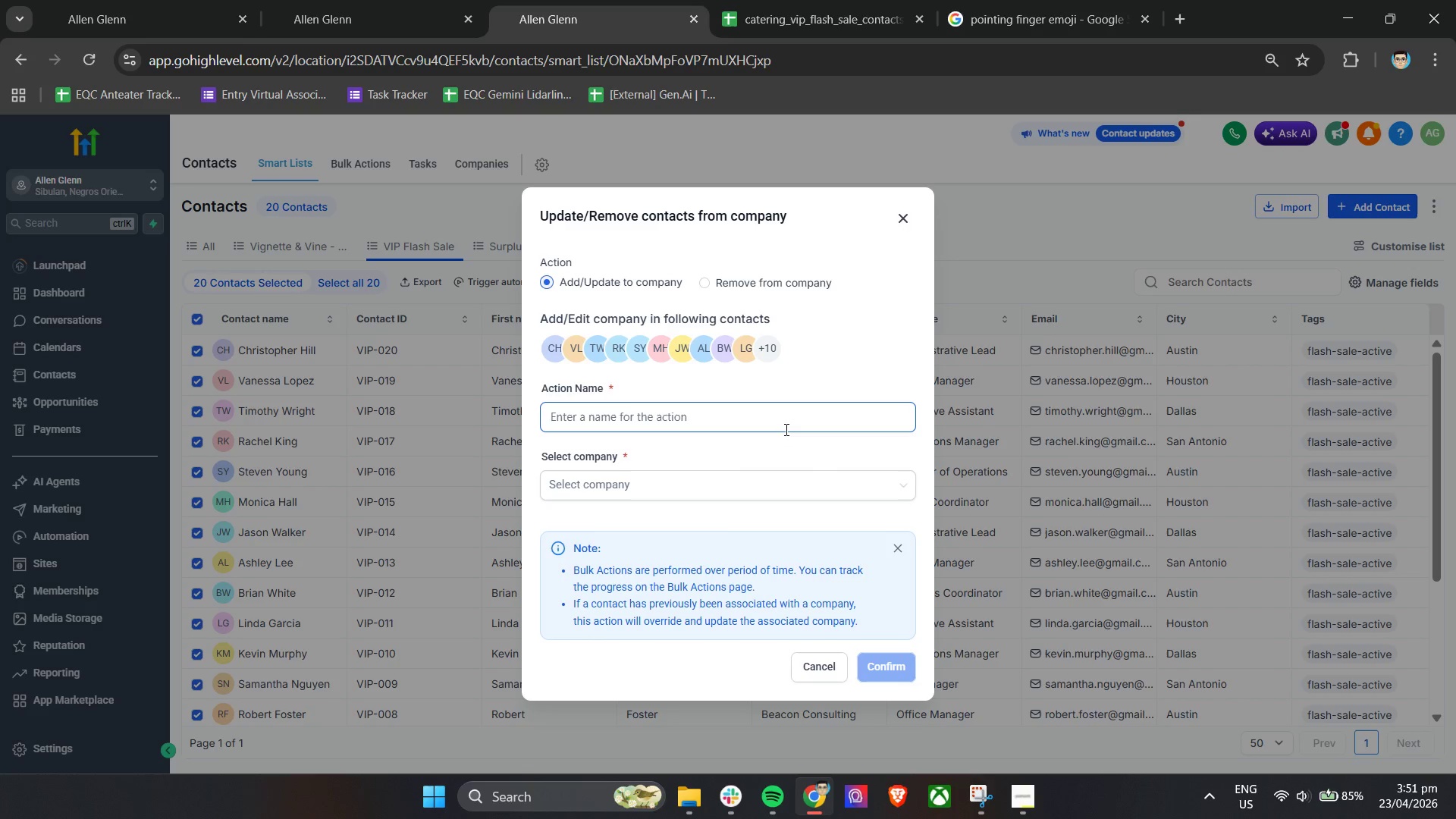 
left_click([739, 418])
 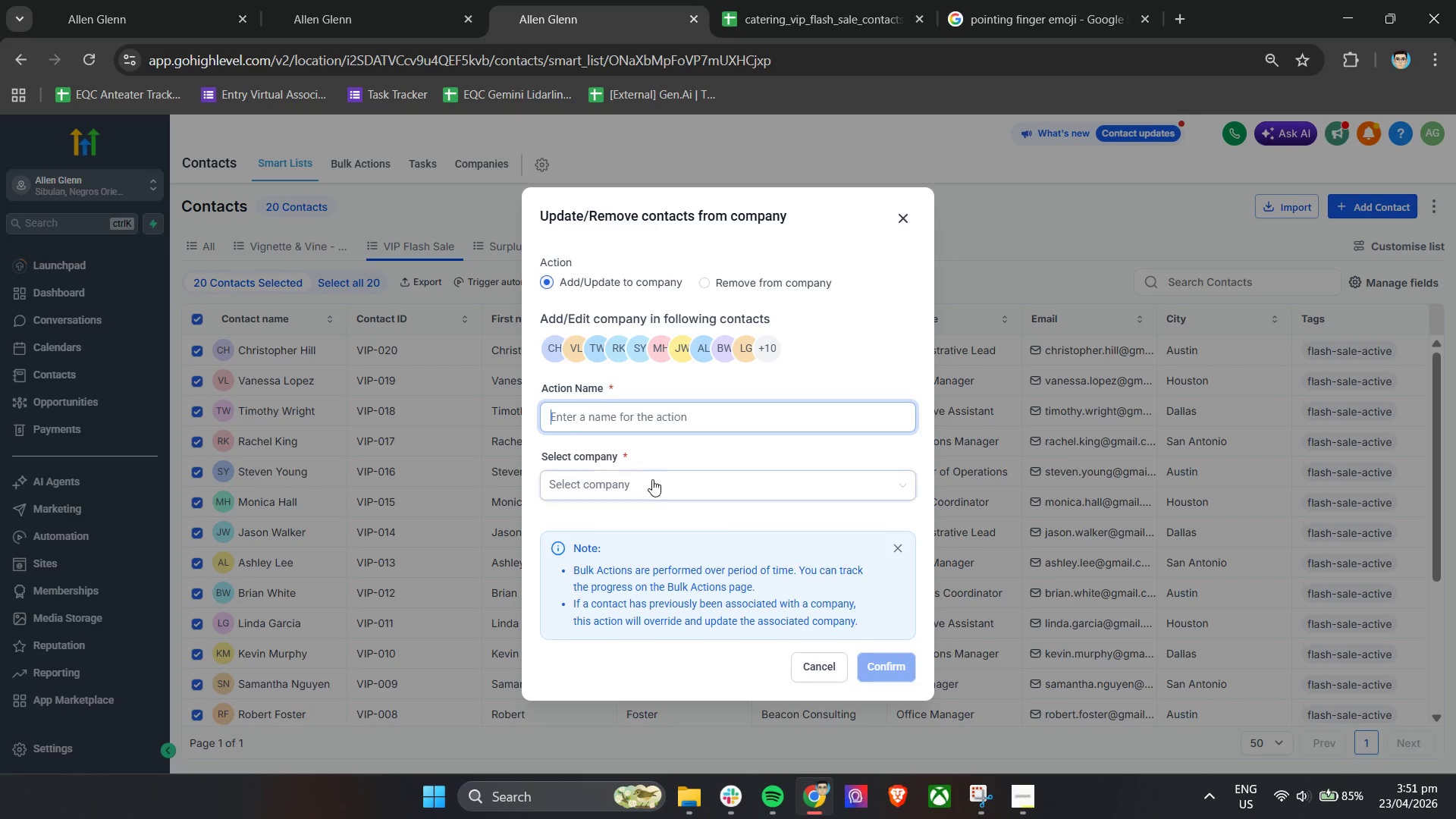 
left_click([648, 482])
 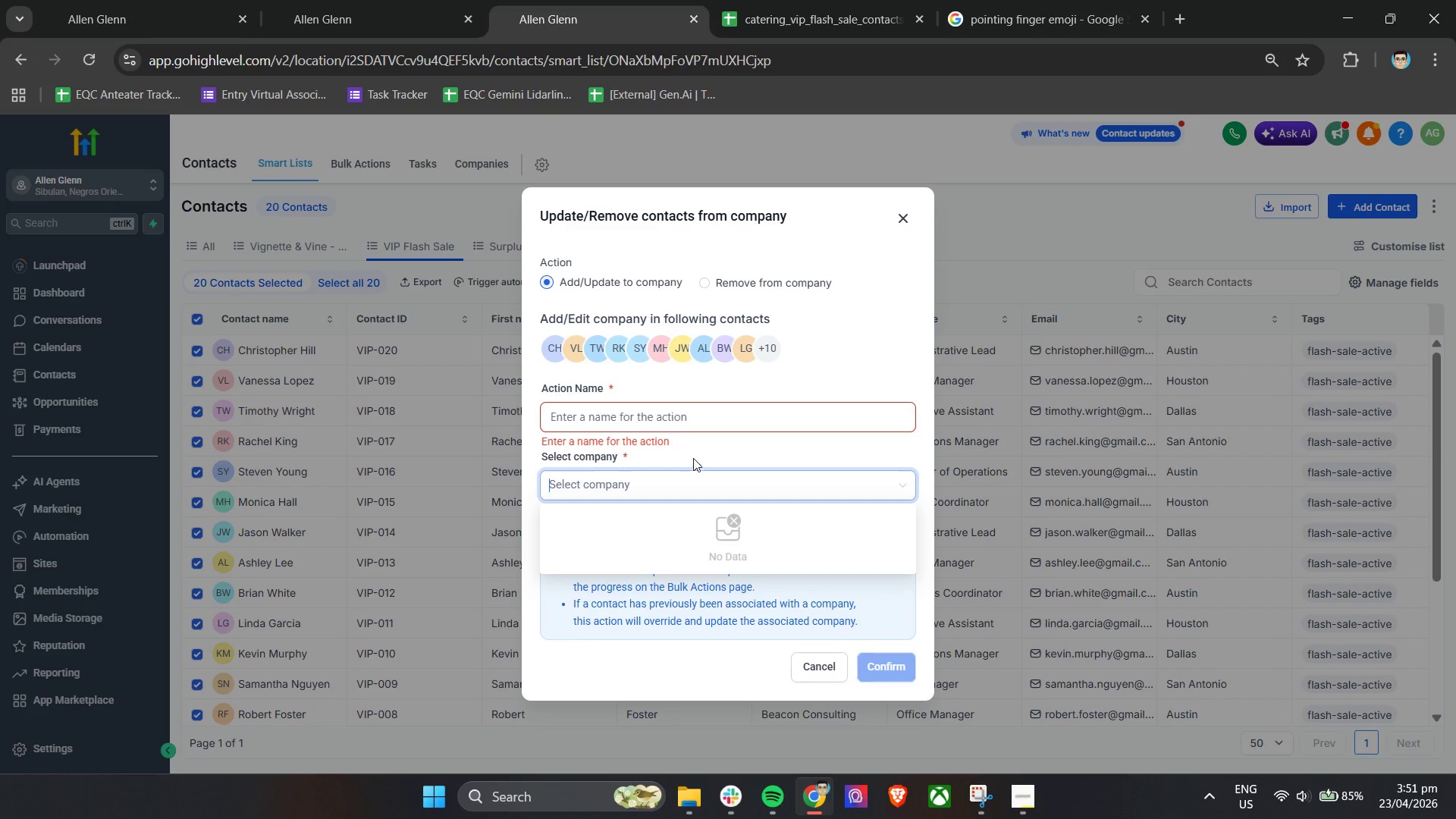 
left_click([701, 419])
 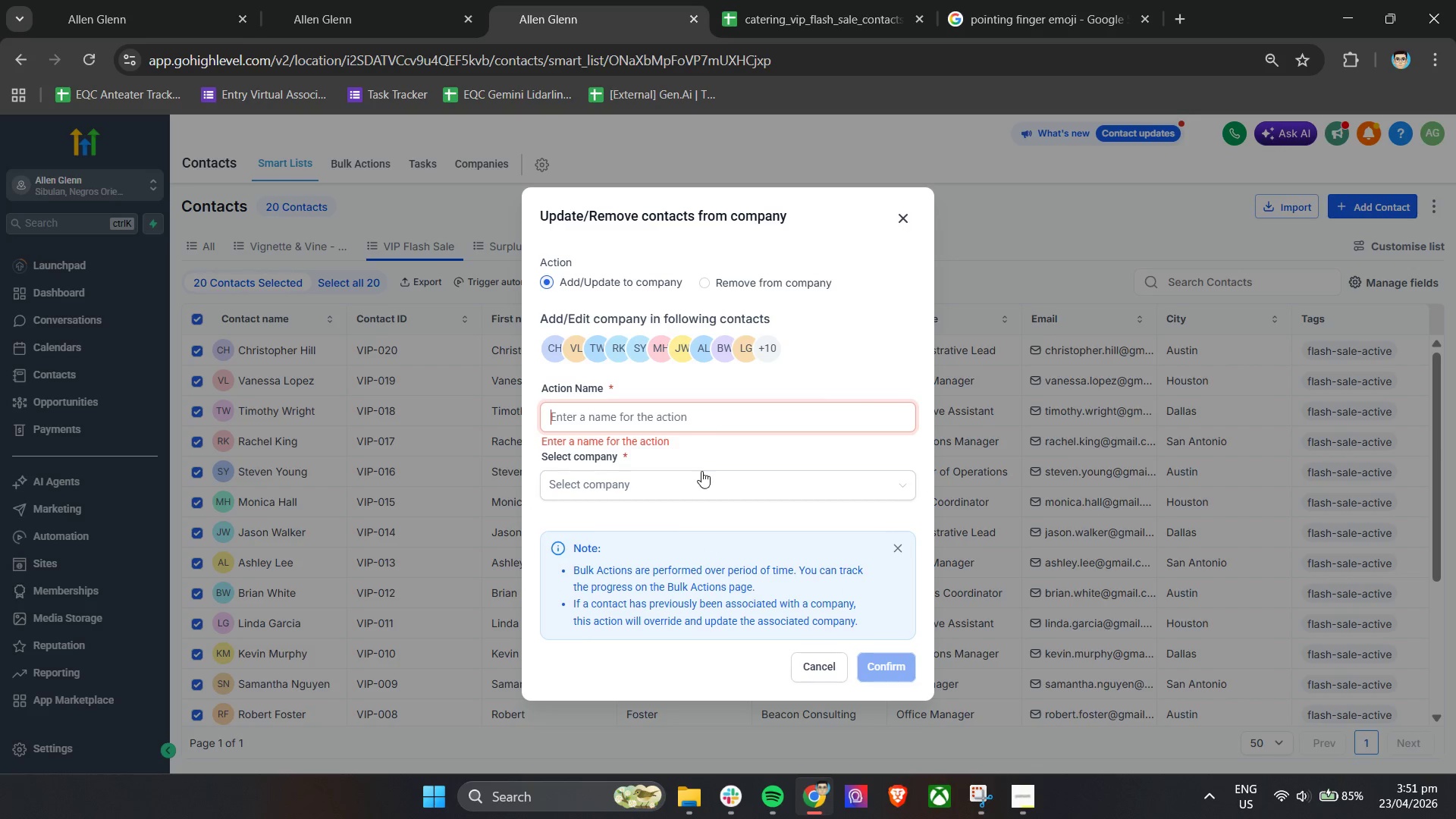 
left_click([701, 476])
 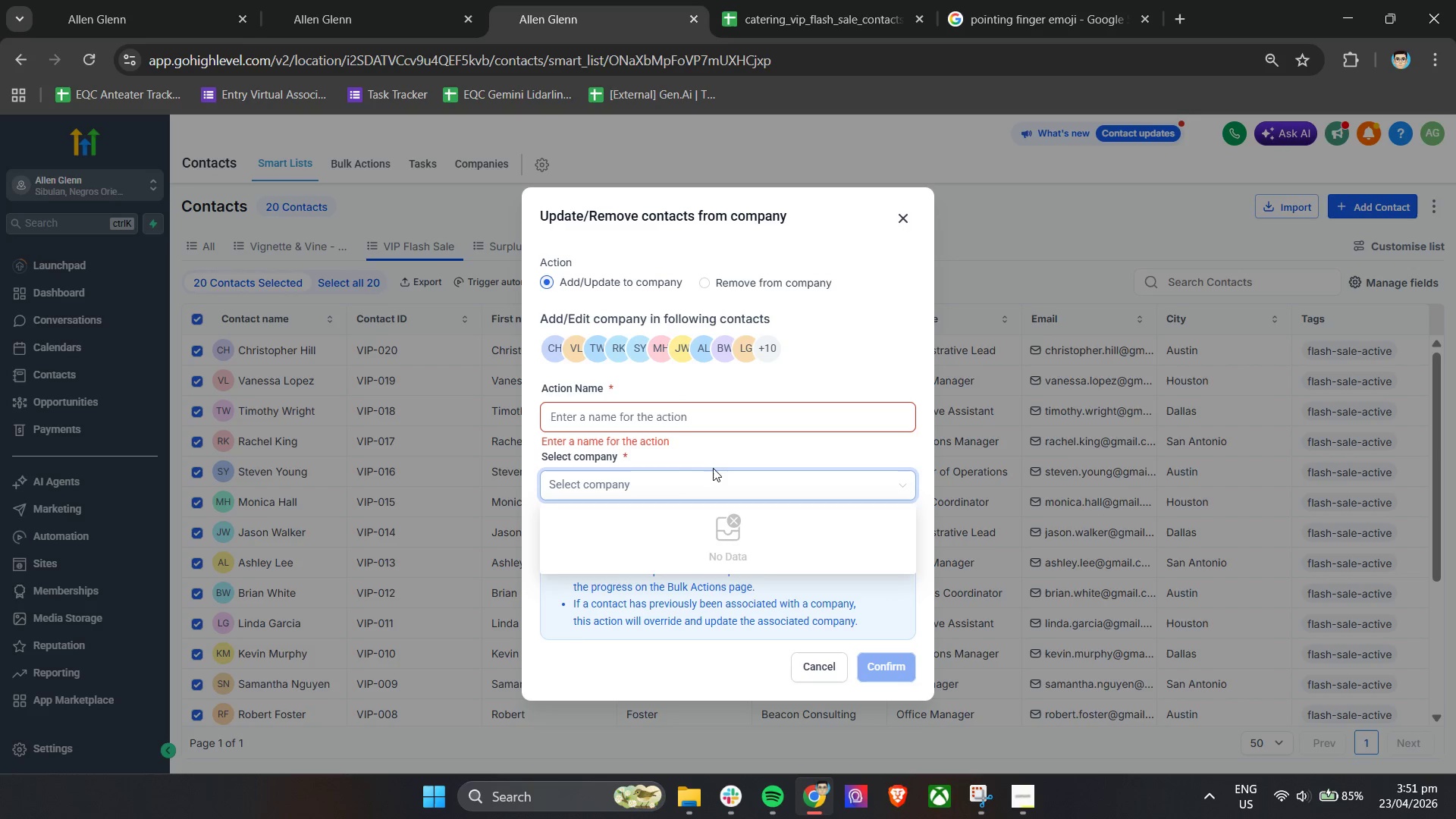 
left_click([720, 454])
 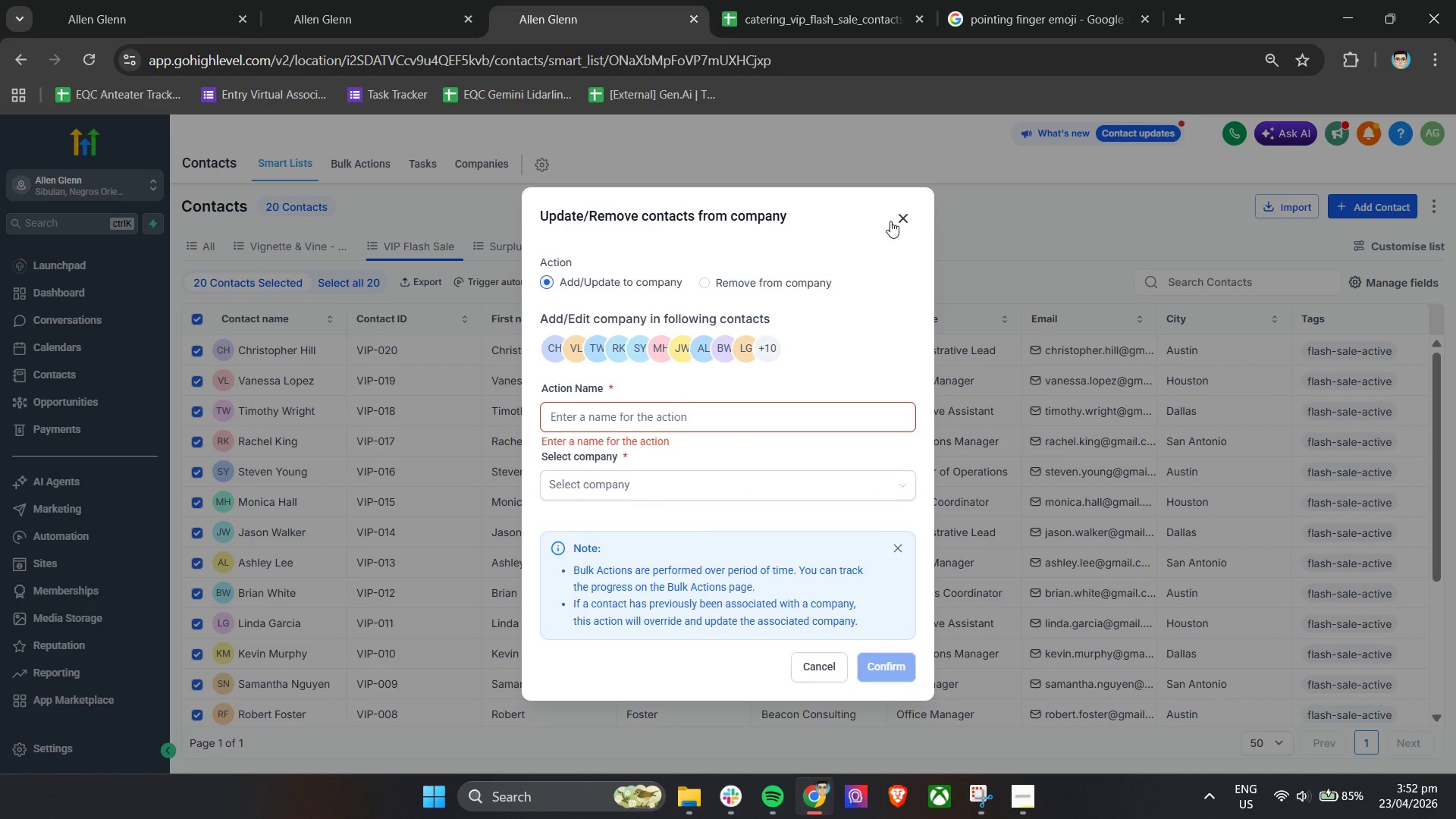 
left_click([902, 219])
 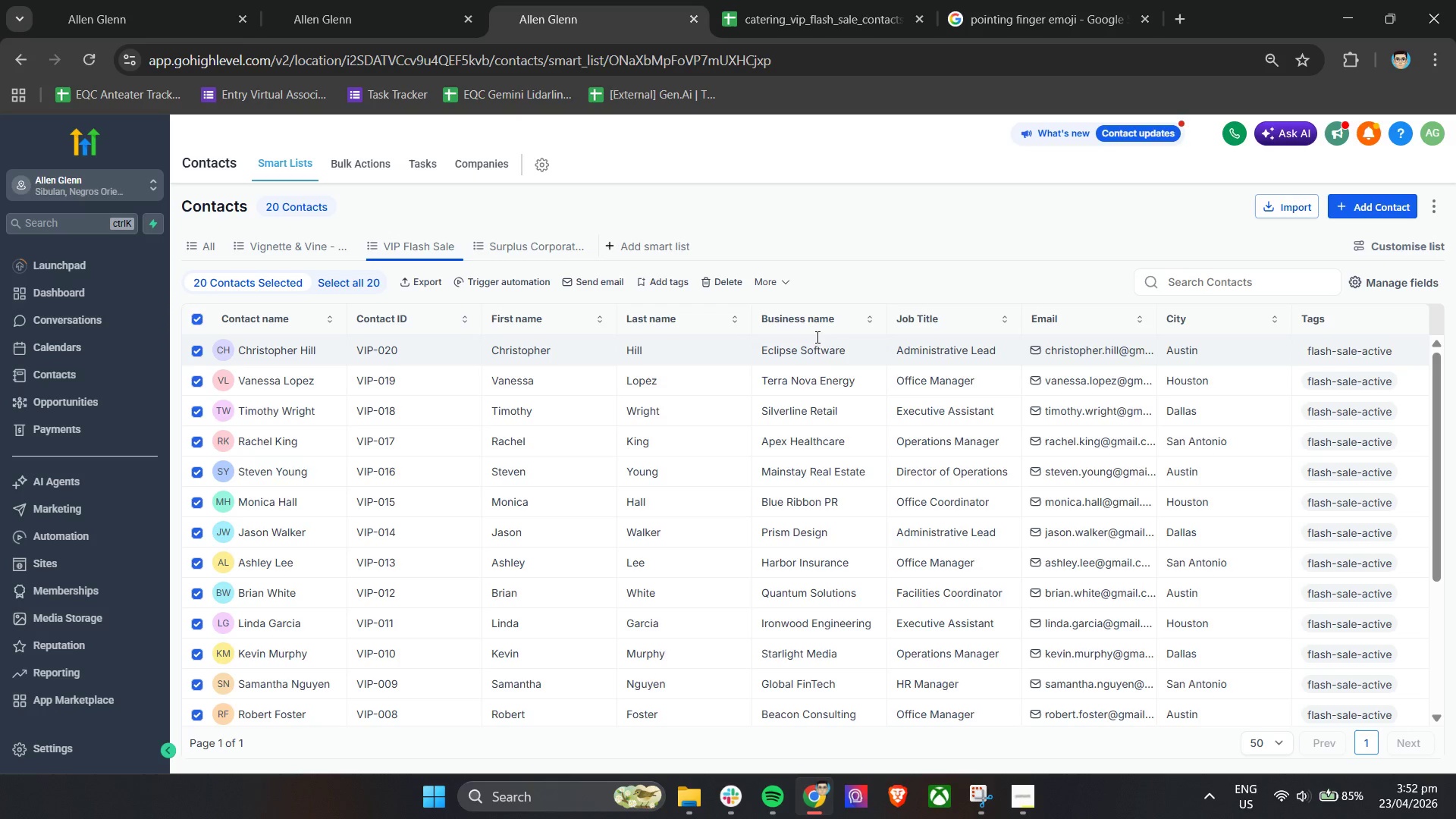 
right_click([817, 321])
 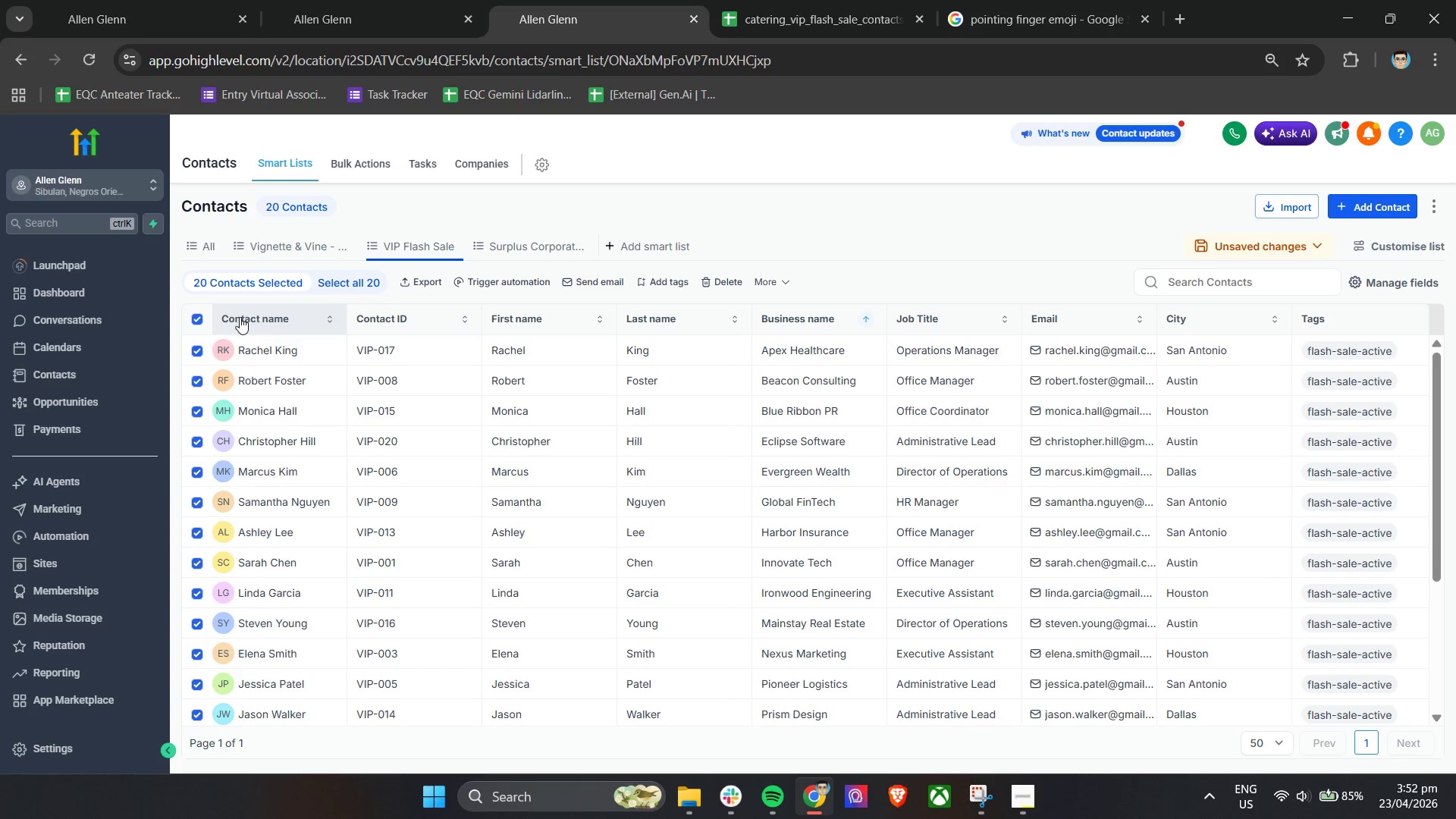 
left_click([209, 322])
 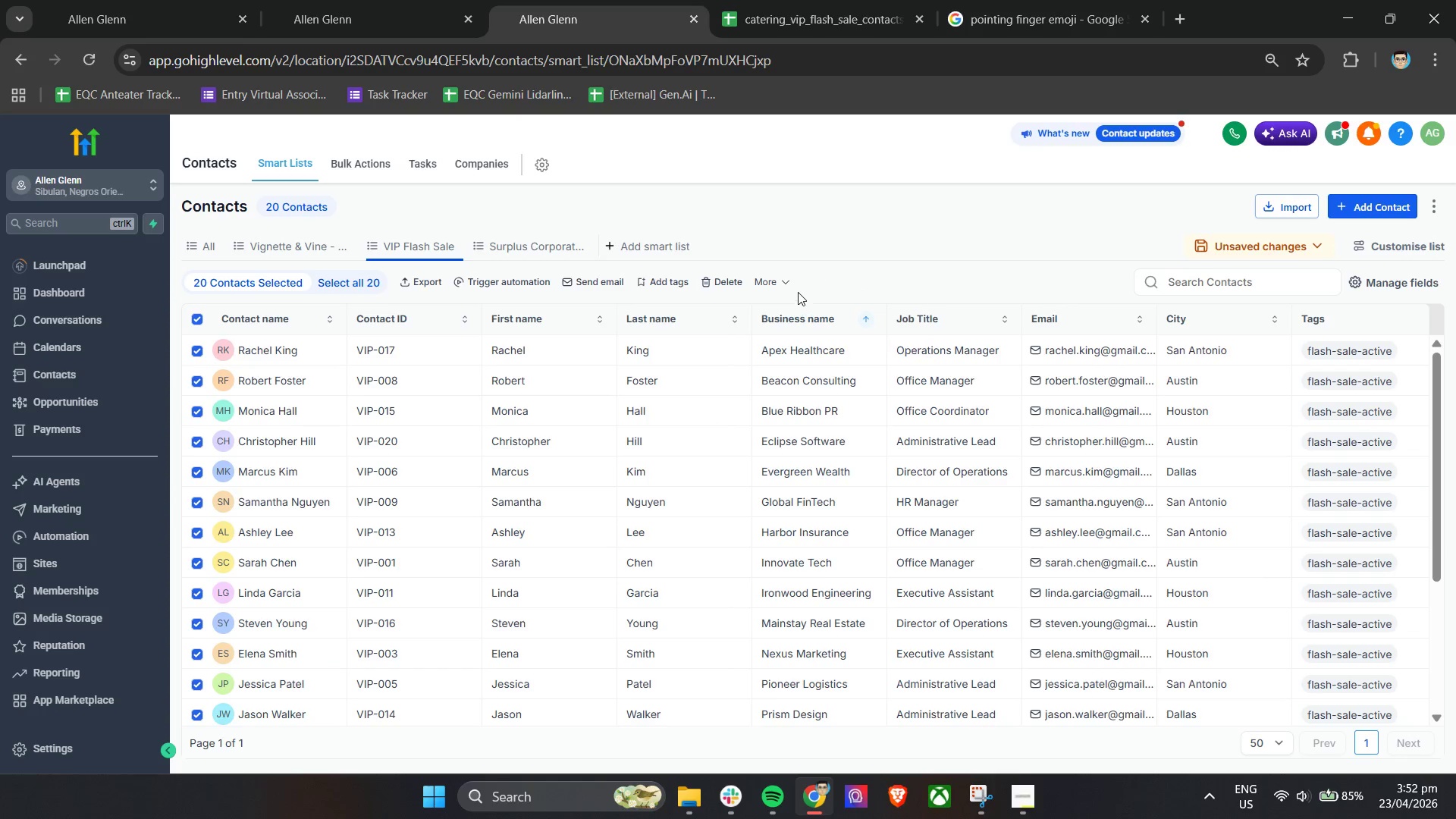 
left_click([783, 286])
 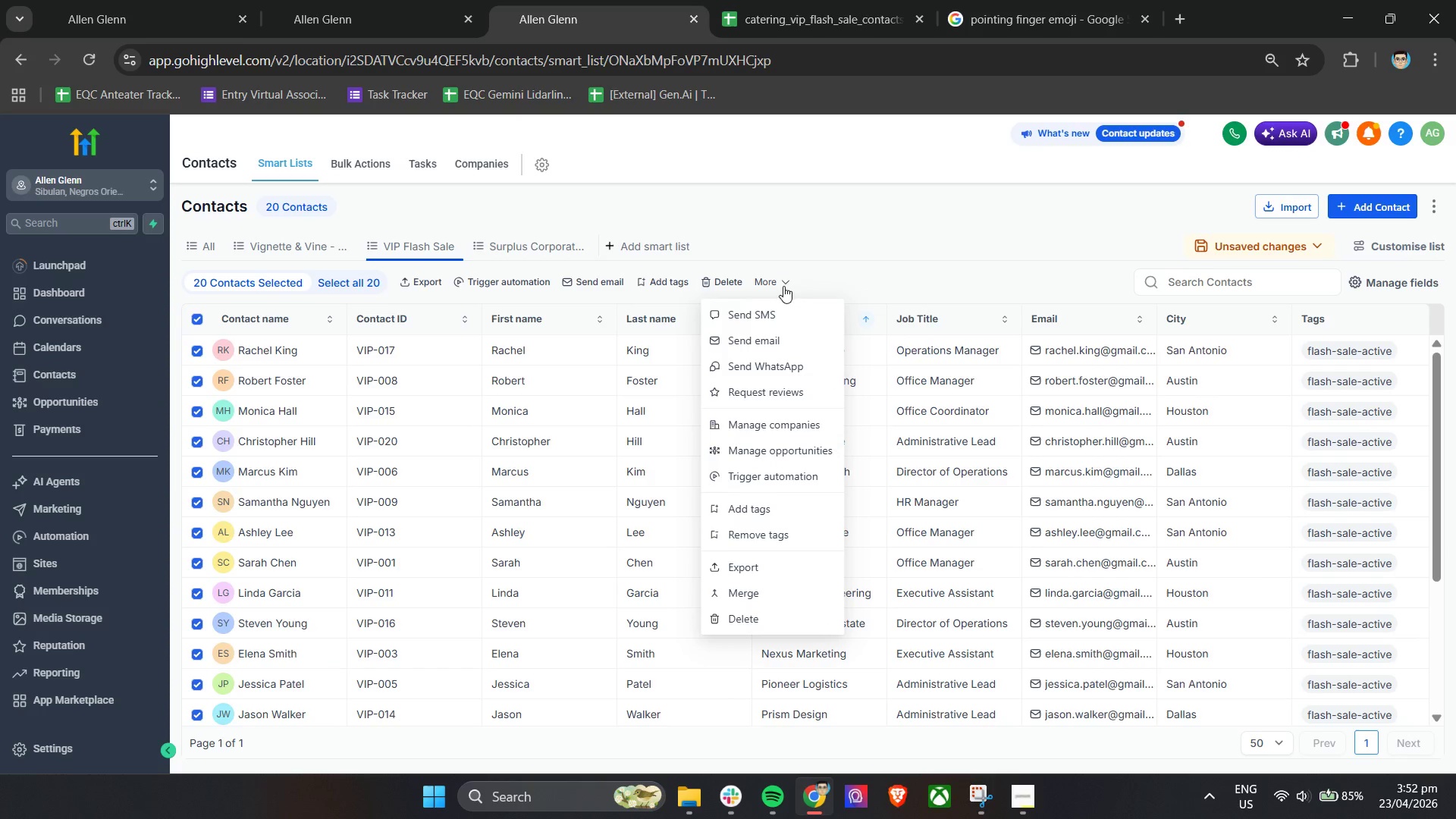 
left_click([845, 282])
 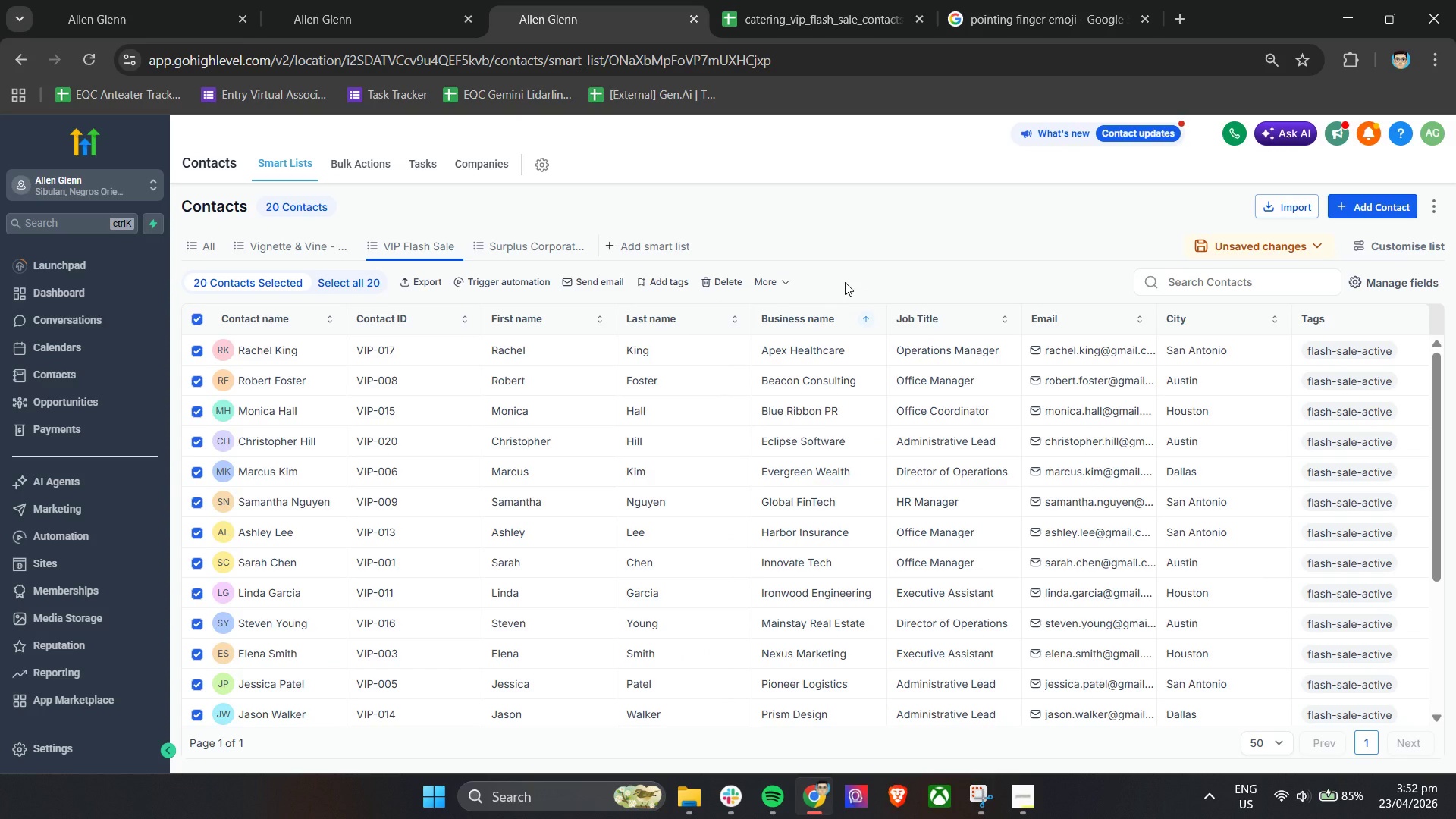 
left_click([337, 0])
 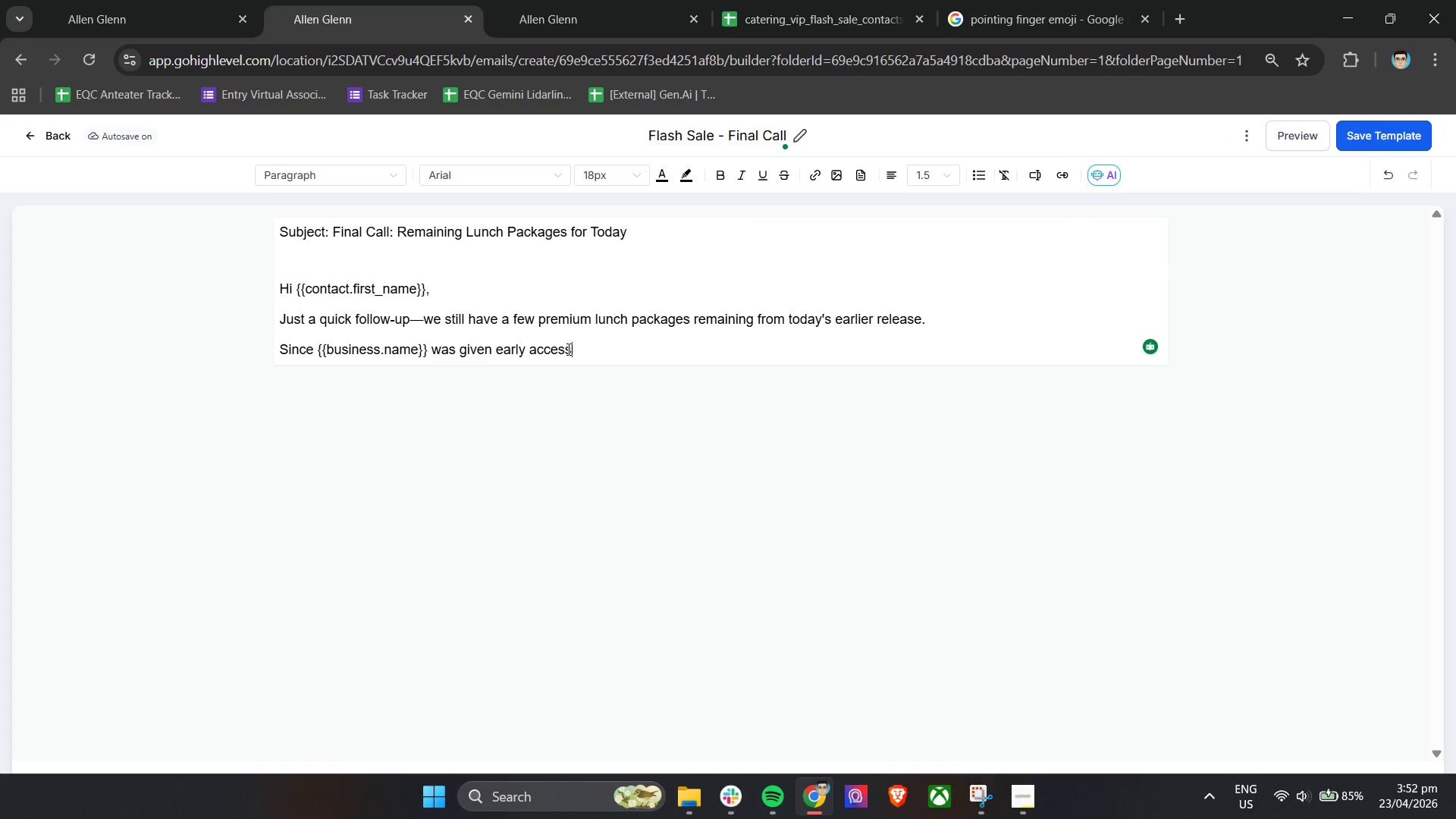 
left_click([585, 349])
 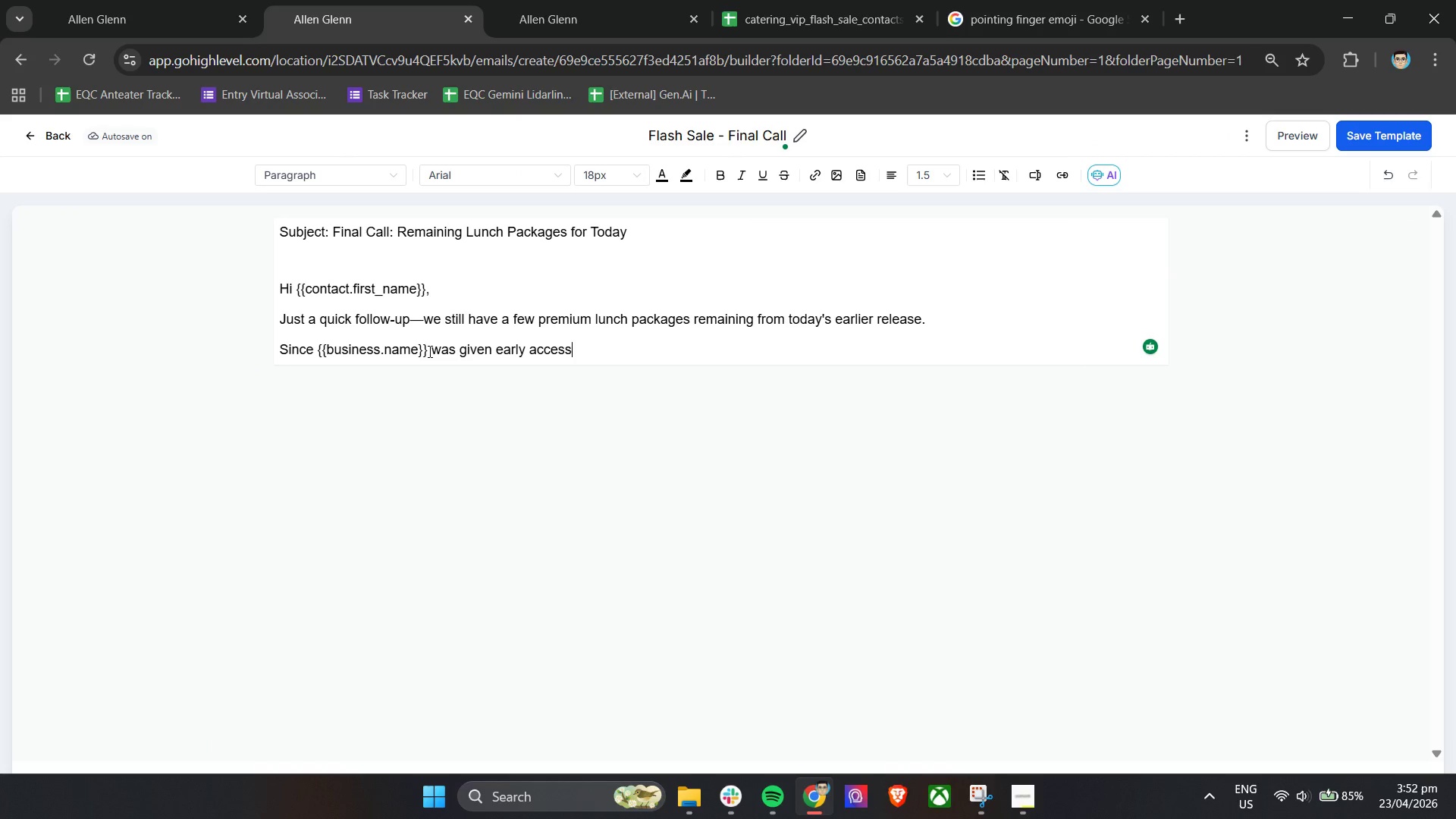 
left_click_drag(start_coordinate=[428, 351], to_coordinate=[317, 357])
 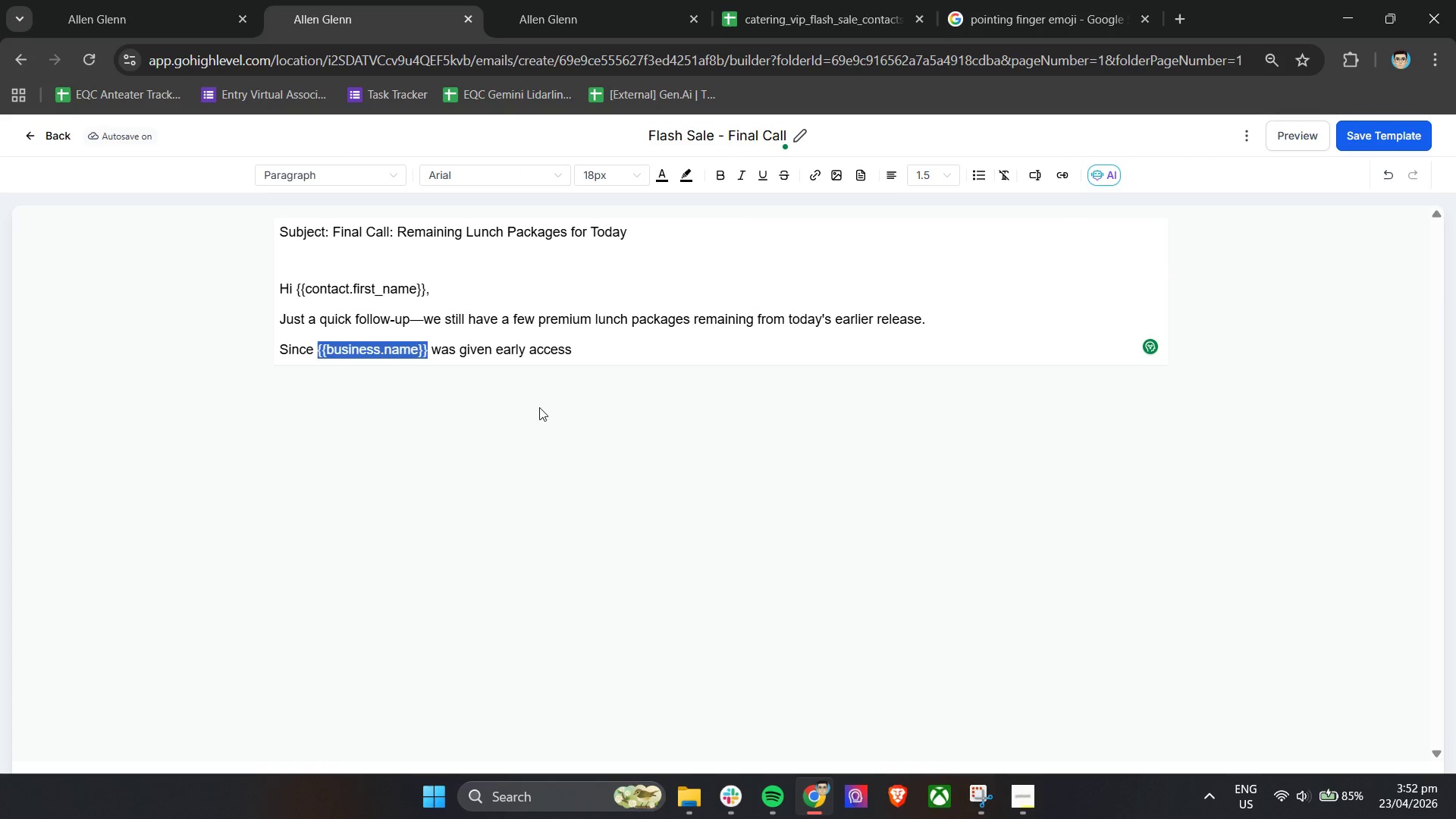 
key(Backspace)
 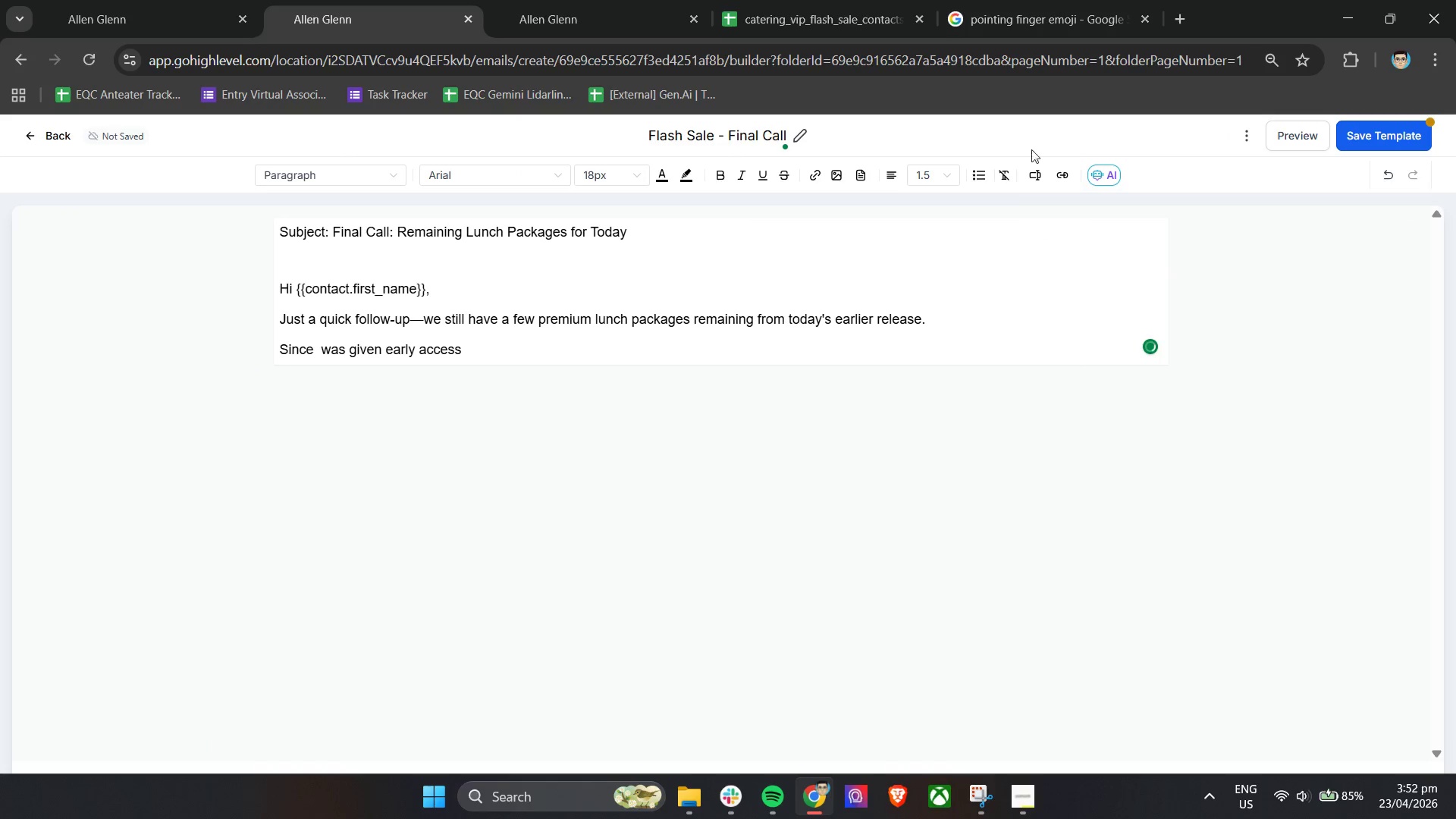 
left_click([1037, 174])
 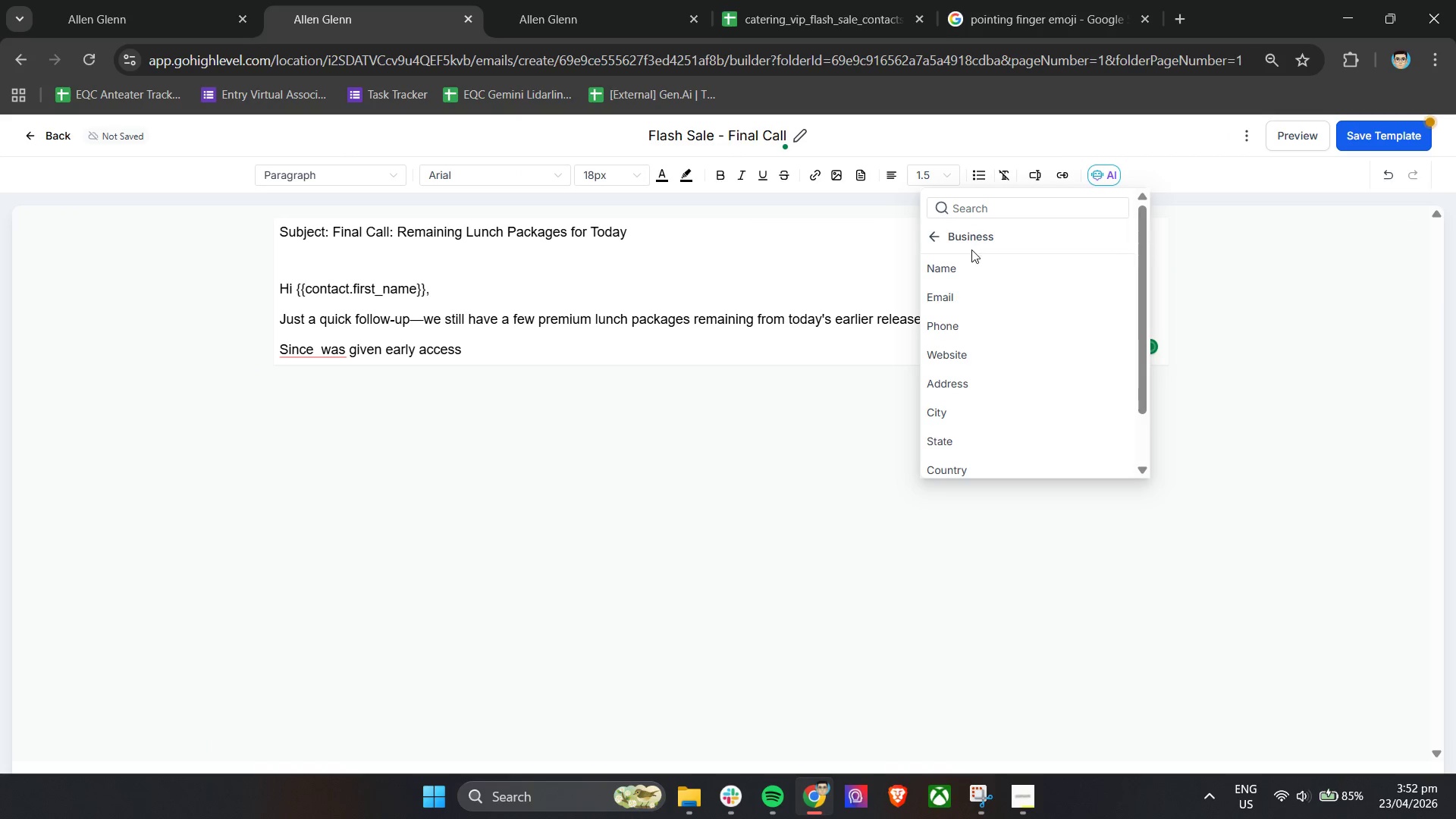 
left_click([938, 240])
 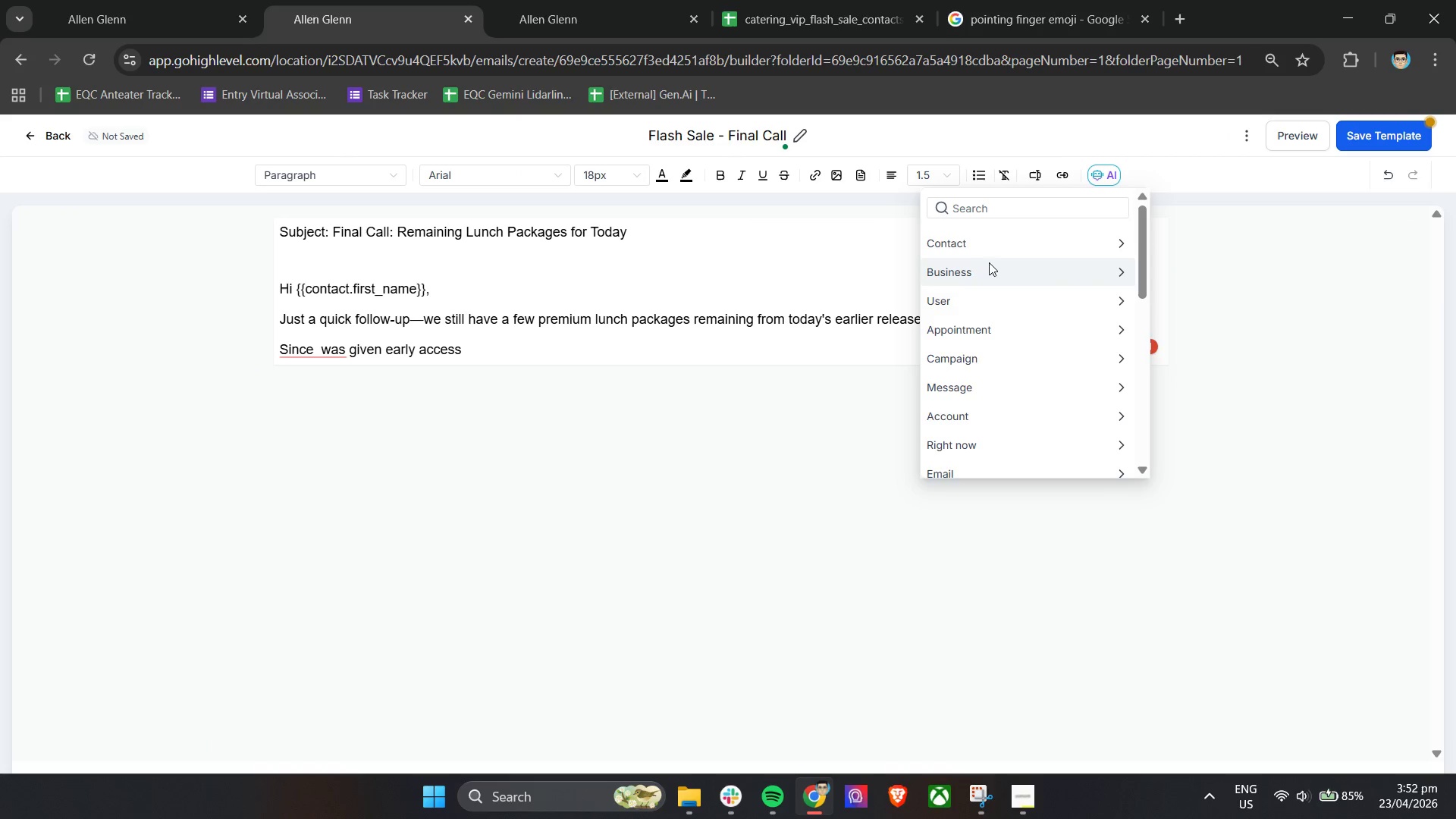 
left_click([996, 243])
 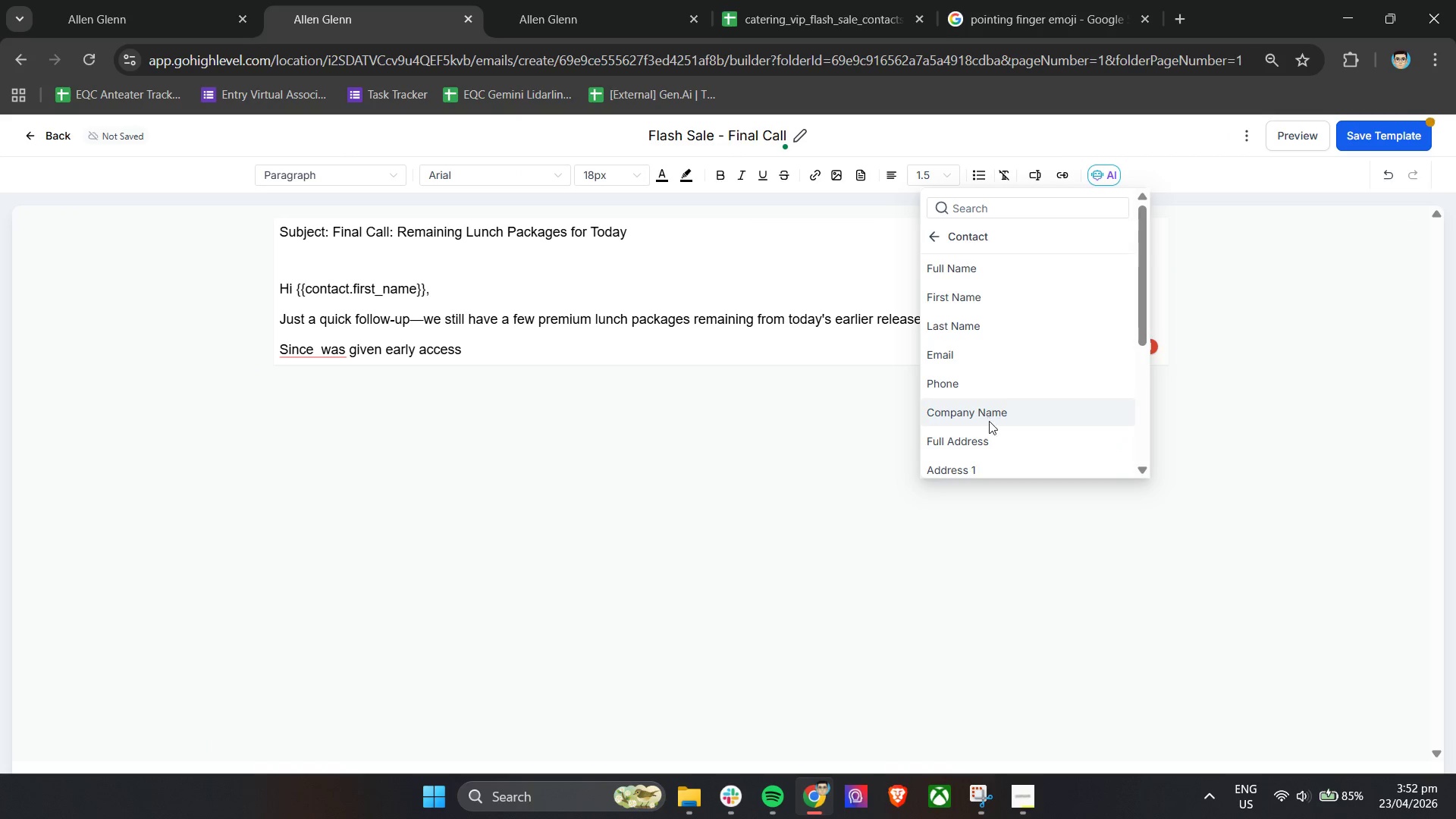 
left_click([997, 418])
 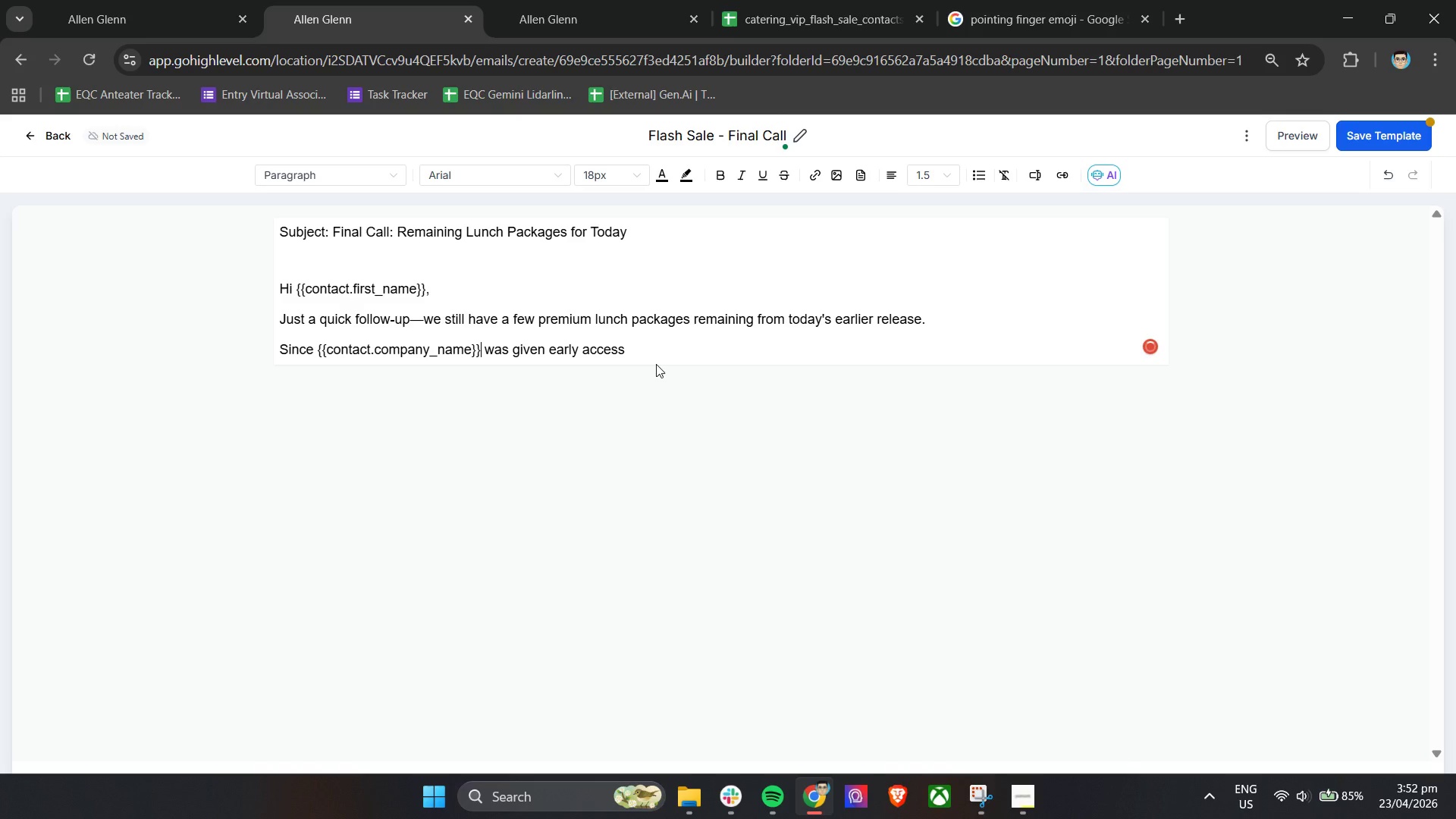 
left_click([655, 356])
 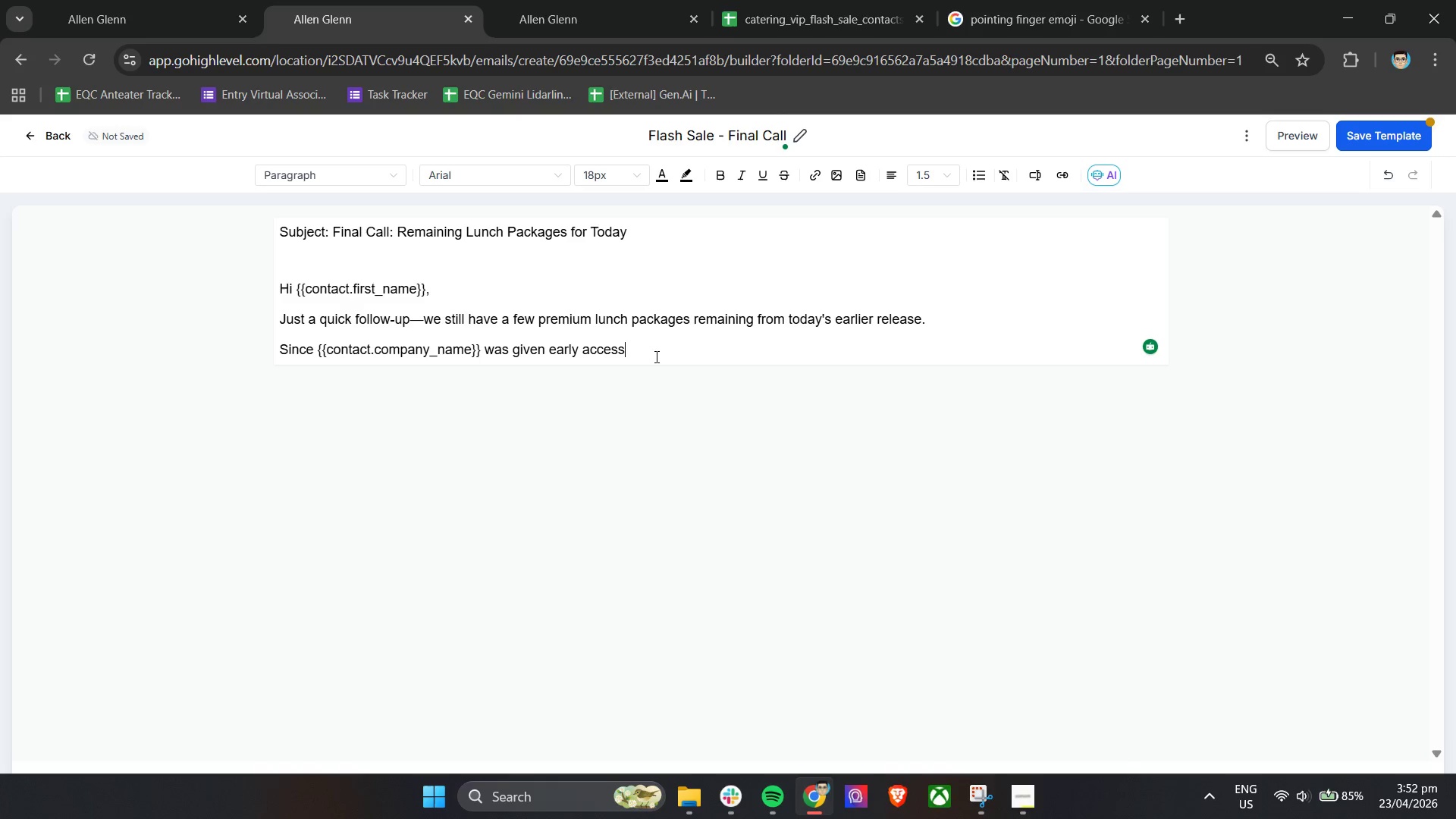 
wait(5.81)
 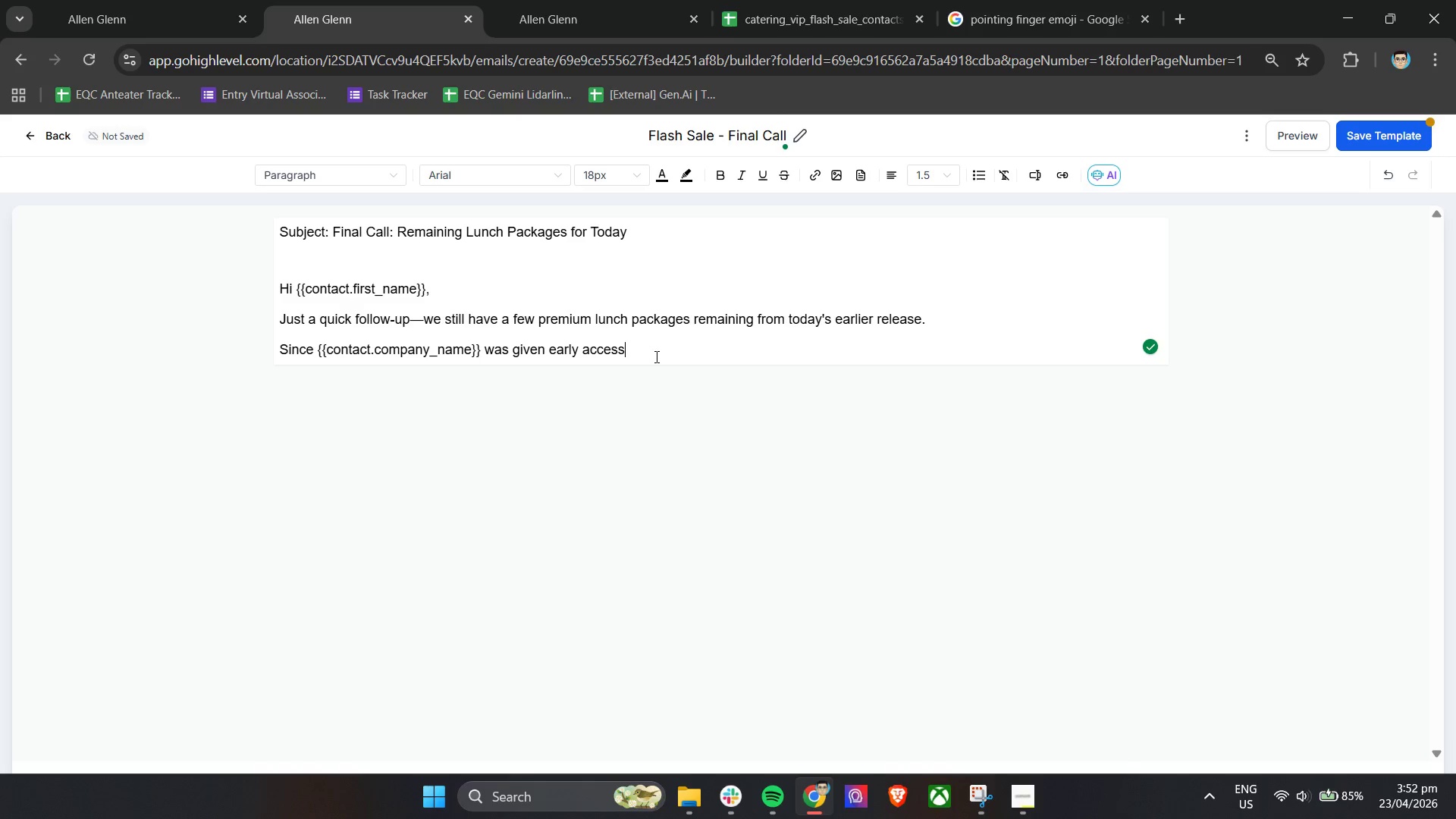 
type(. I Wan)
key(Backspace)
key(Backspace)
key(Backspace)
type(anted to check in one last time f)
key(Backspace)
type(before we close out availability.)
 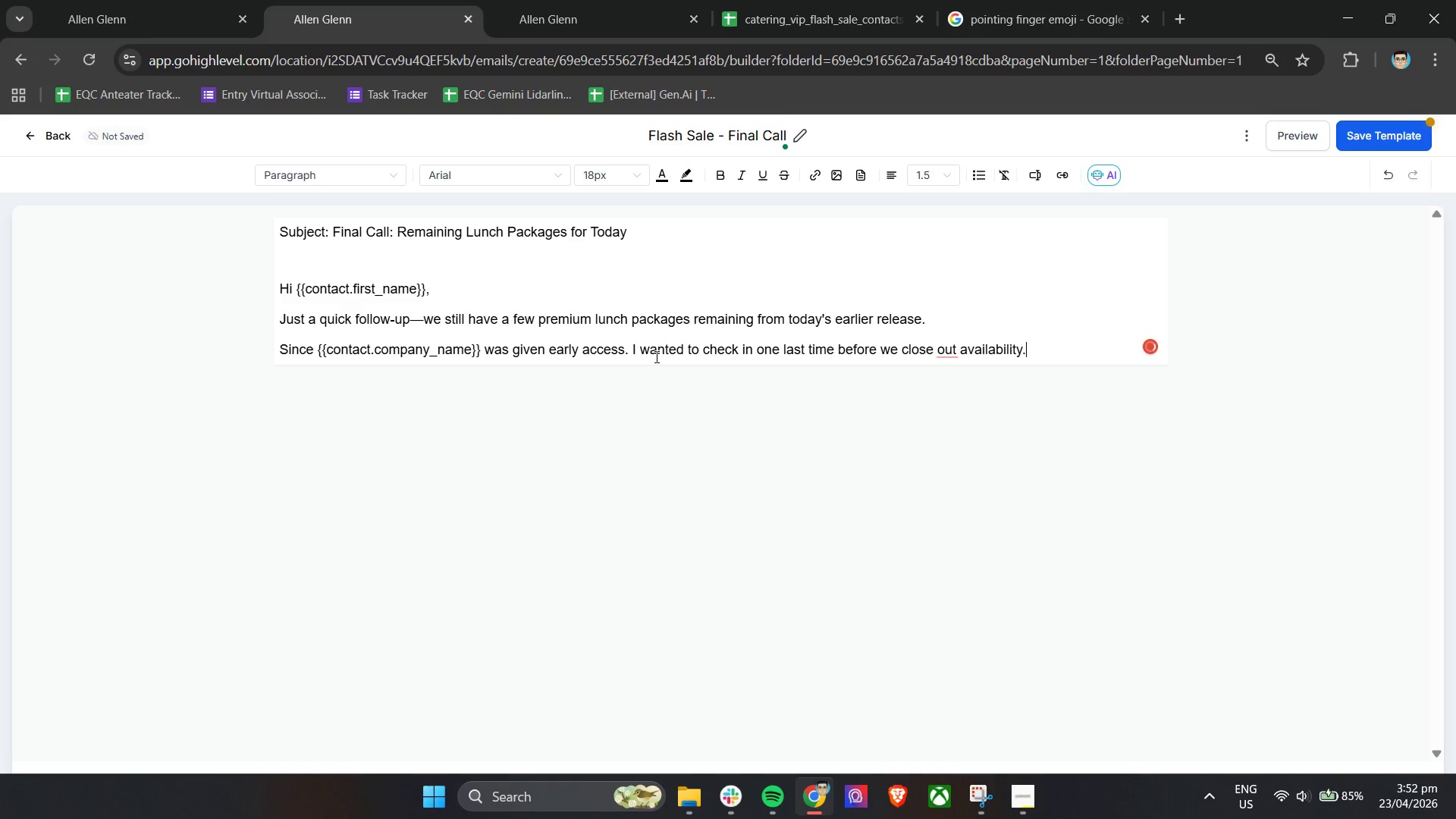 
key(Enter)
 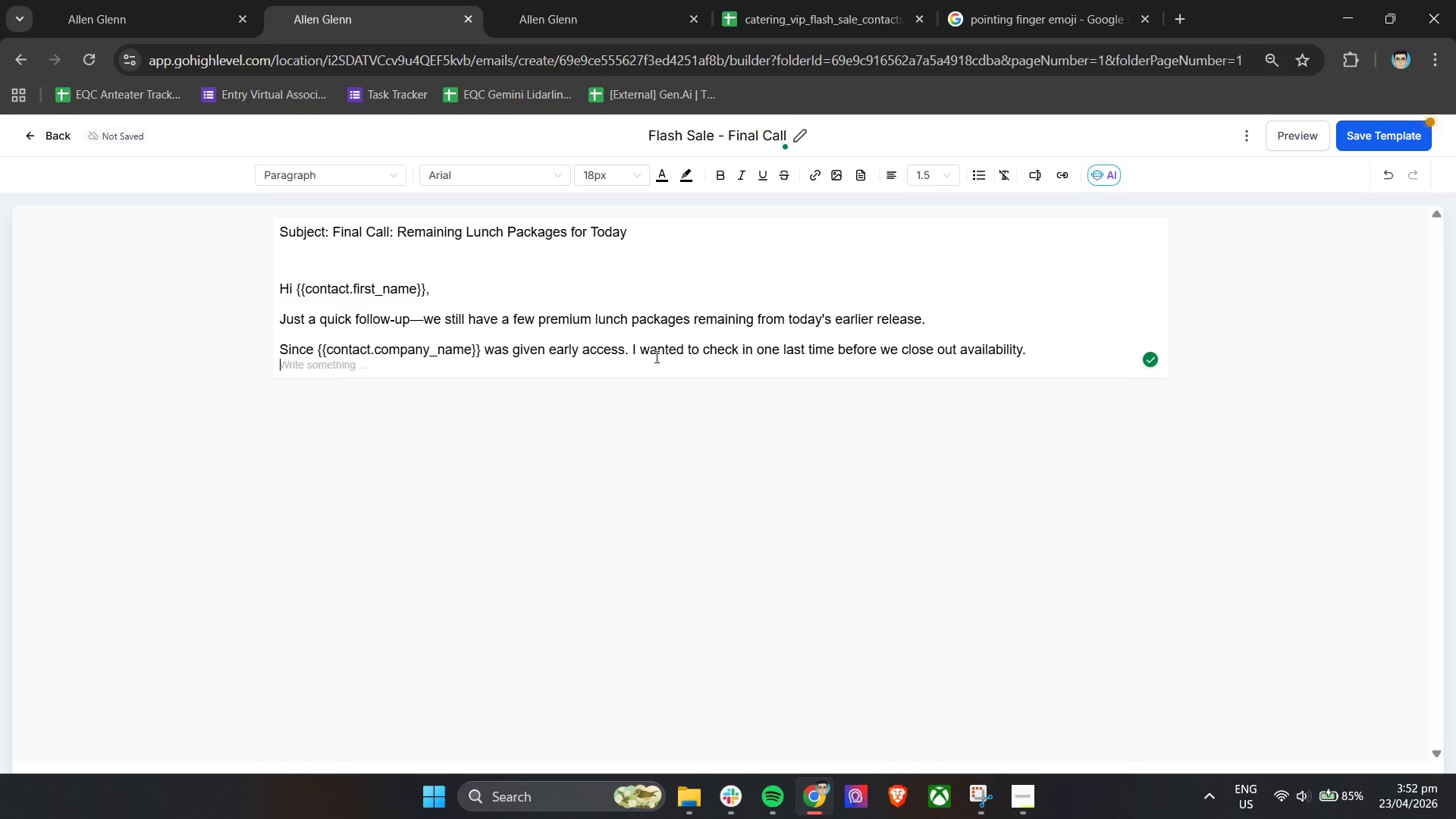 
key(Enter)
 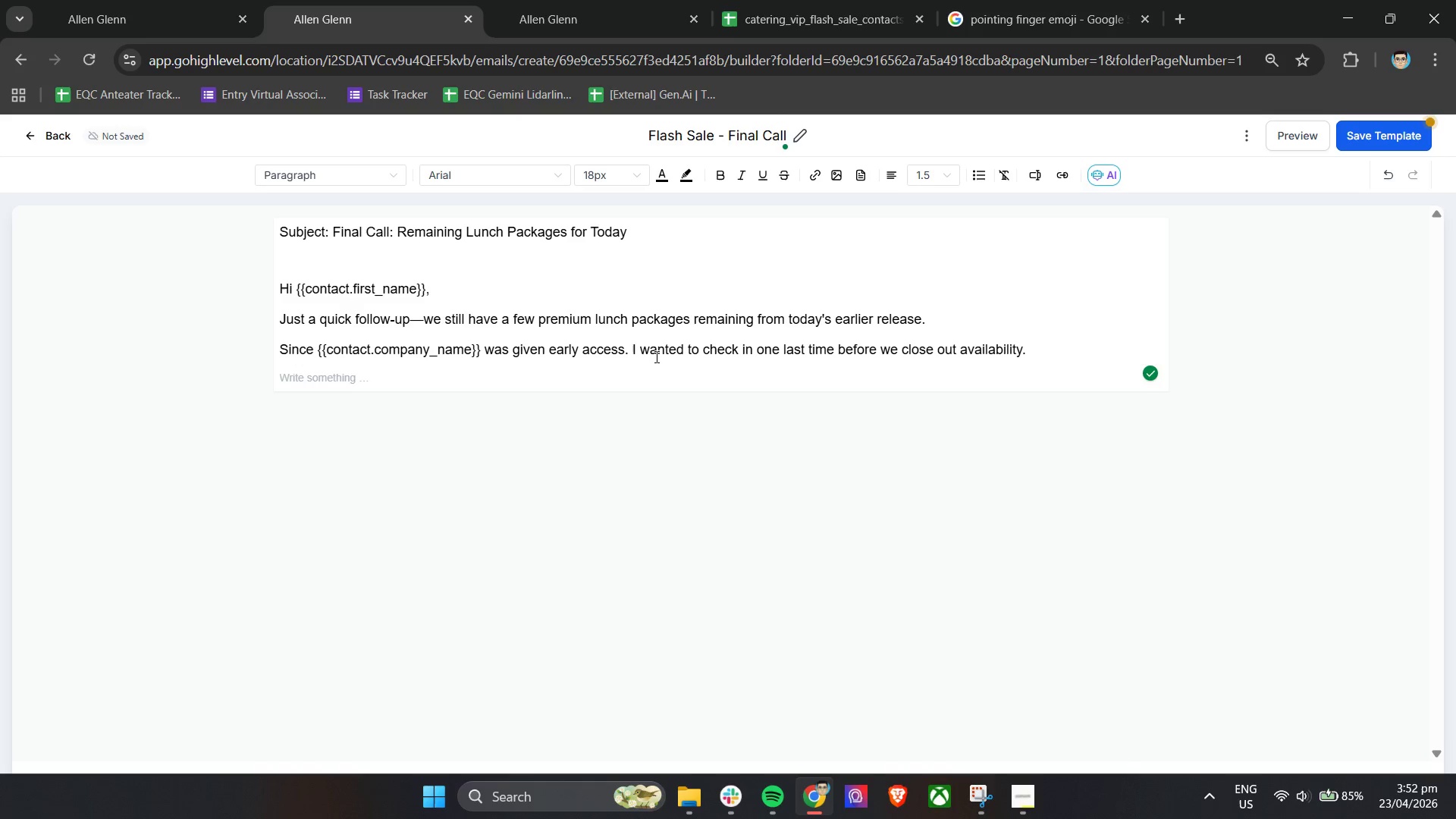 
type(If your team C)
key(Backspace)
type(can stil make use of this, you can)
 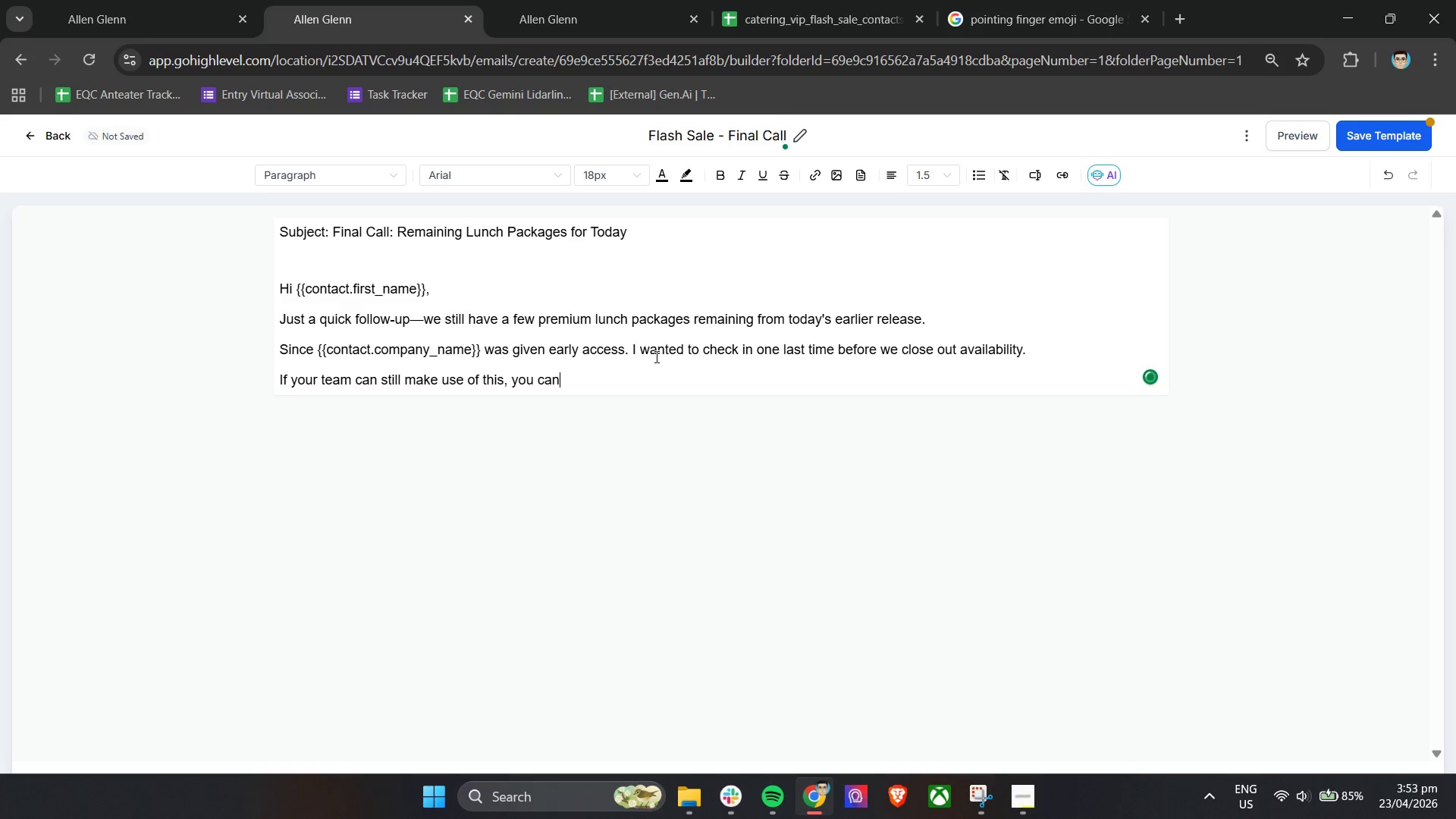 
right_click([46, 136])
 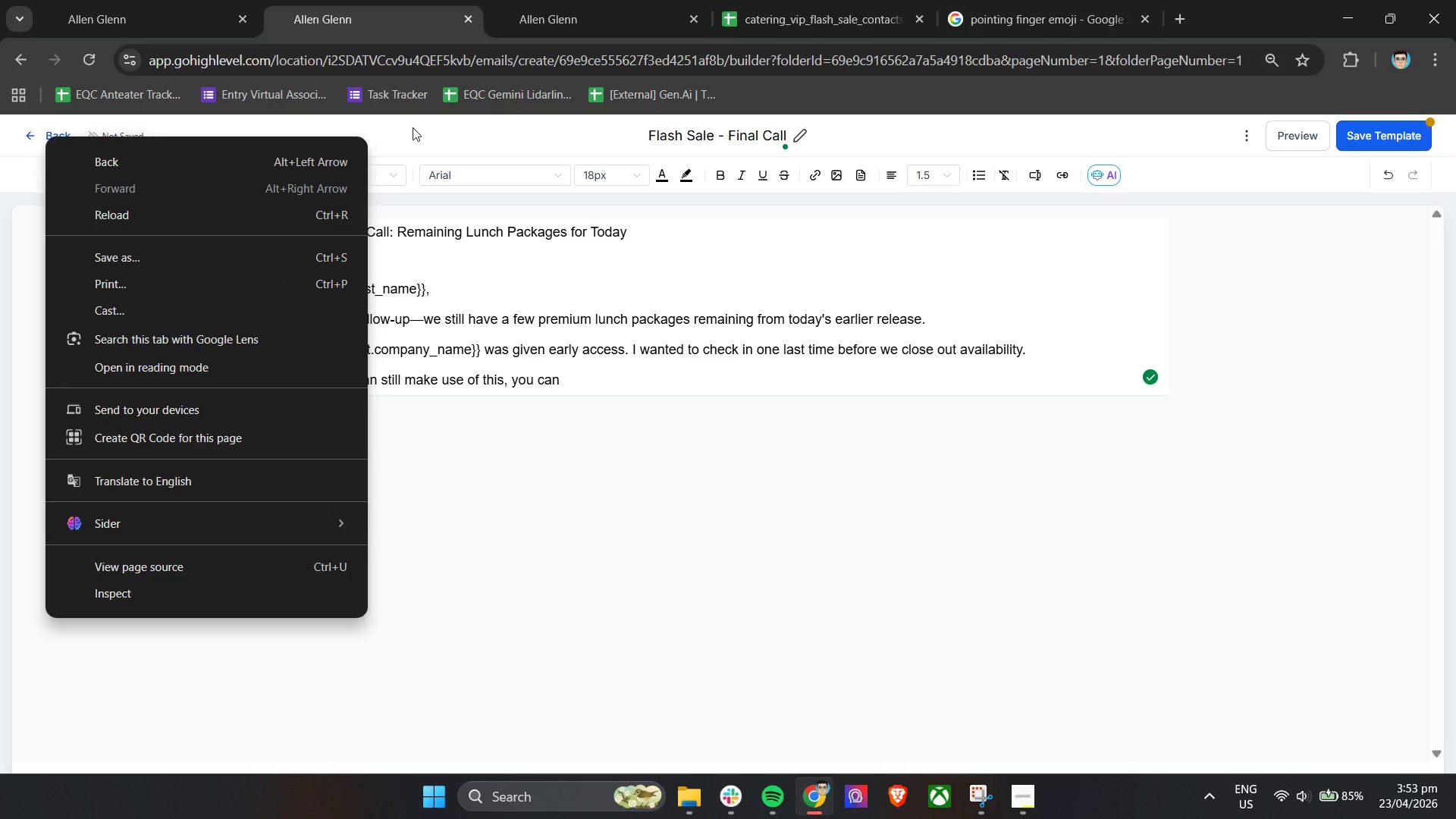 
double_click([129, 0])
 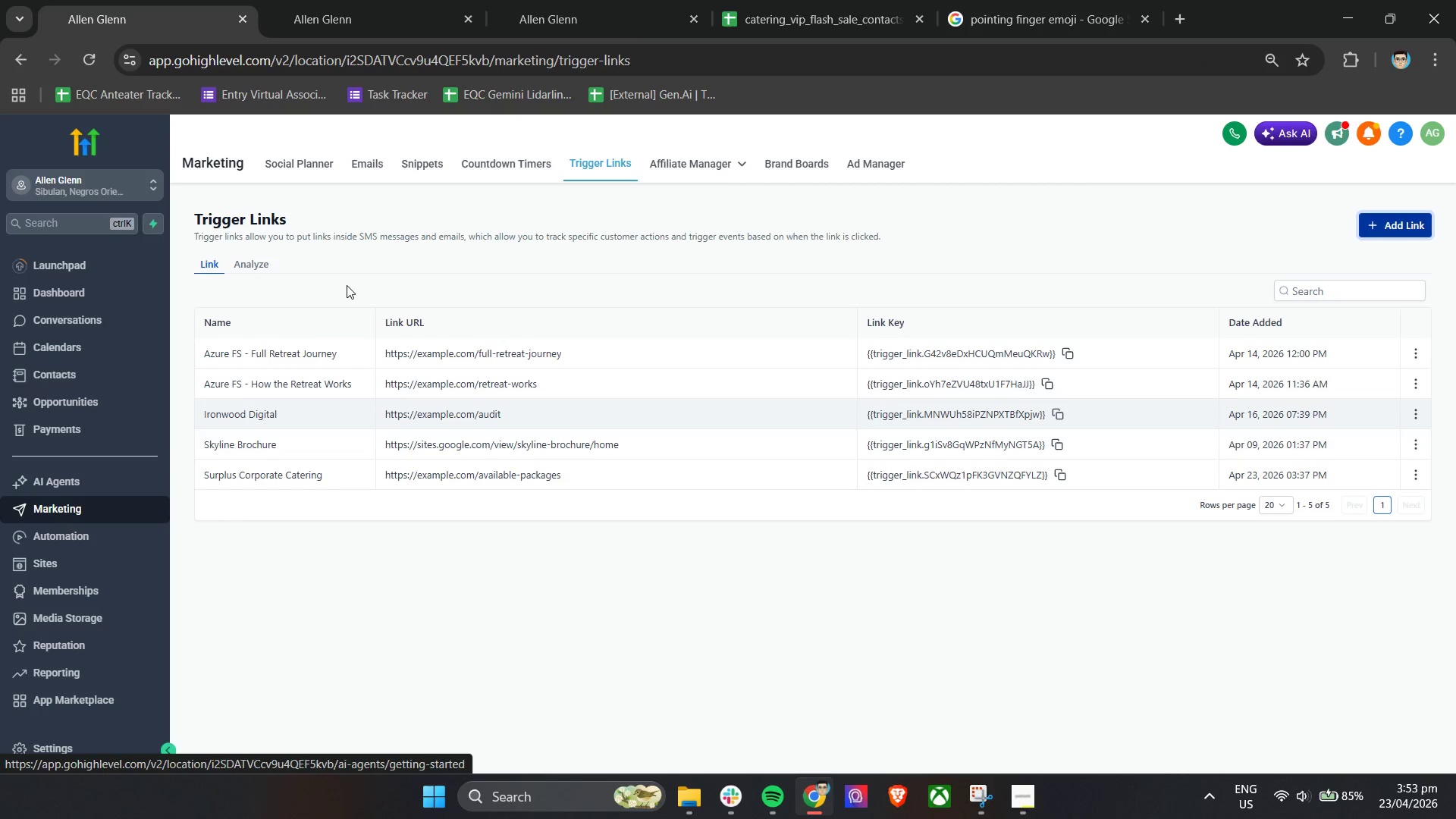 
right_click([369, 162])
 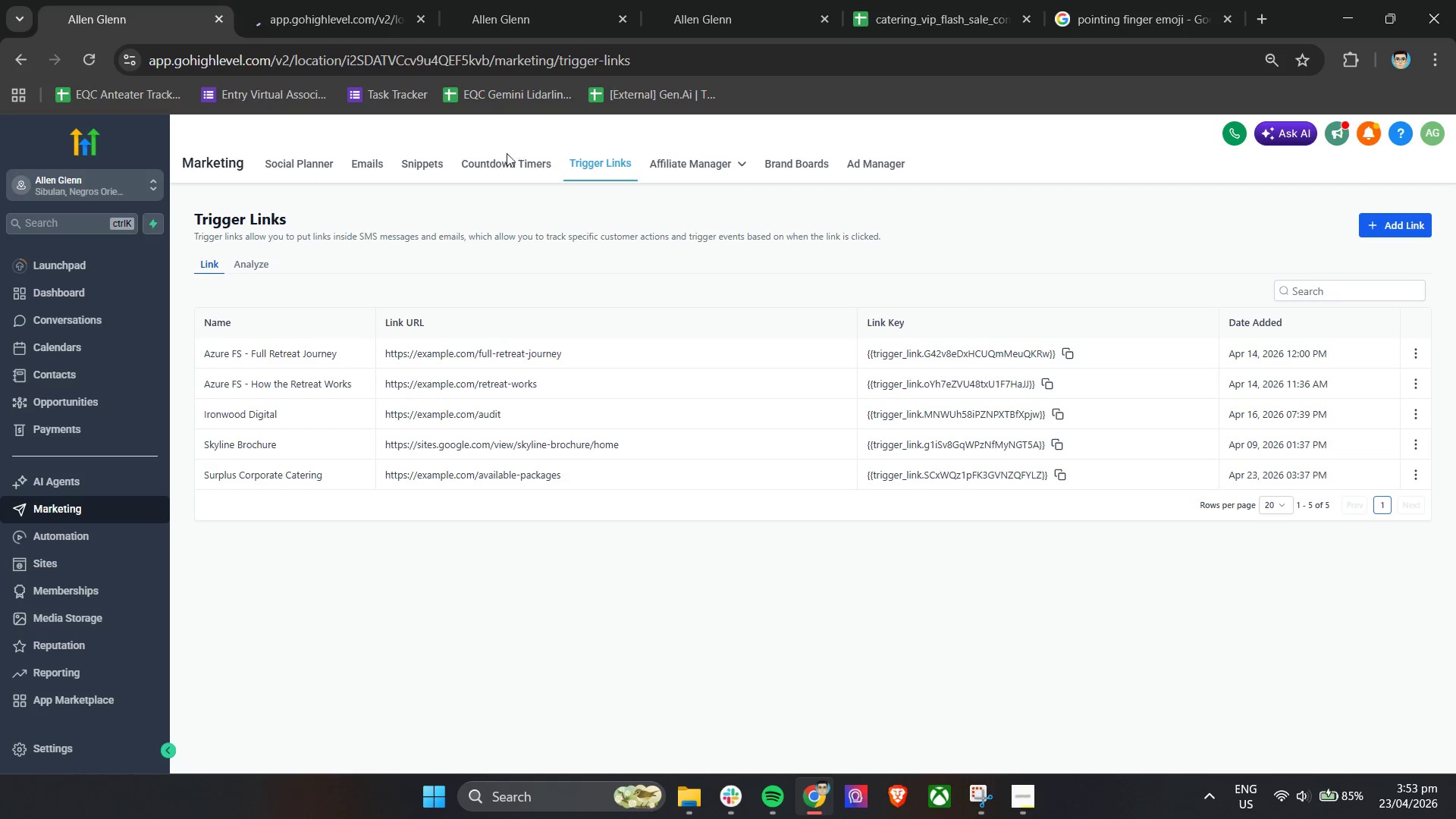 
left_click([350, 0])
 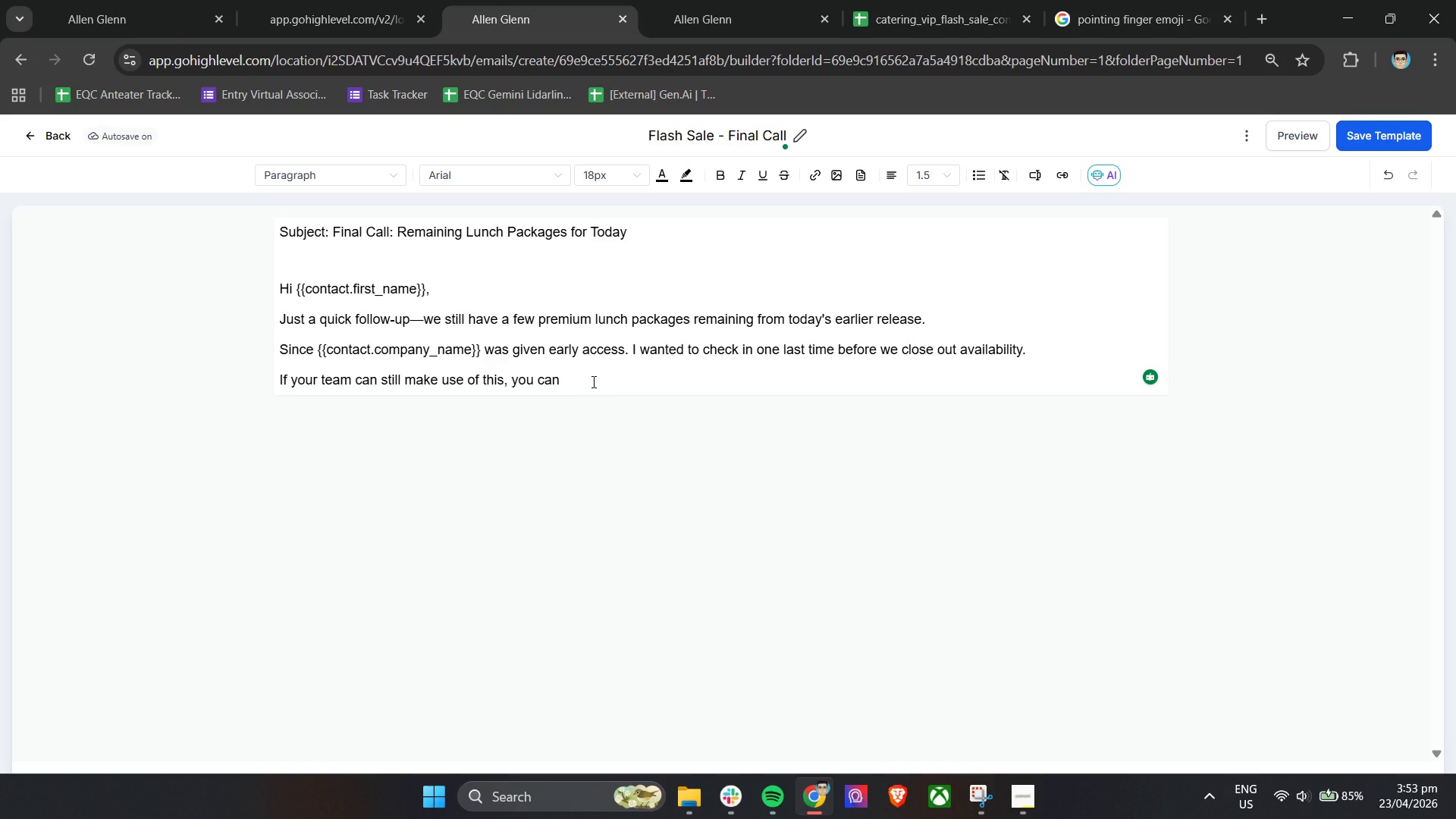 
type( reserve here:)
 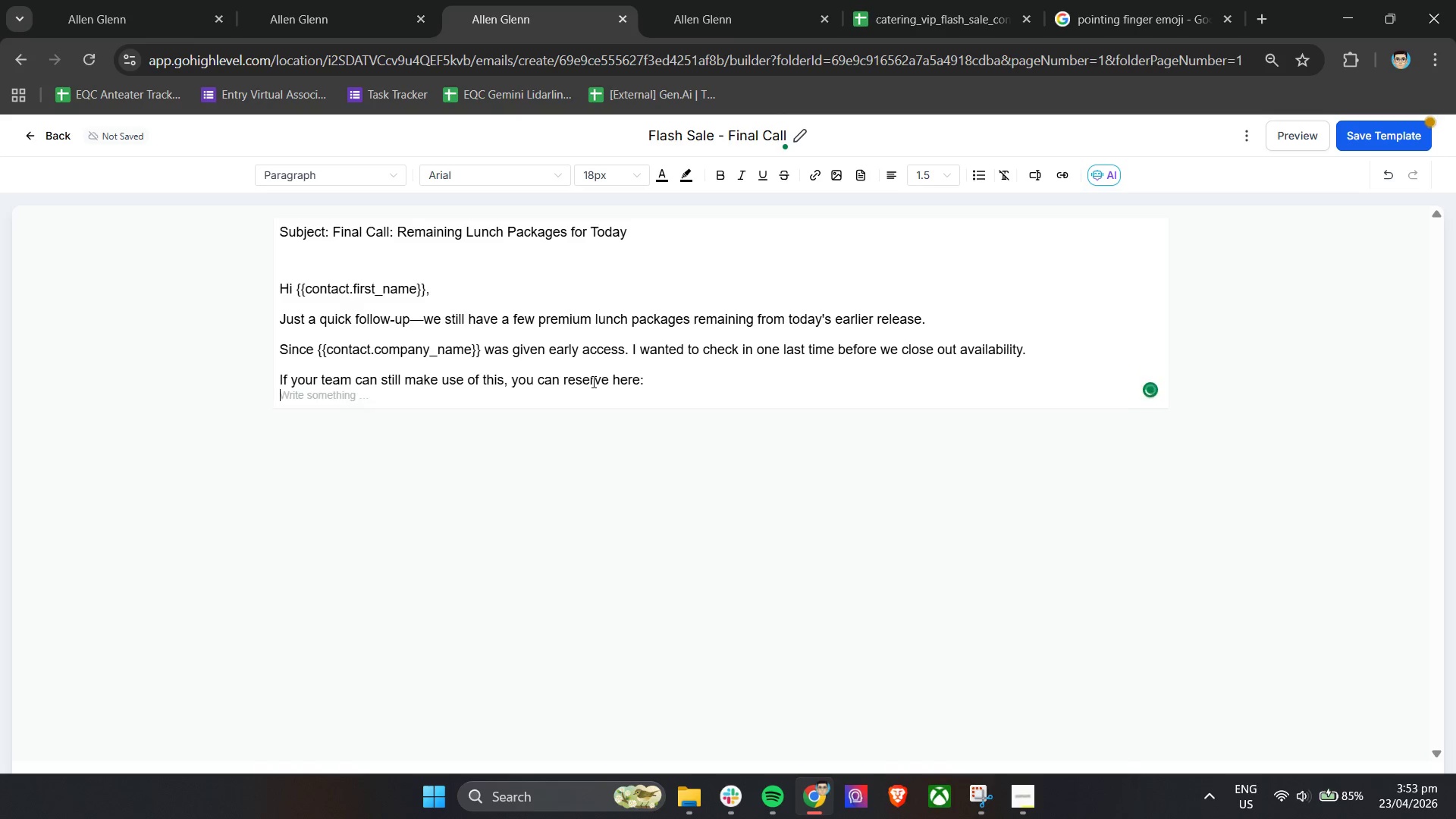 
 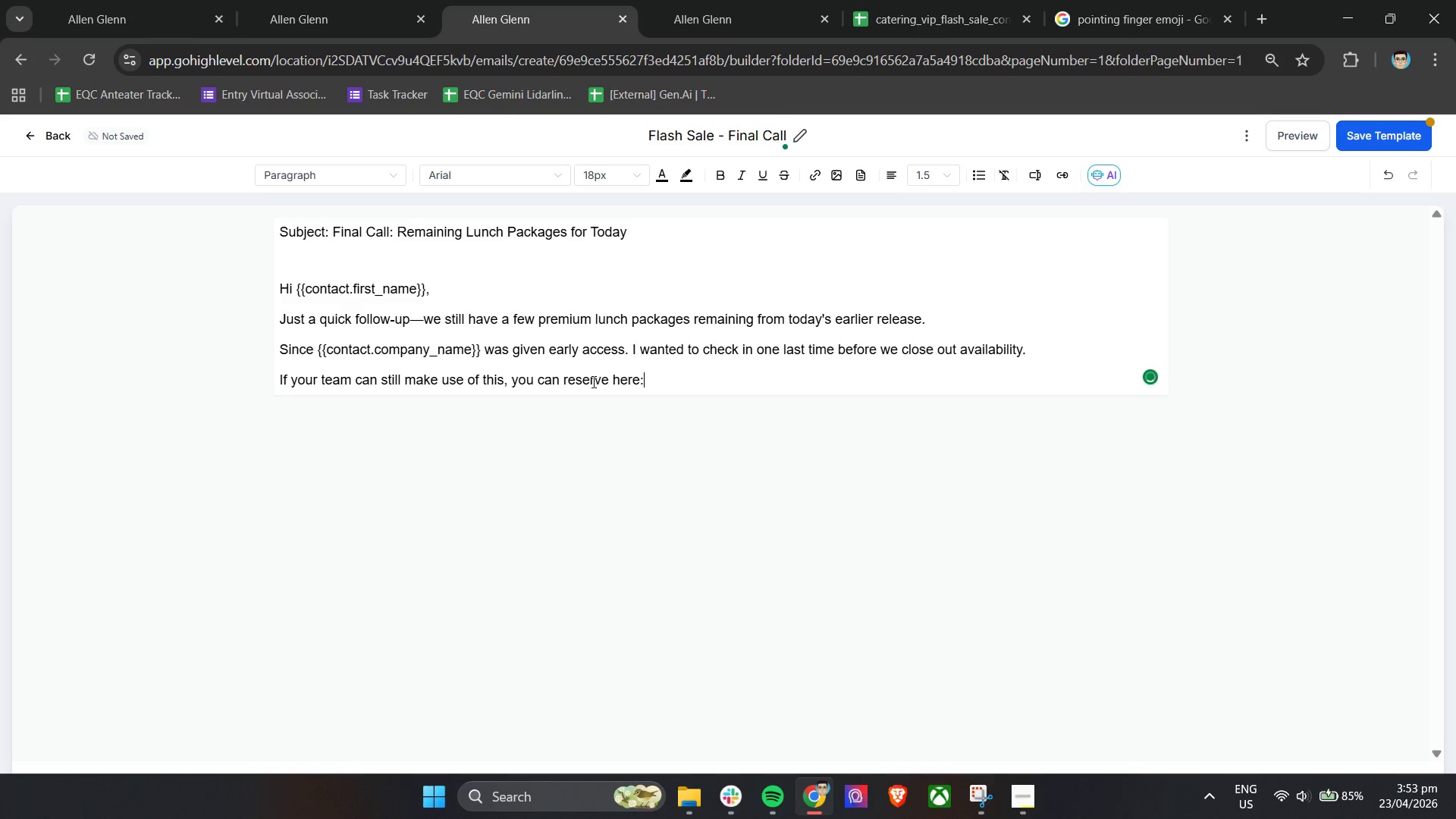 
key(Enter)
 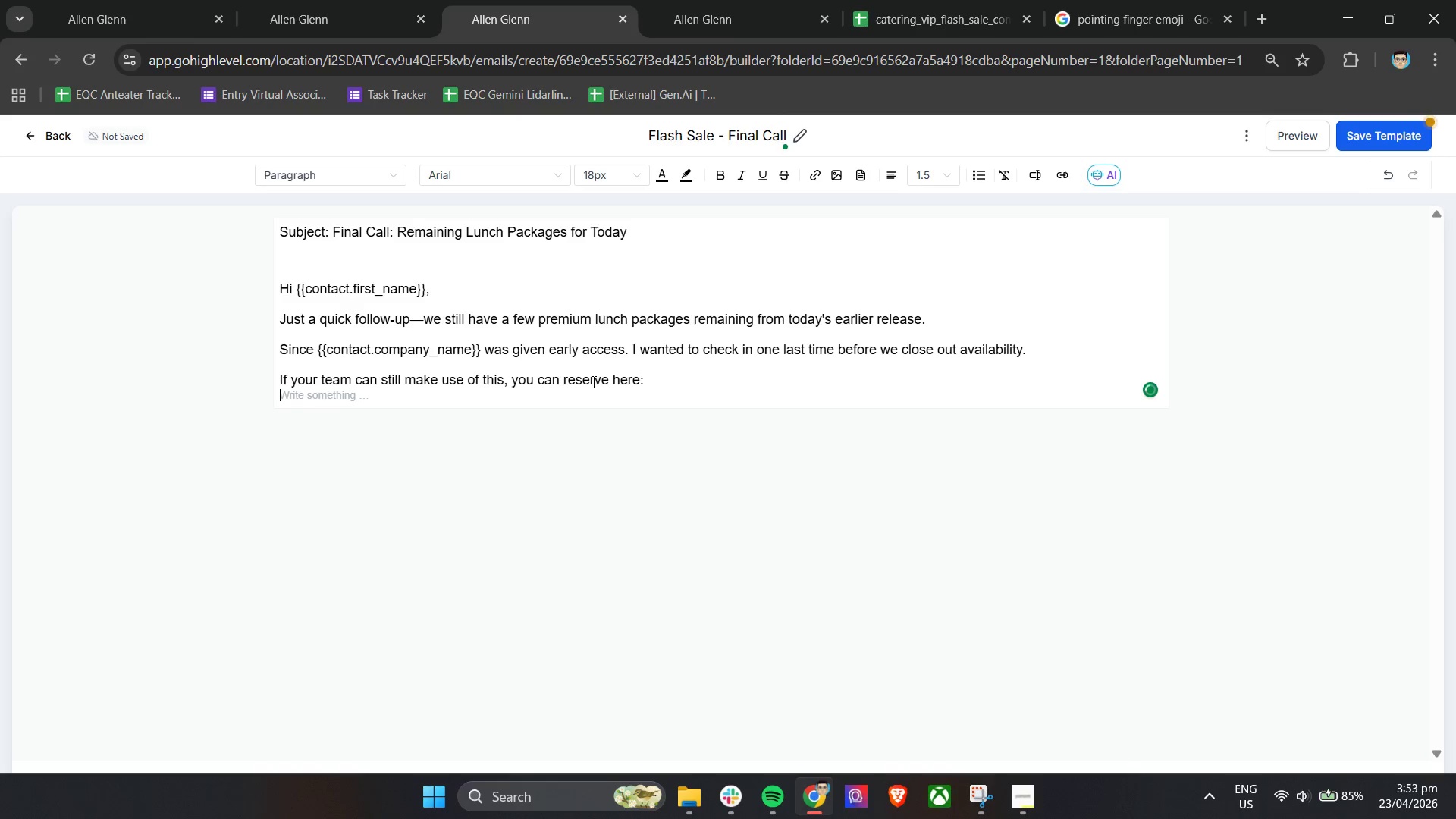 
left_click([358, 0])
 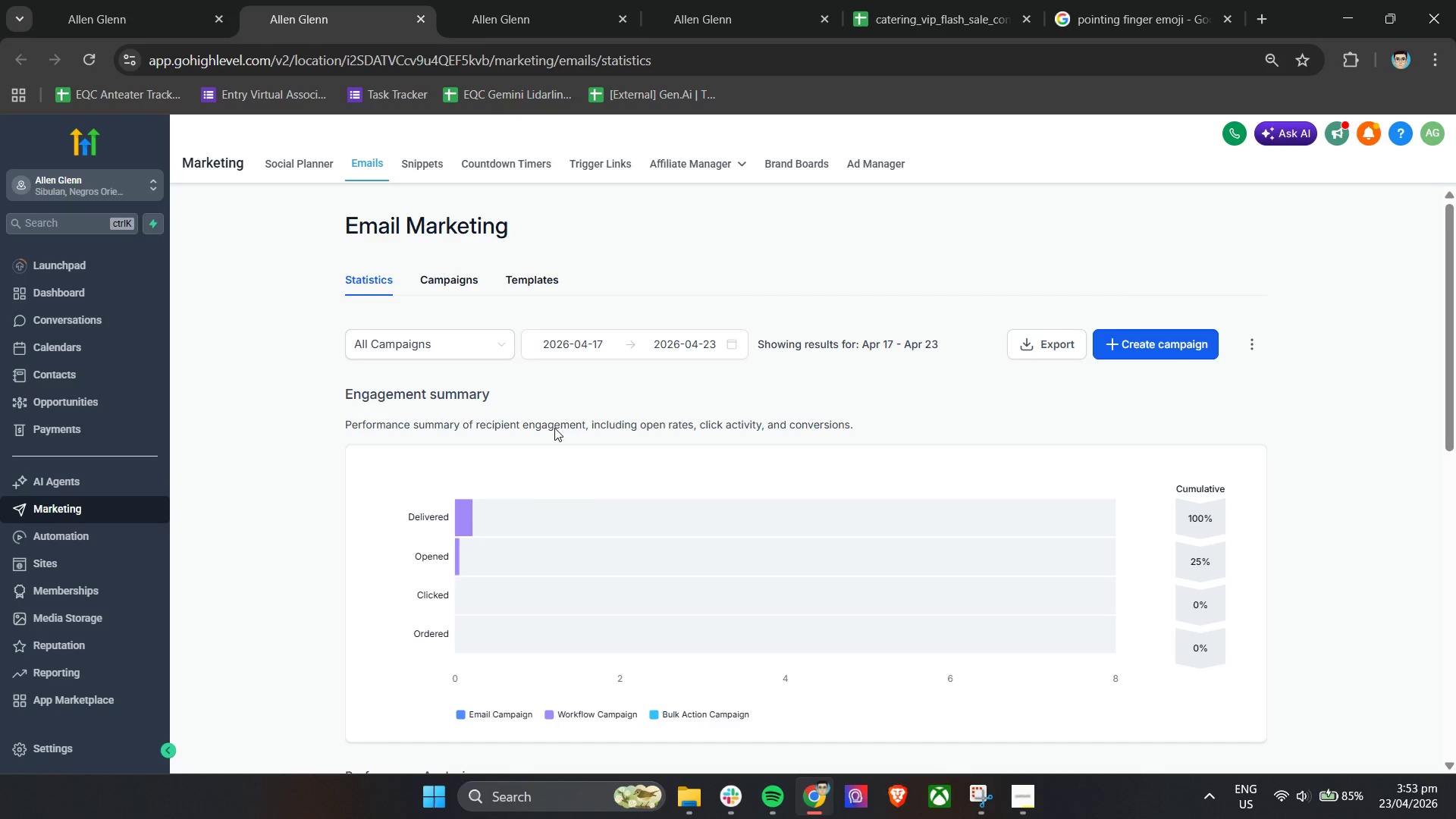 
left_click([682, 0])
 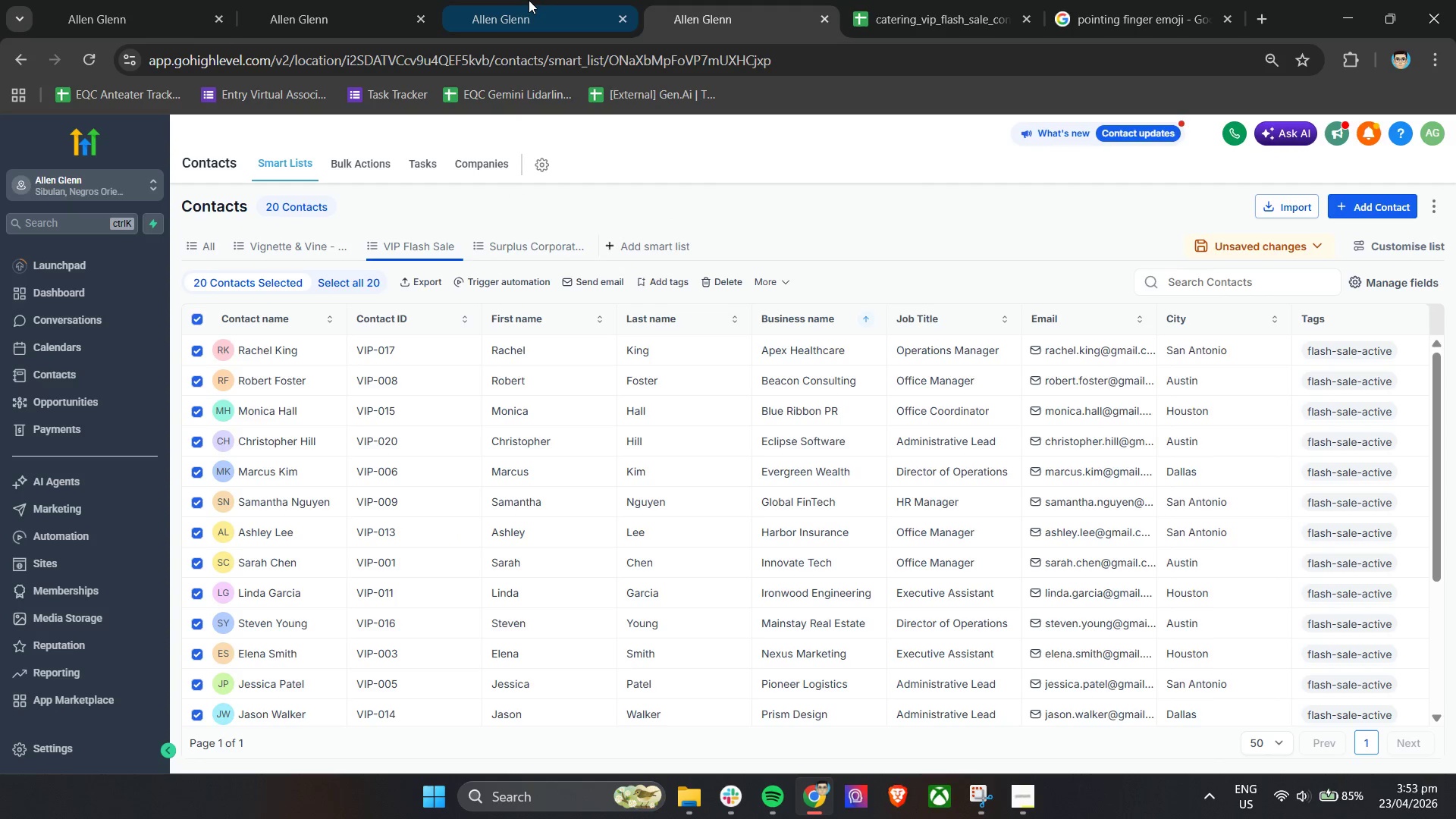 
left_click([528, 0])
 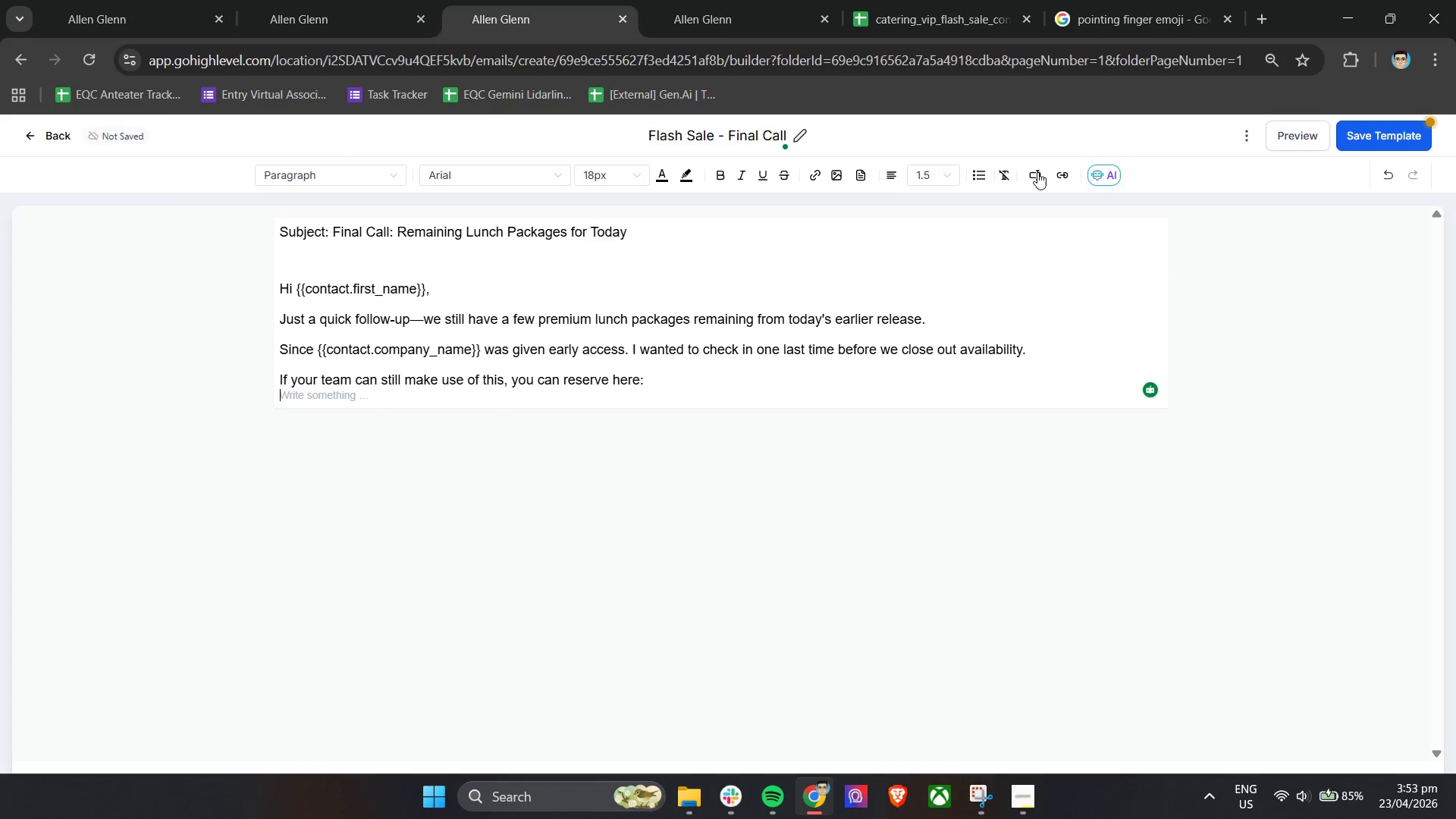 
left_click([1062, 172])
 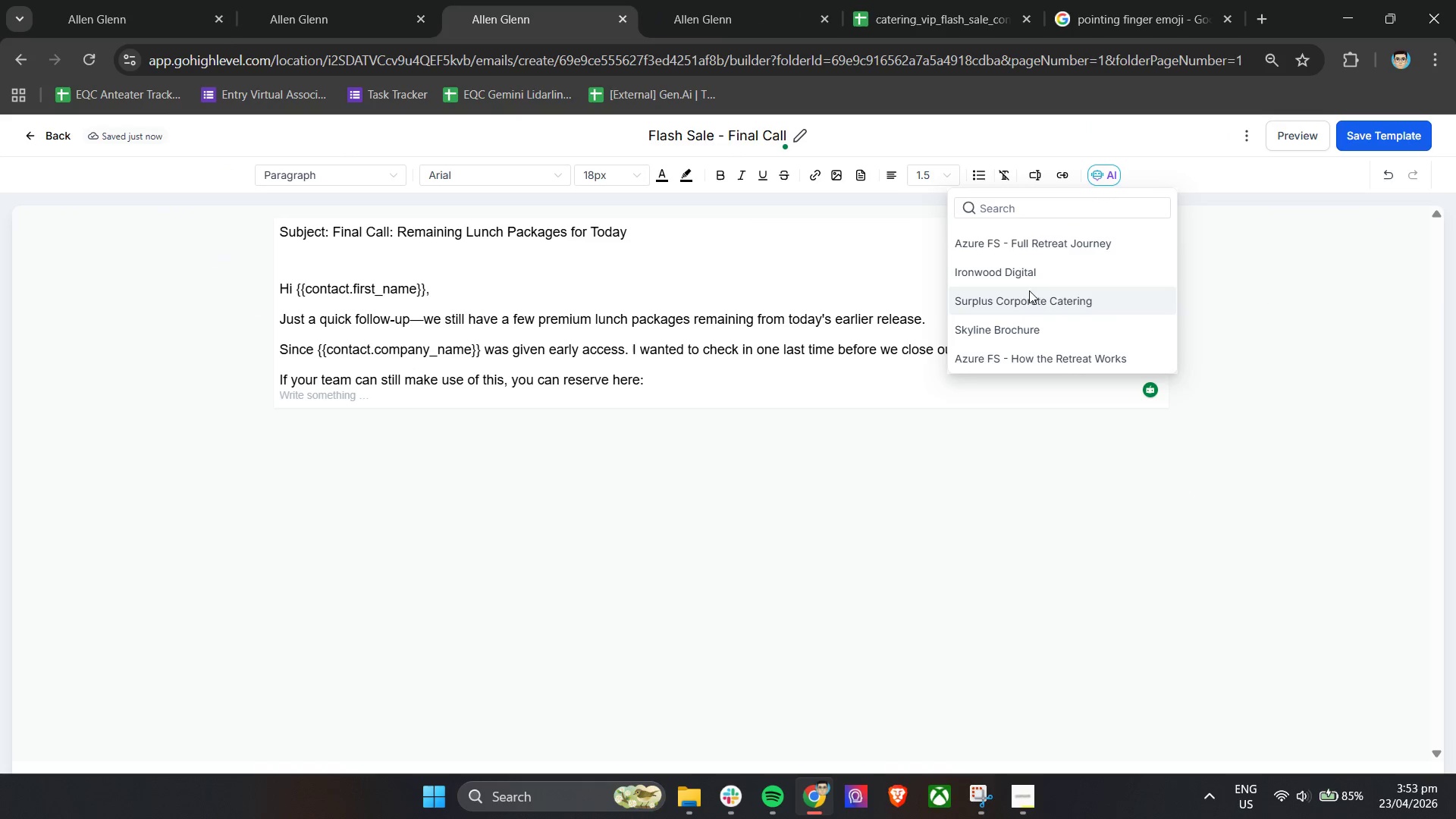 
left_click([1029, 302])
 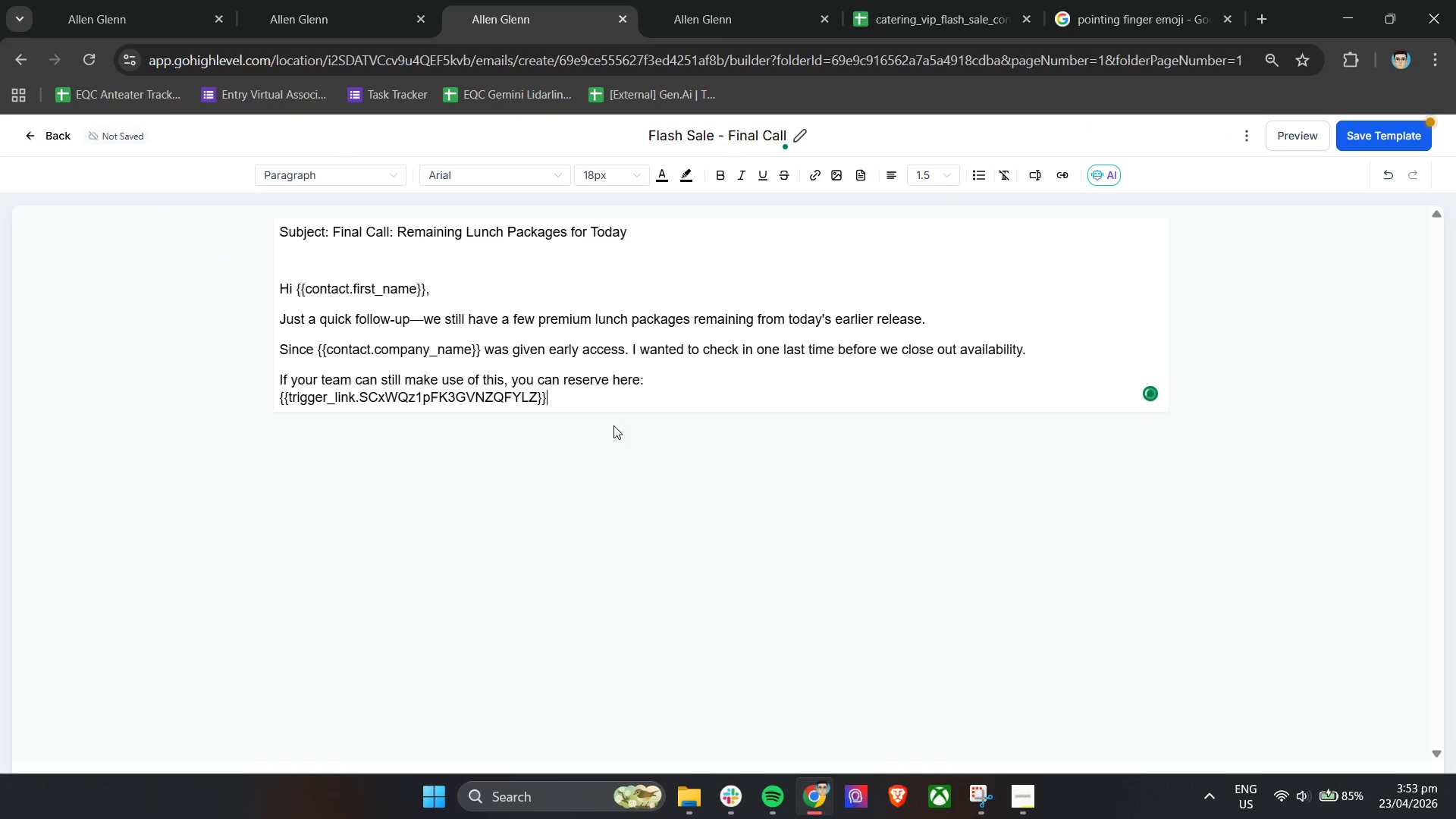 
left_click_drag(start_coordinate=[595, 402], to_coordinate=[247, 425])
 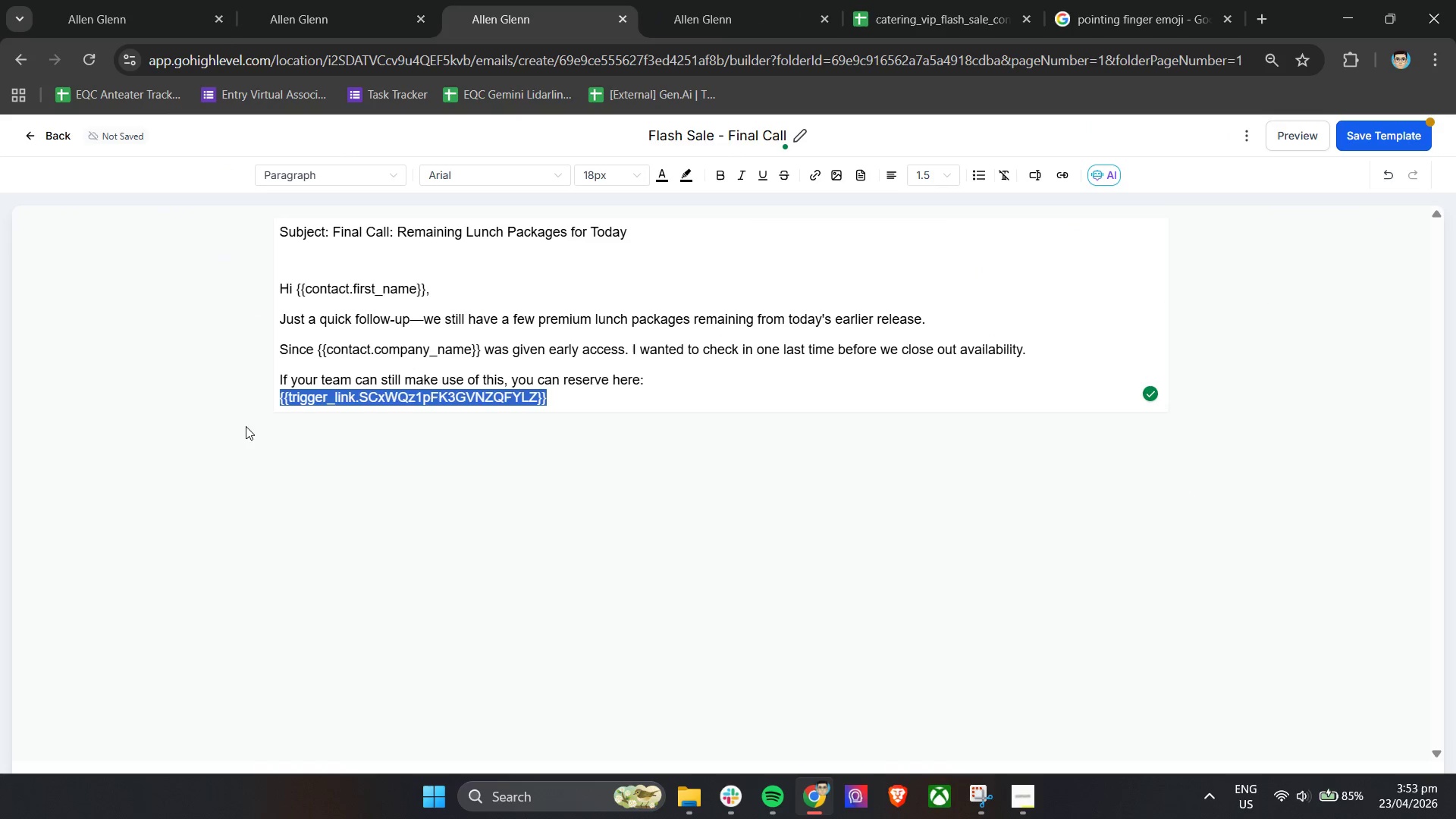 
key(Backspace)
 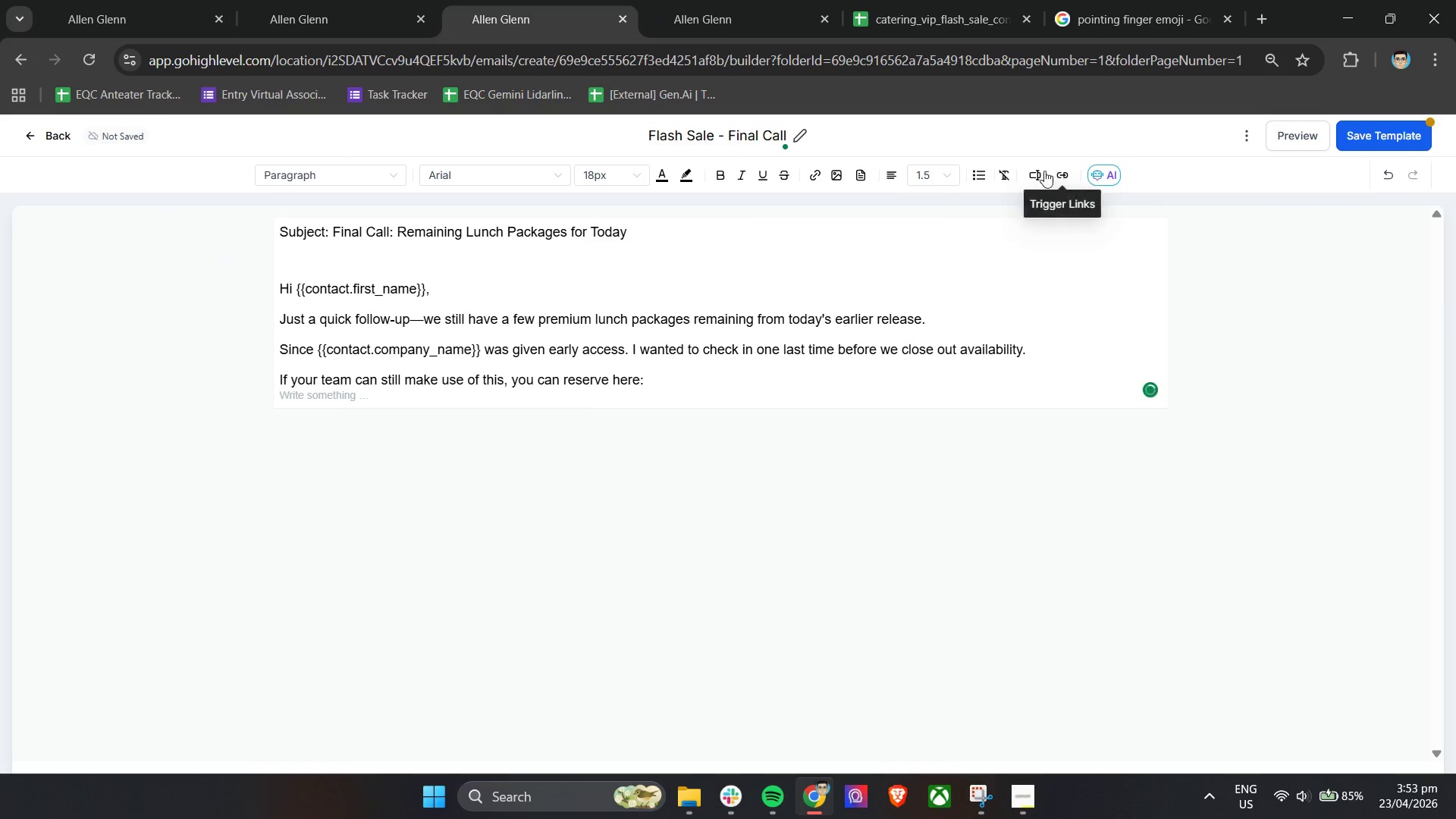 
left_click([1058, 169])
 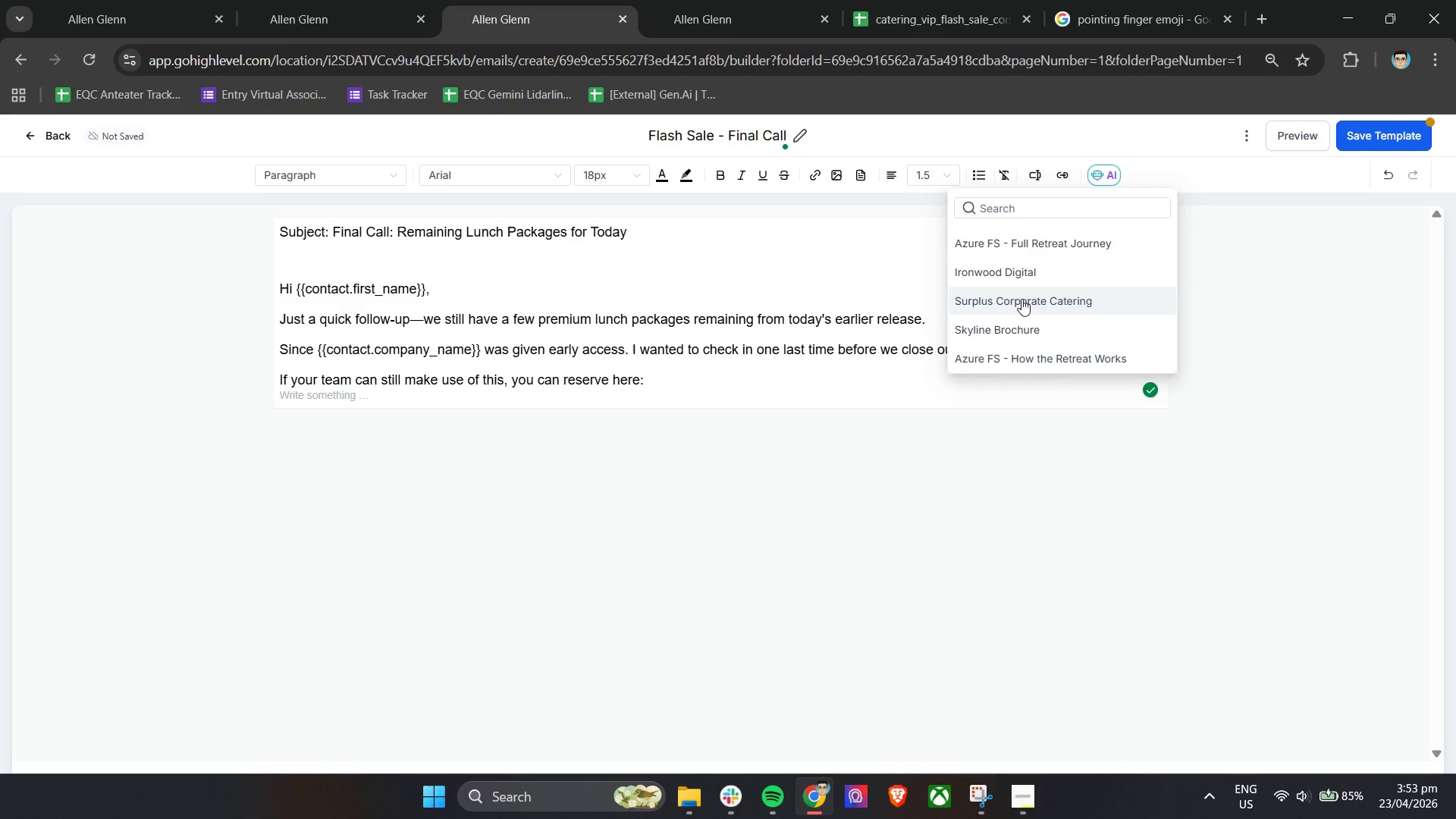 
left_click([306, 397])
 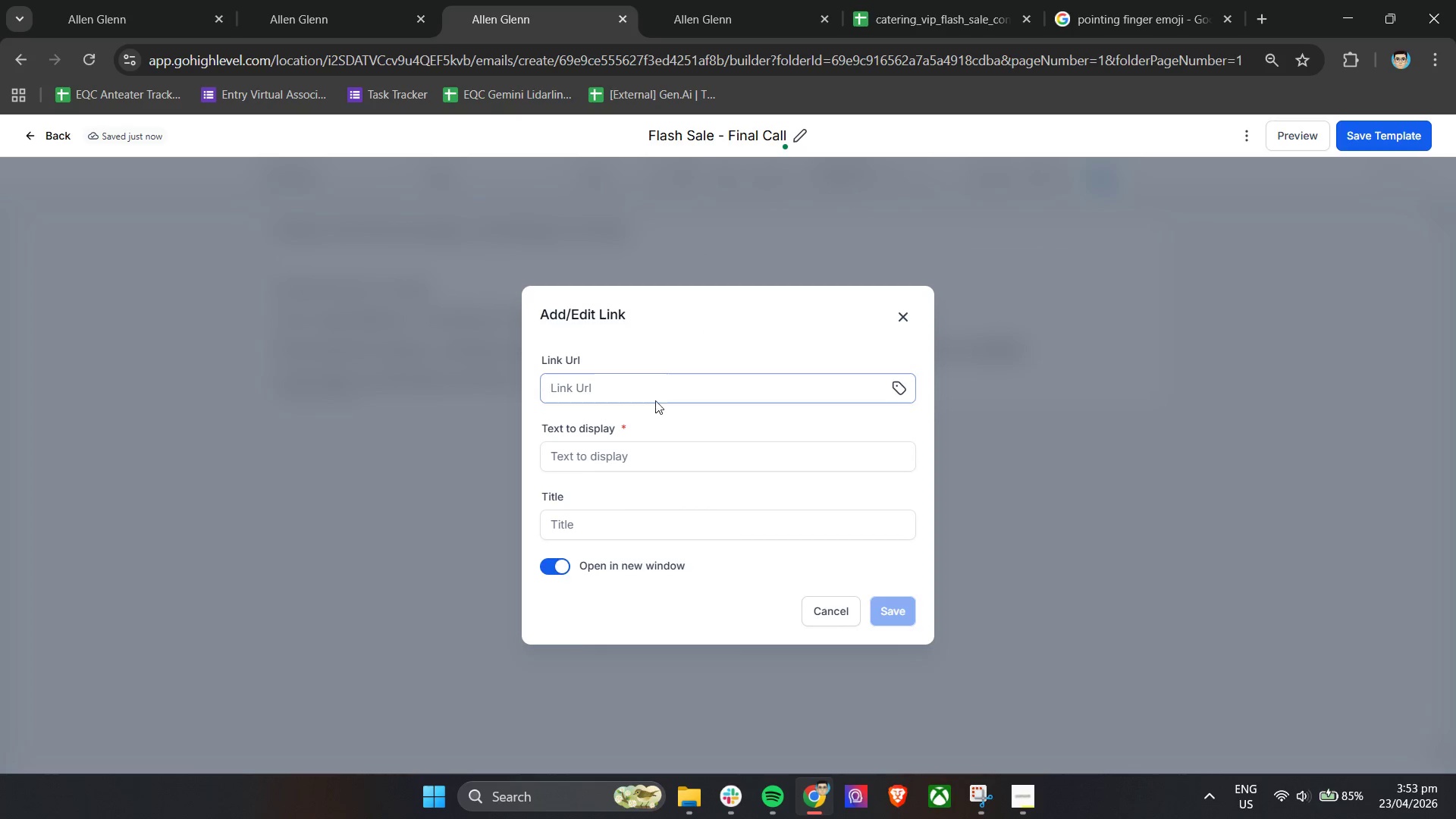 
left_click([896, 389])
 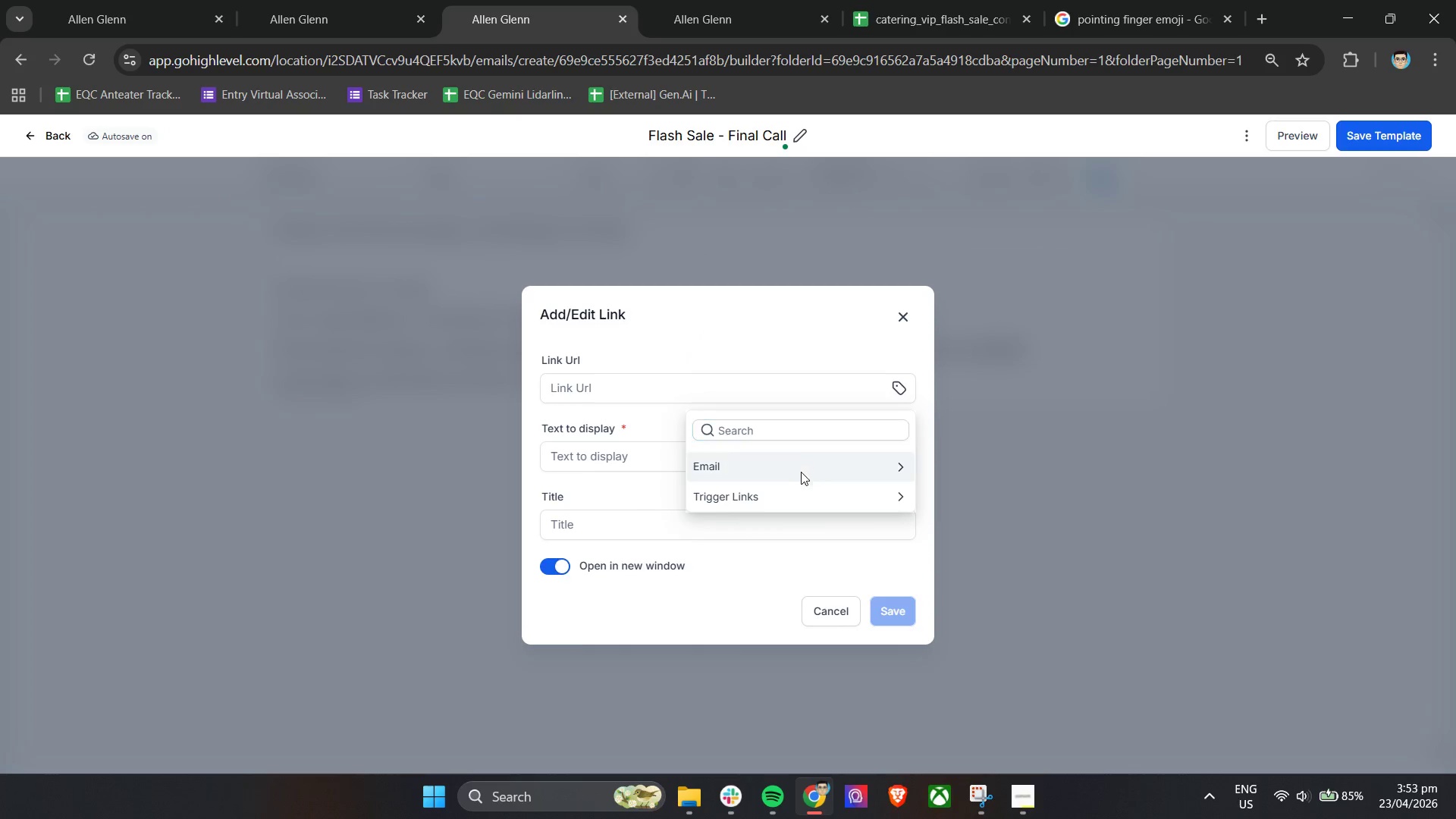 
left_click([786, 497])
 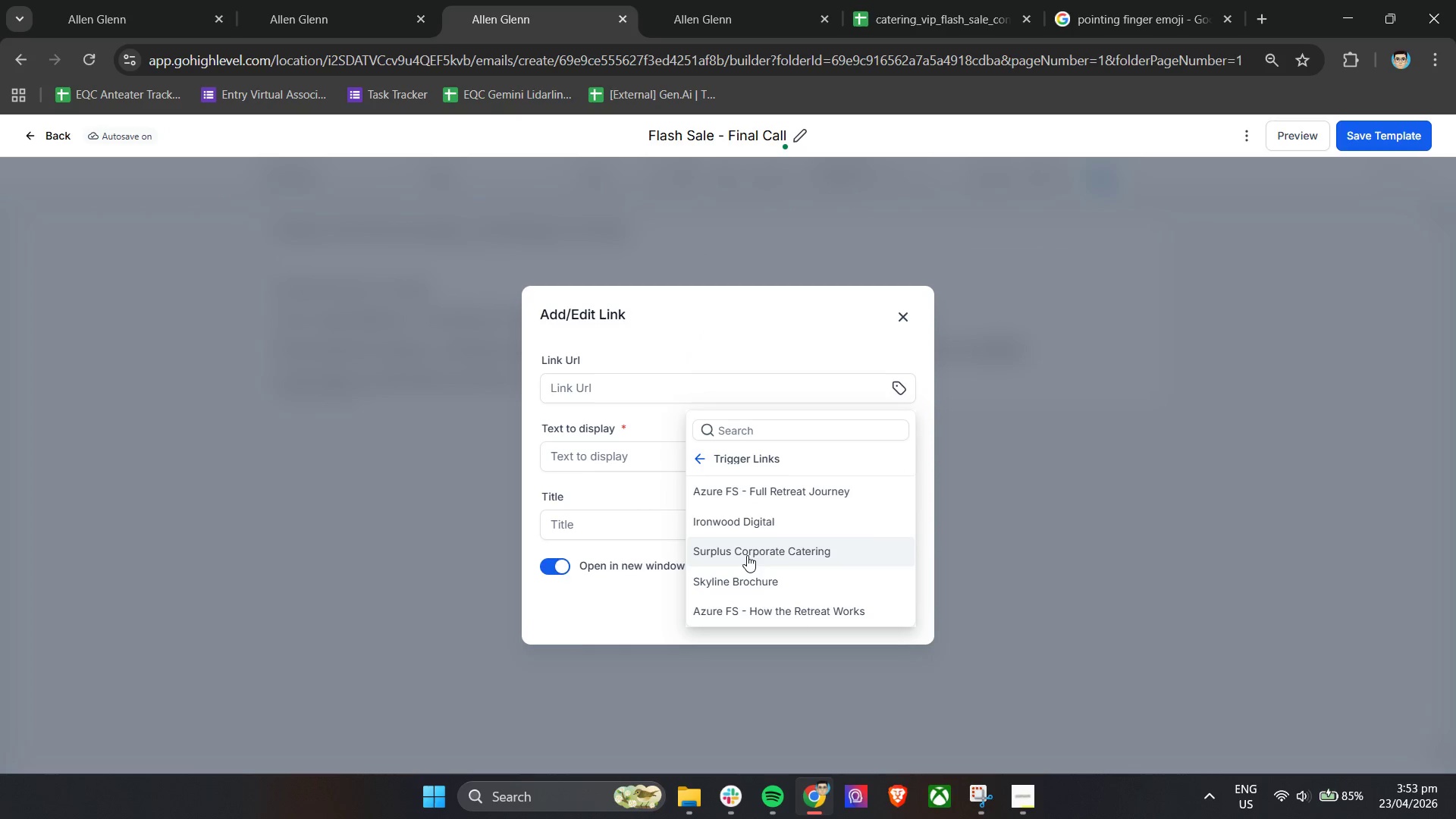 
left_click([747, 555])
 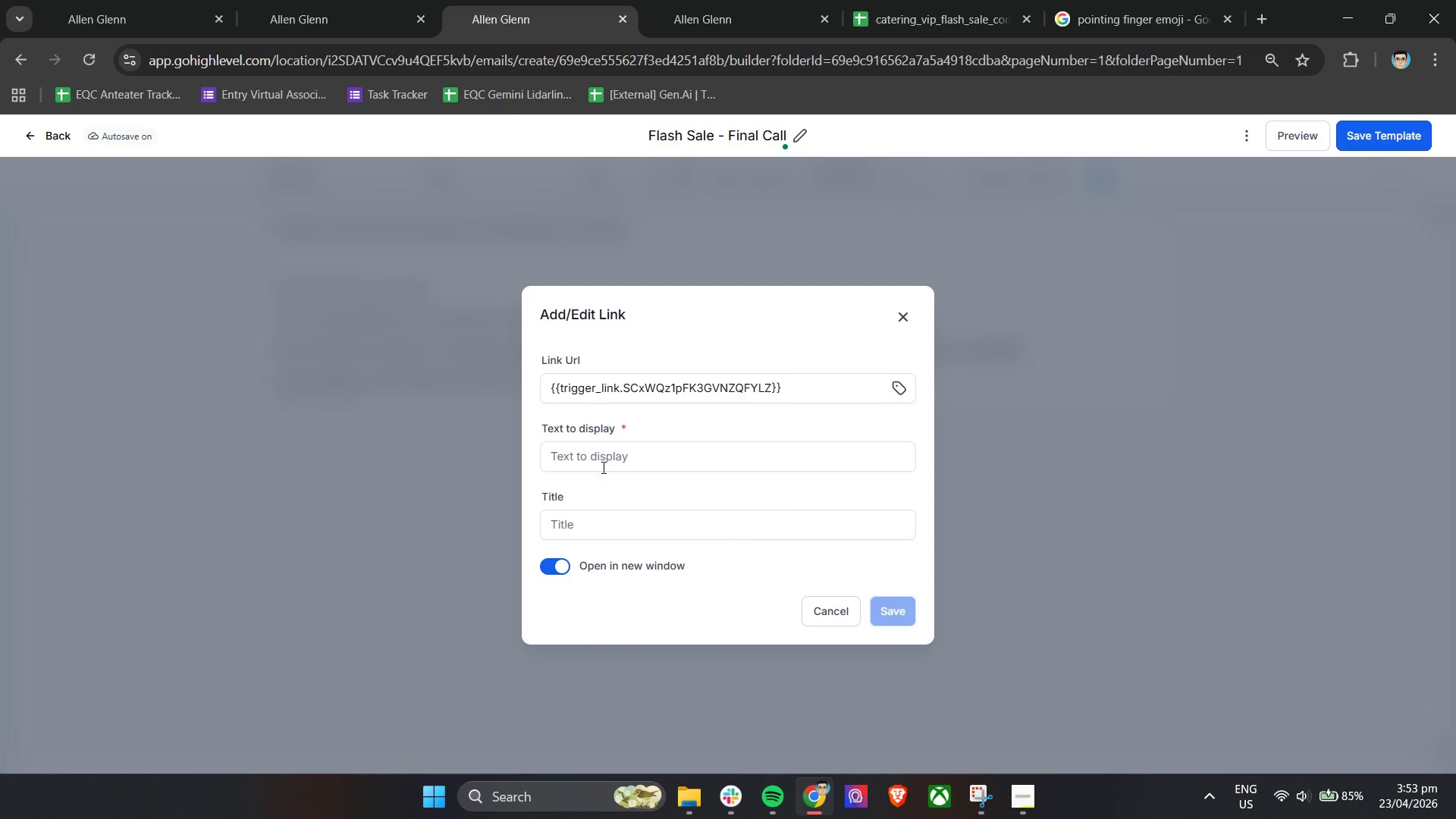 
left_click([602, 466])
 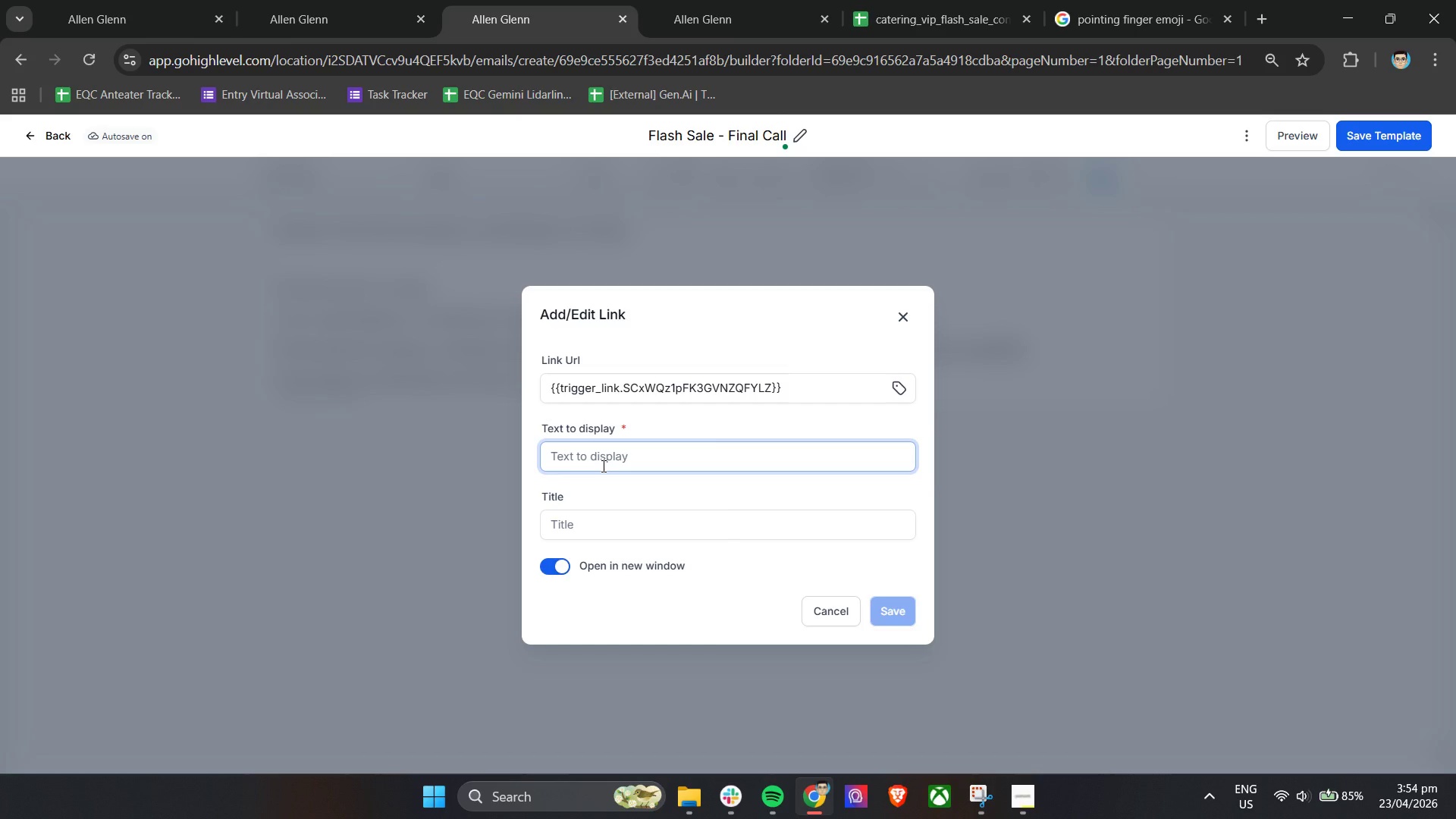 
type(Rese)
key(Backspace)
key(Backspace)
key(Backspace)
key(Backspace)
type(S)
key(Backspace)
type(Reserve Her)
key(Backspace)
type(re)
 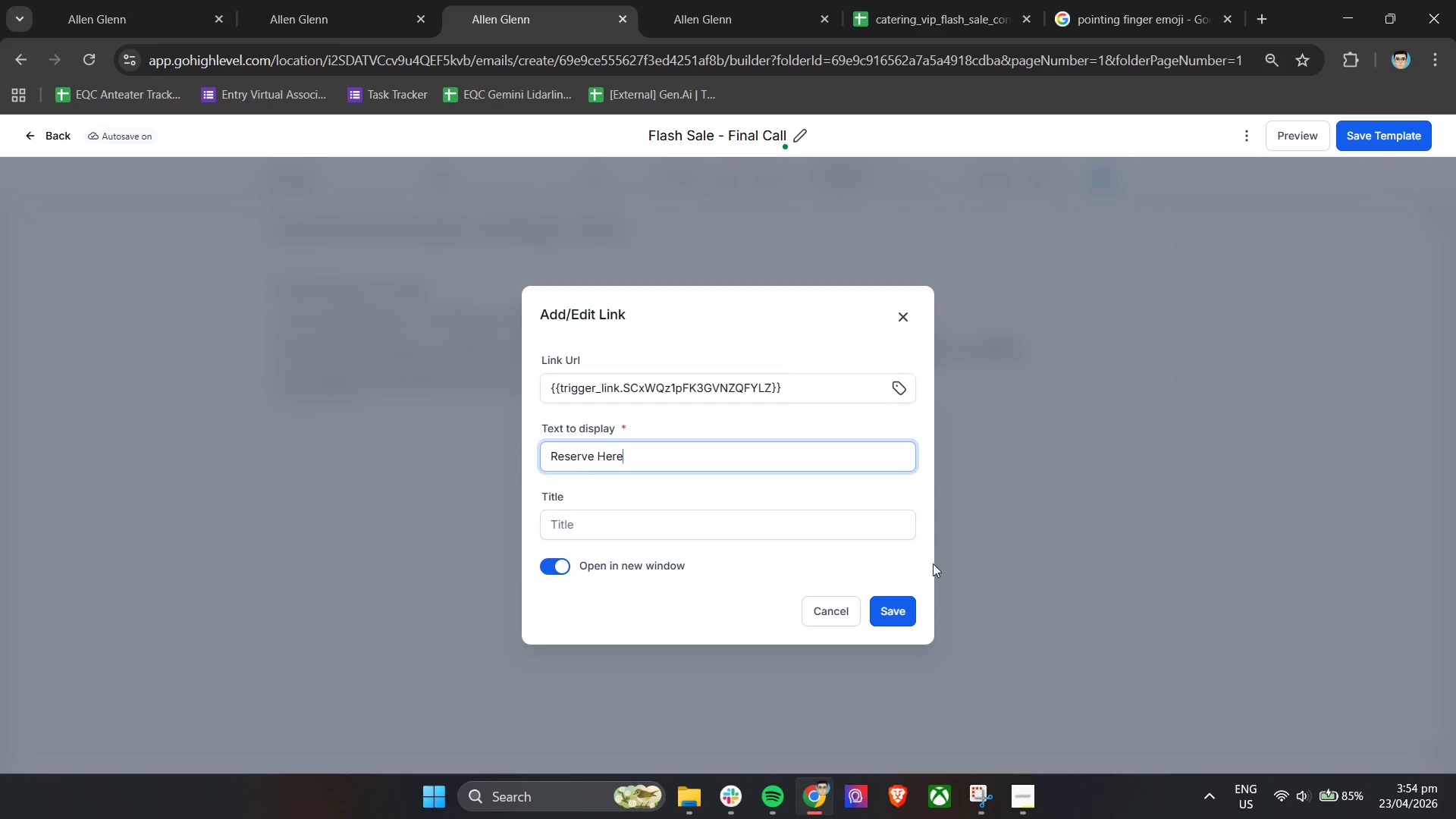 
left_click([890, 615])
 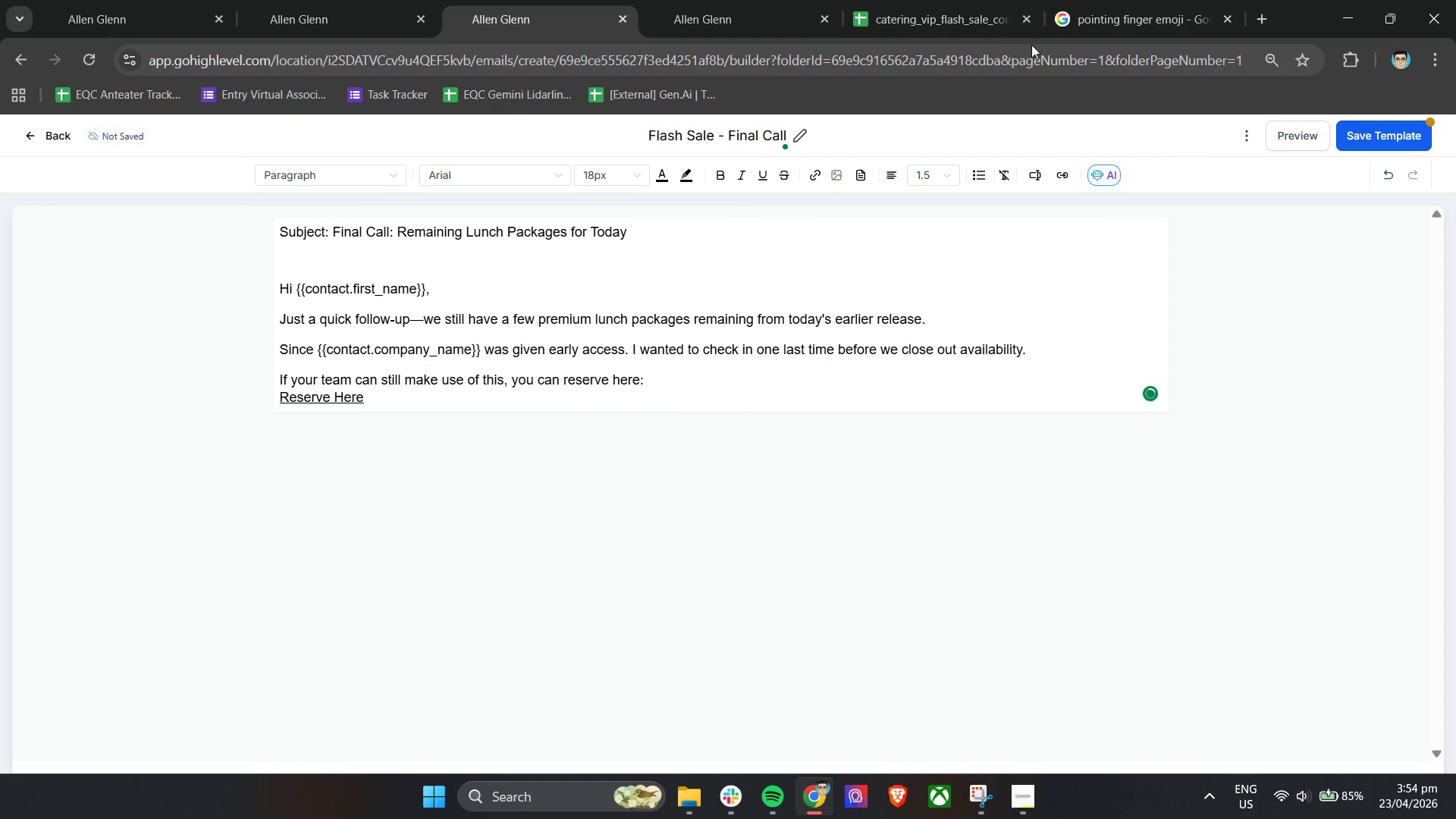 
left_click([1123, 0])
 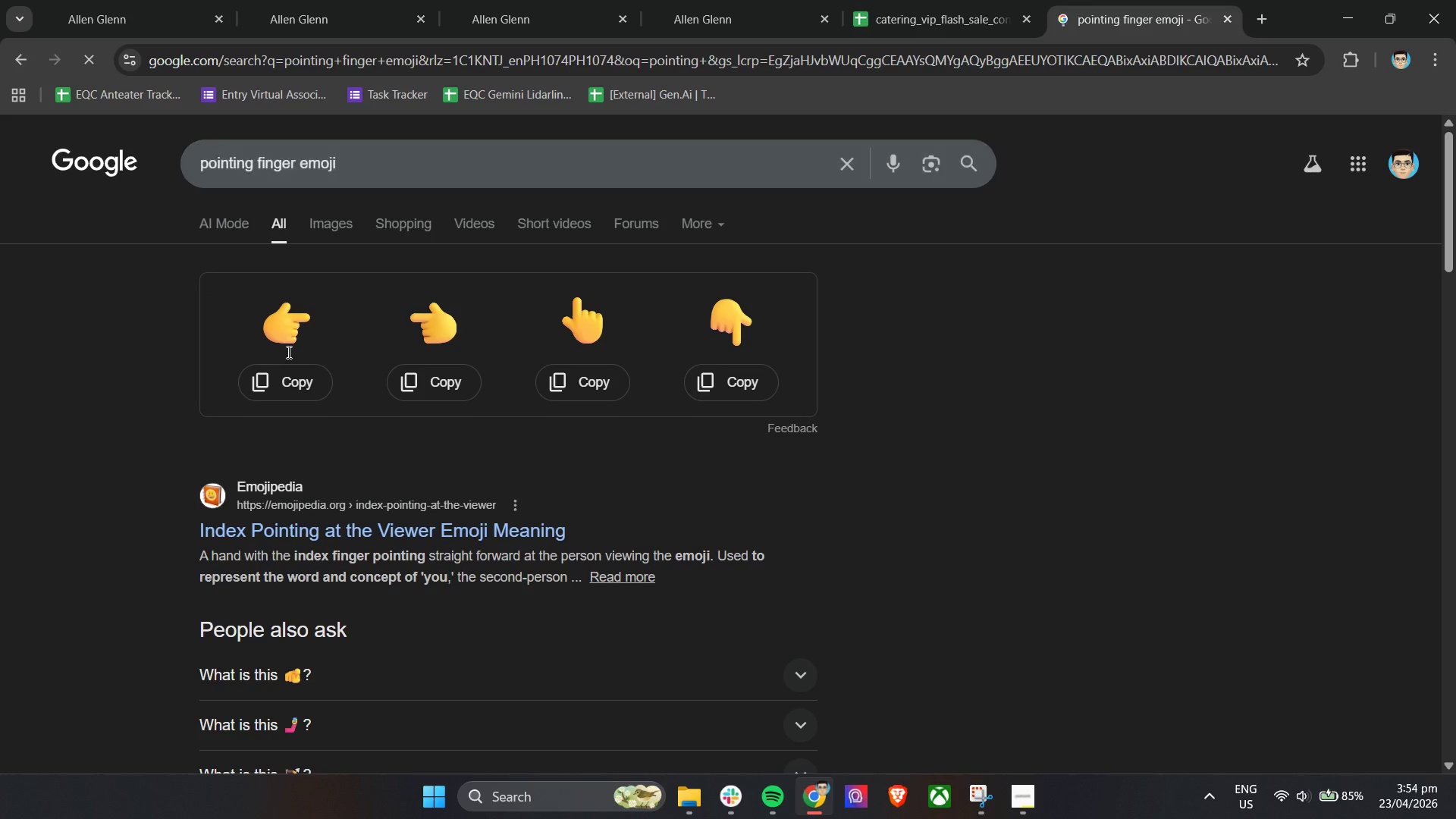 
double_click([282, 388])
 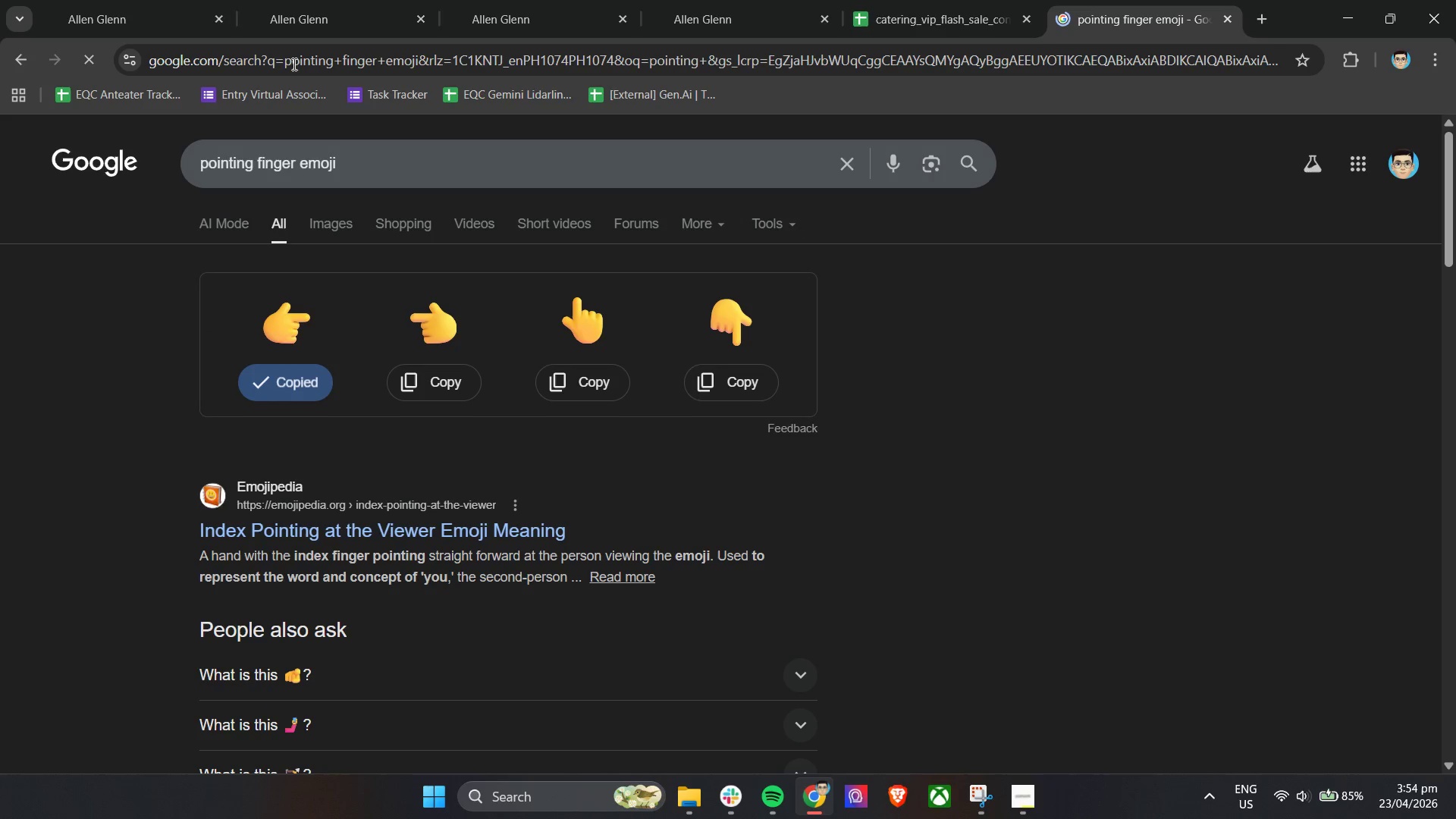 
left_click([311, 0])
 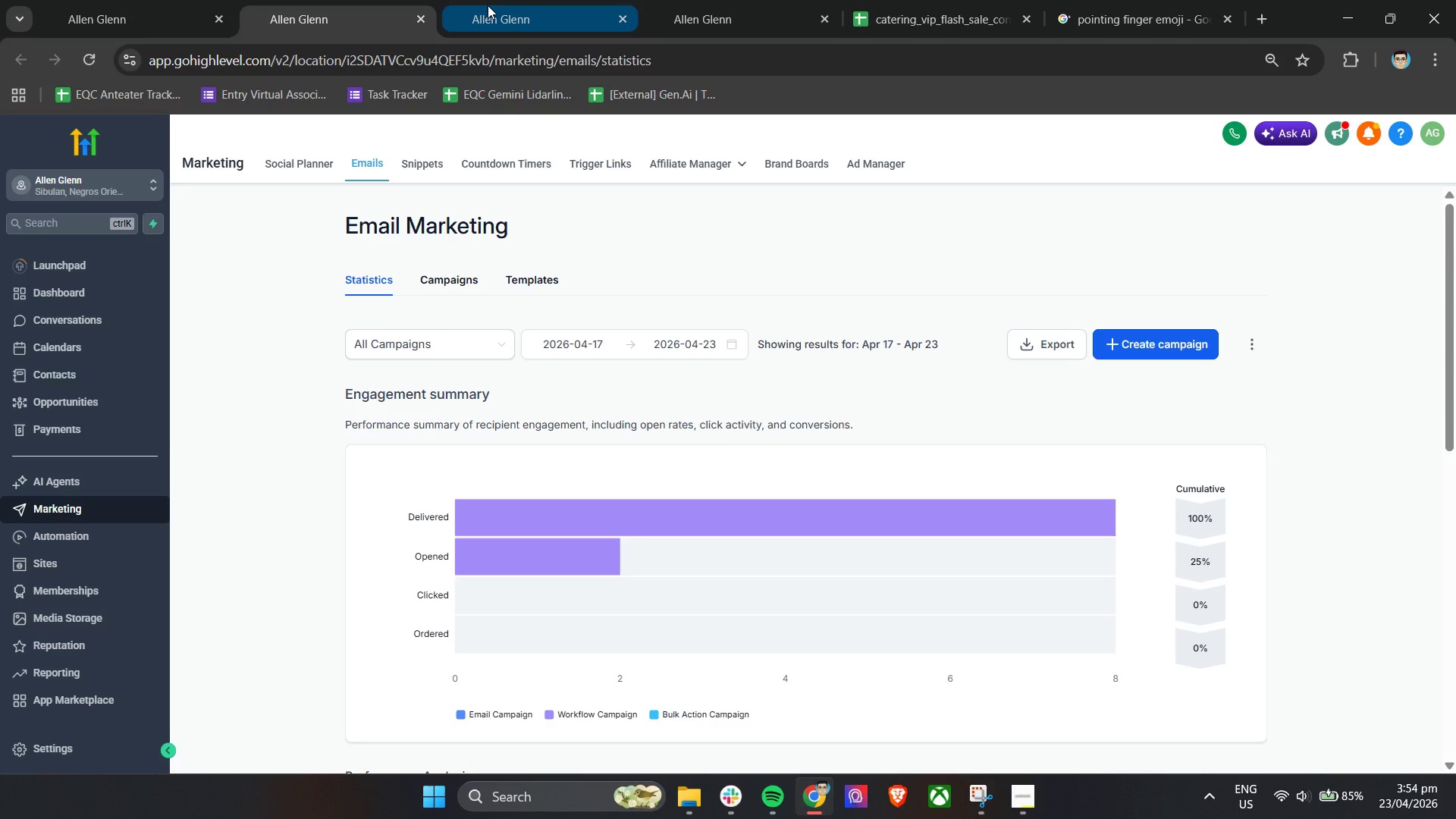 
left_click([488, 5])
 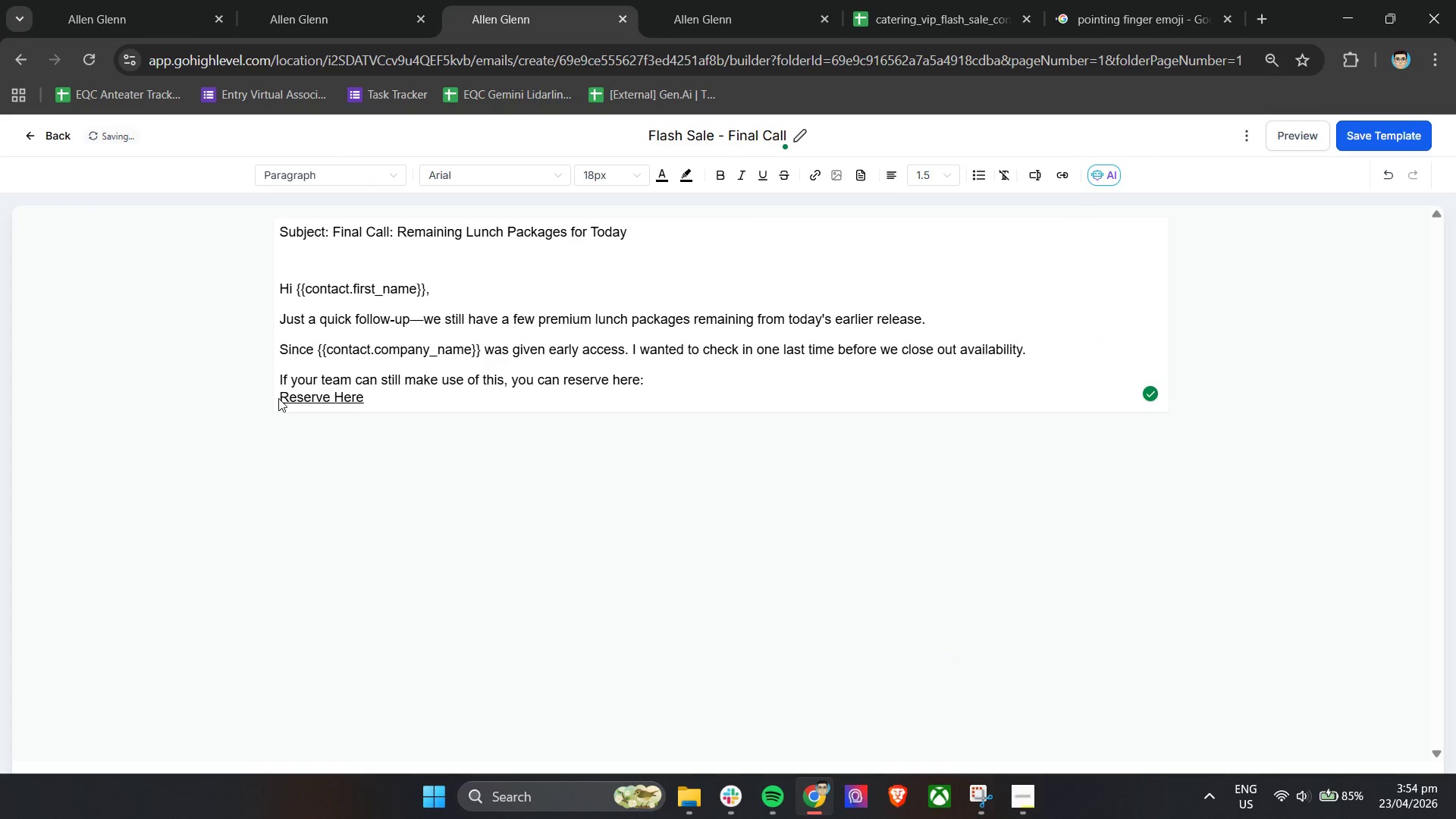 
left_click([281, 398])
 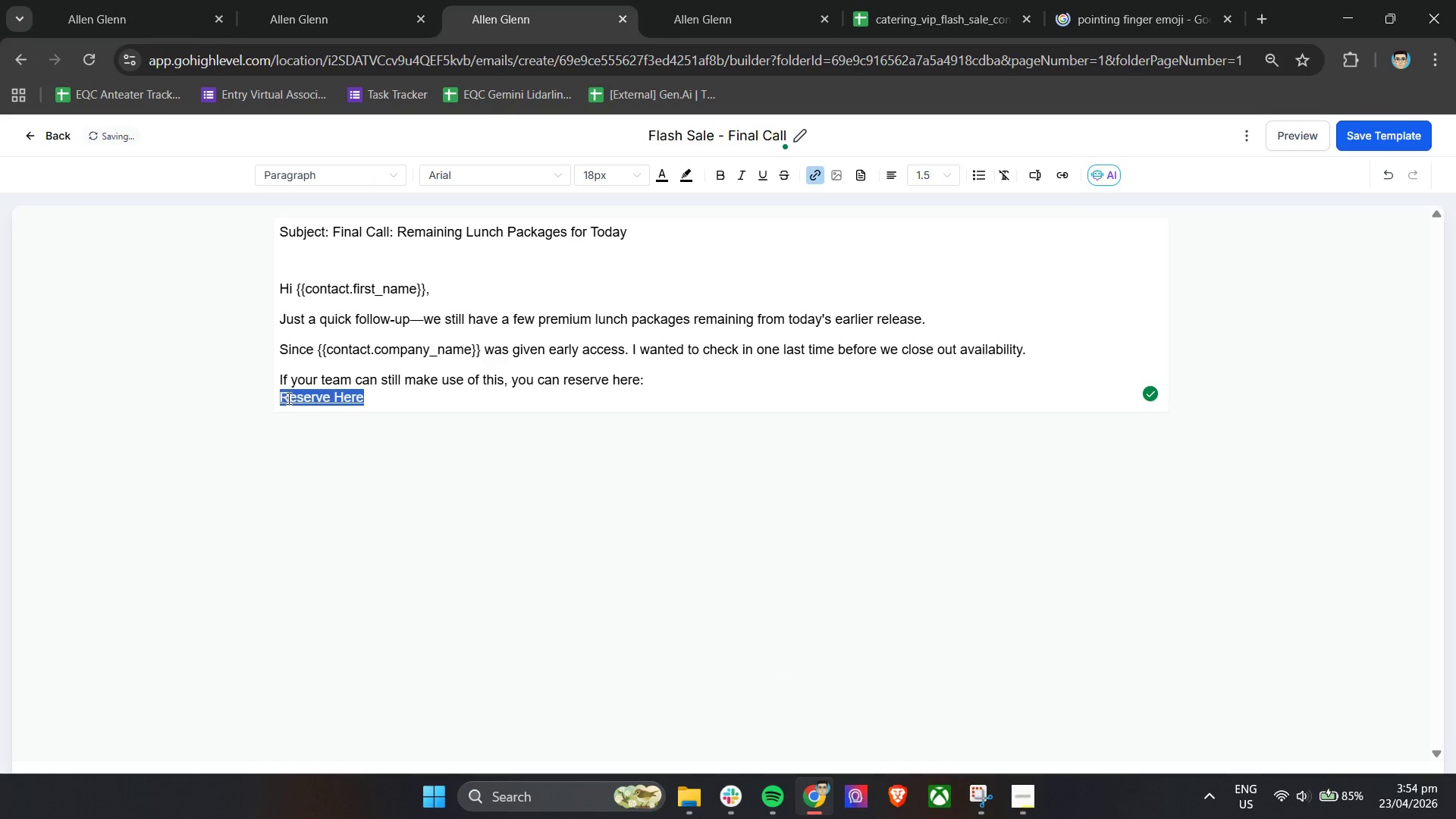 
key(Control+ControlLeft)
 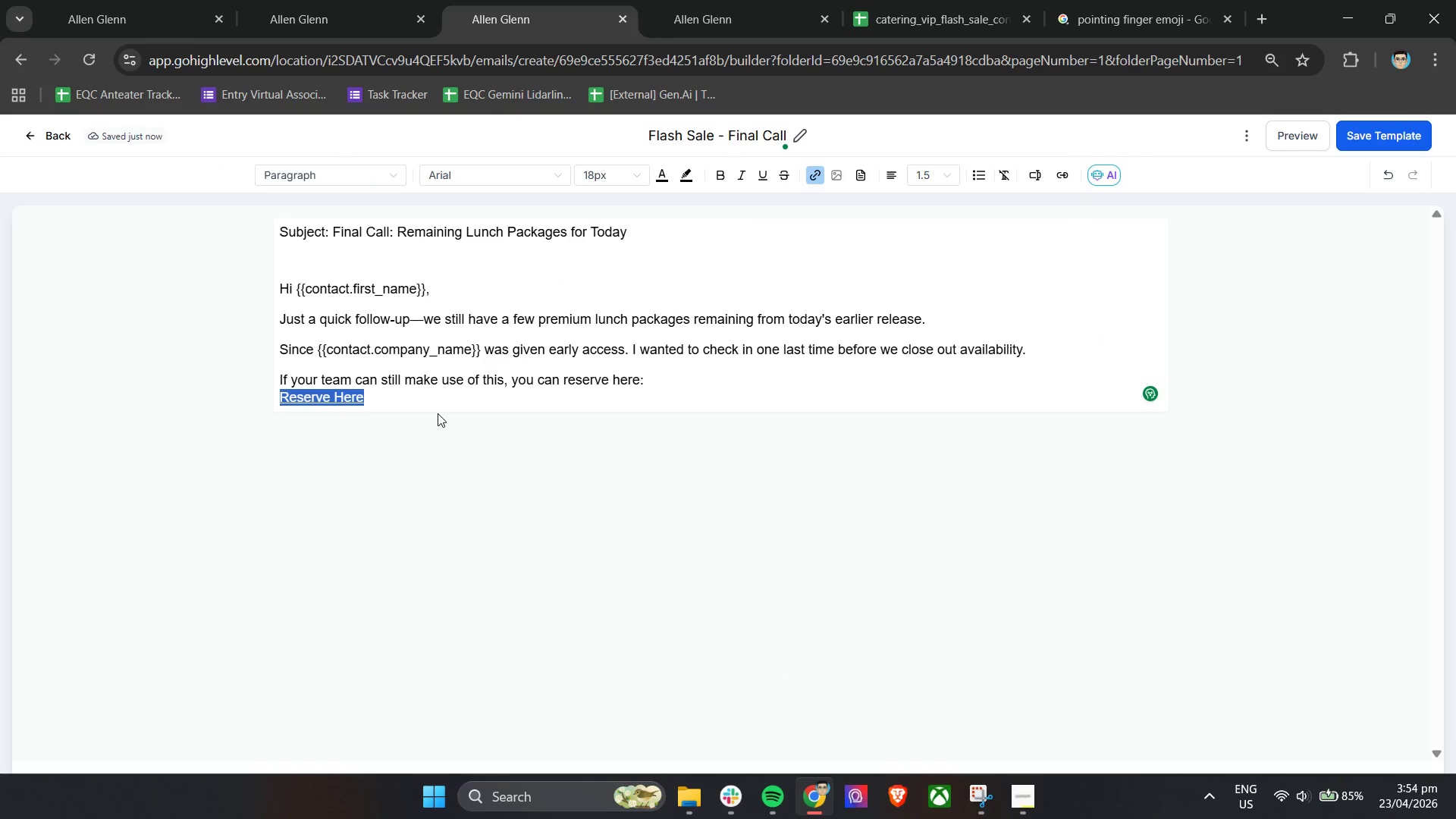 
key(ArrowLeft)
 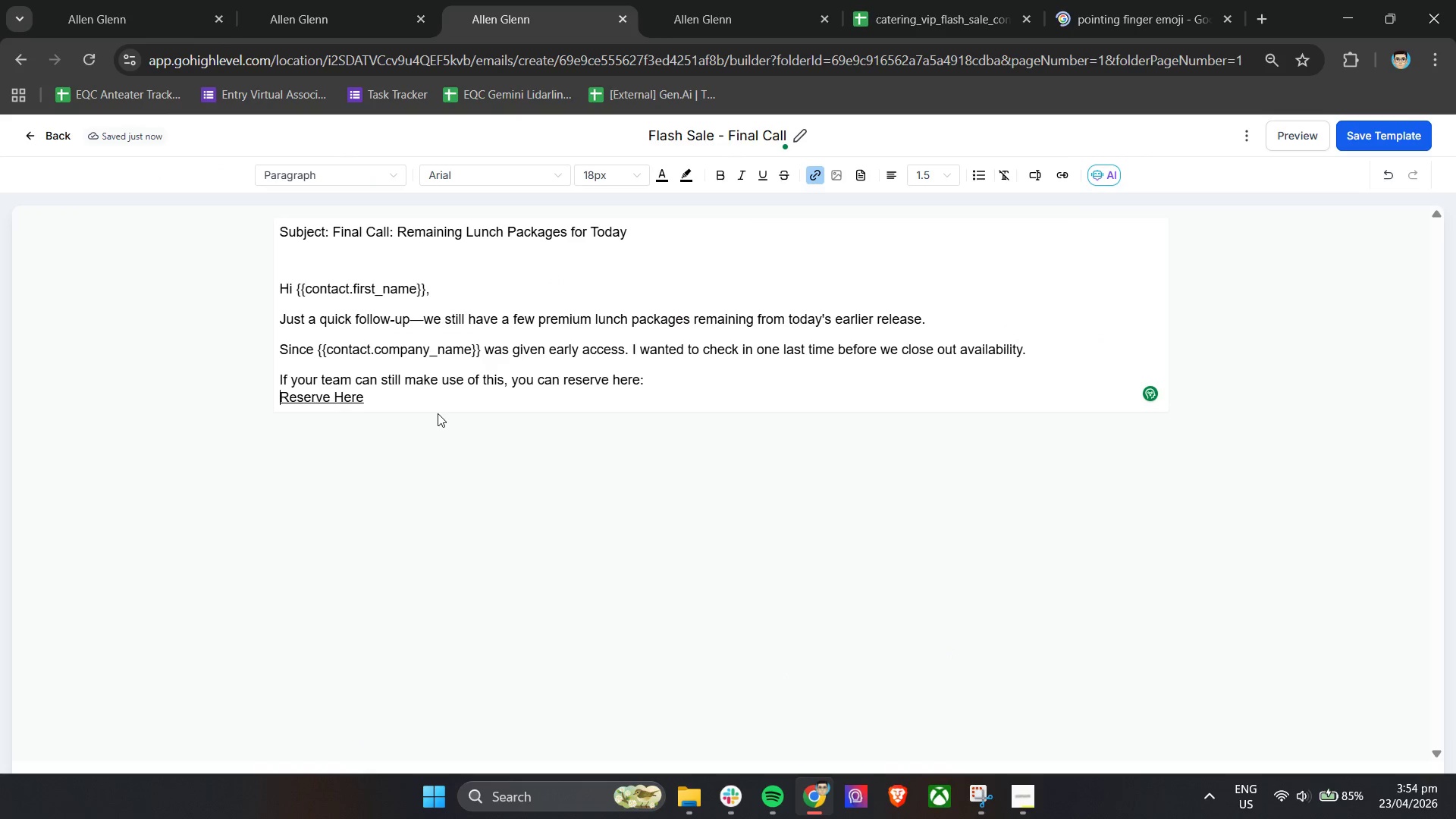 
key(Control+V)
 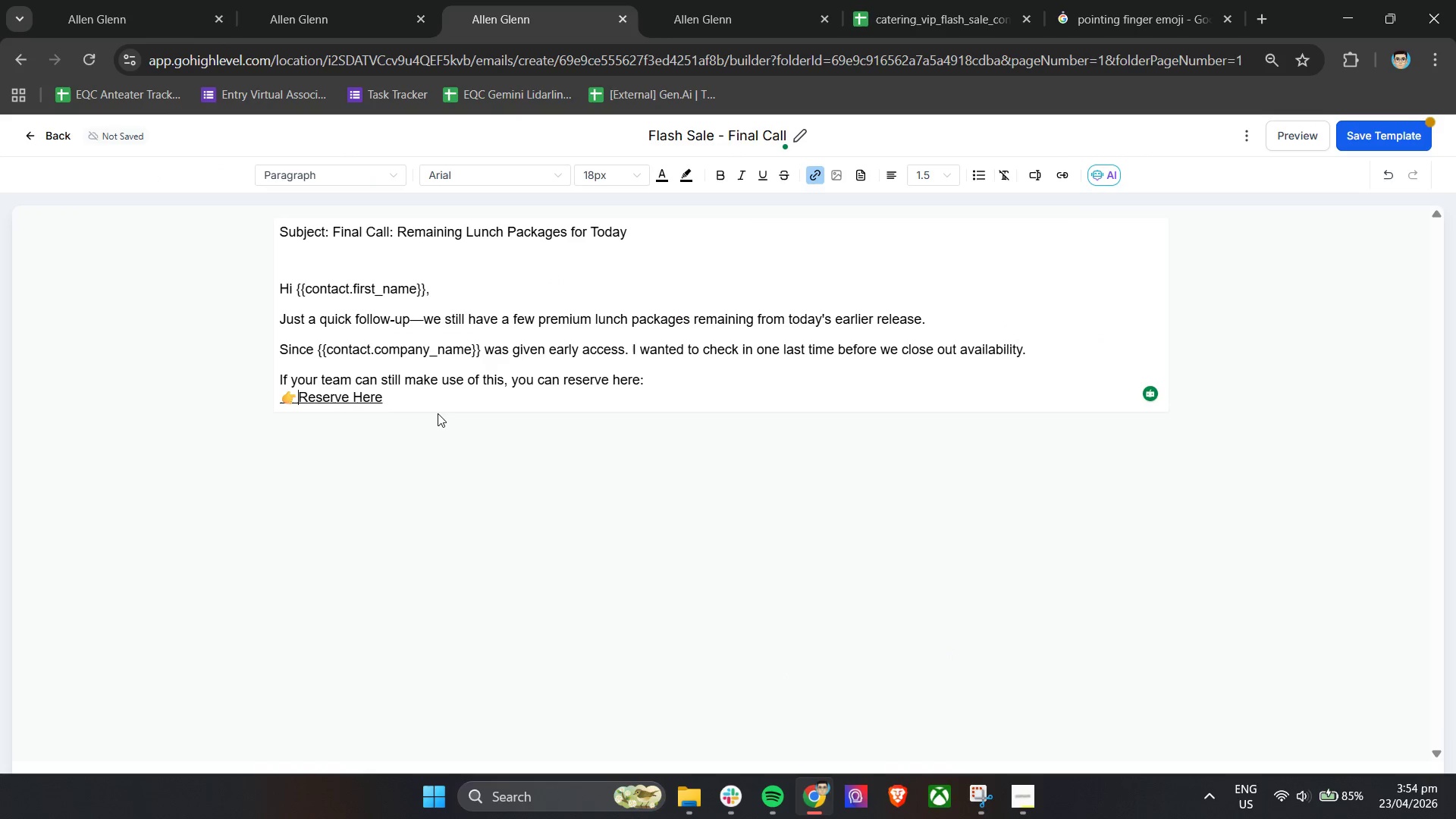 
key(Space)
 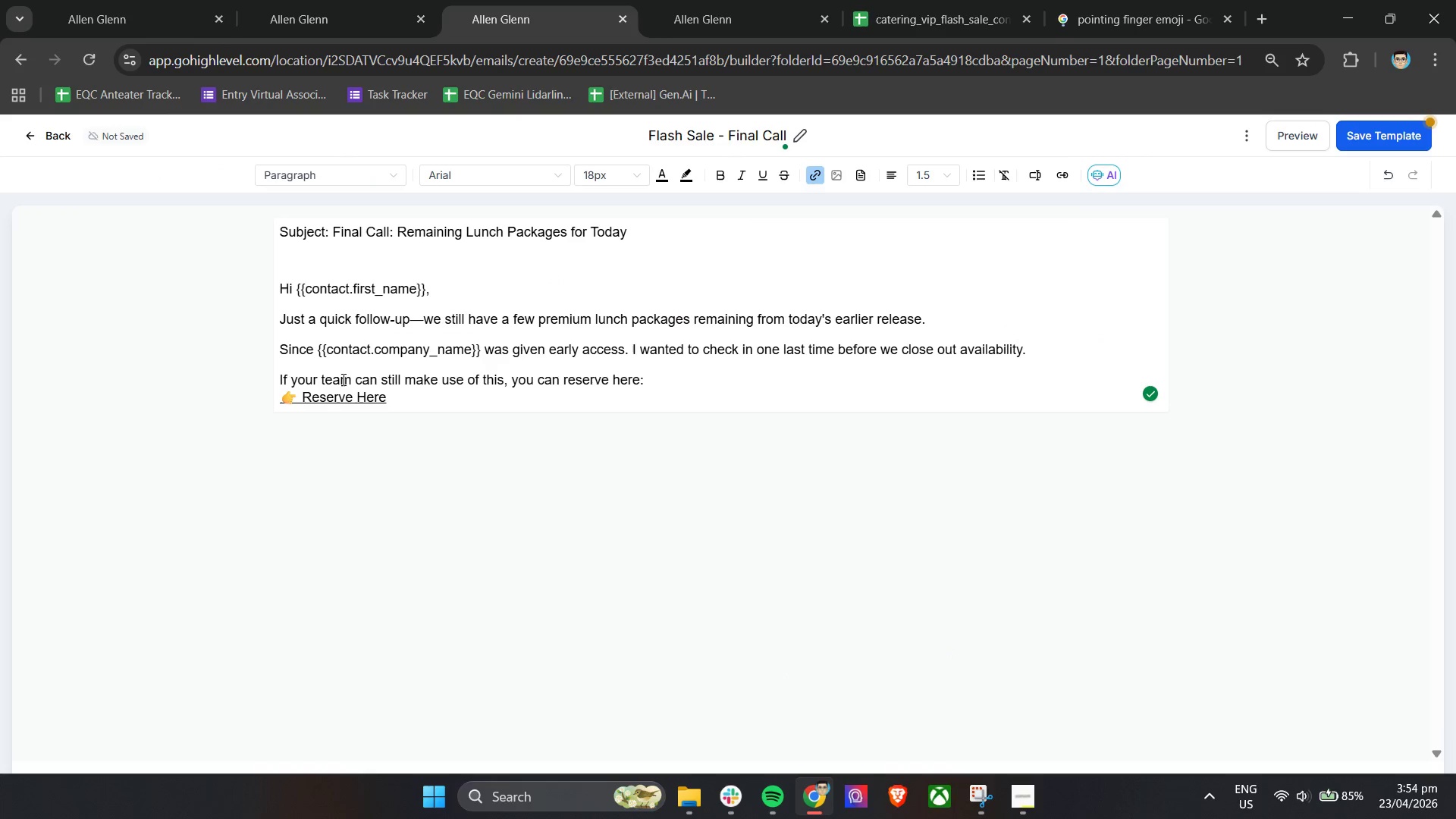 
left_click([422, 394])
 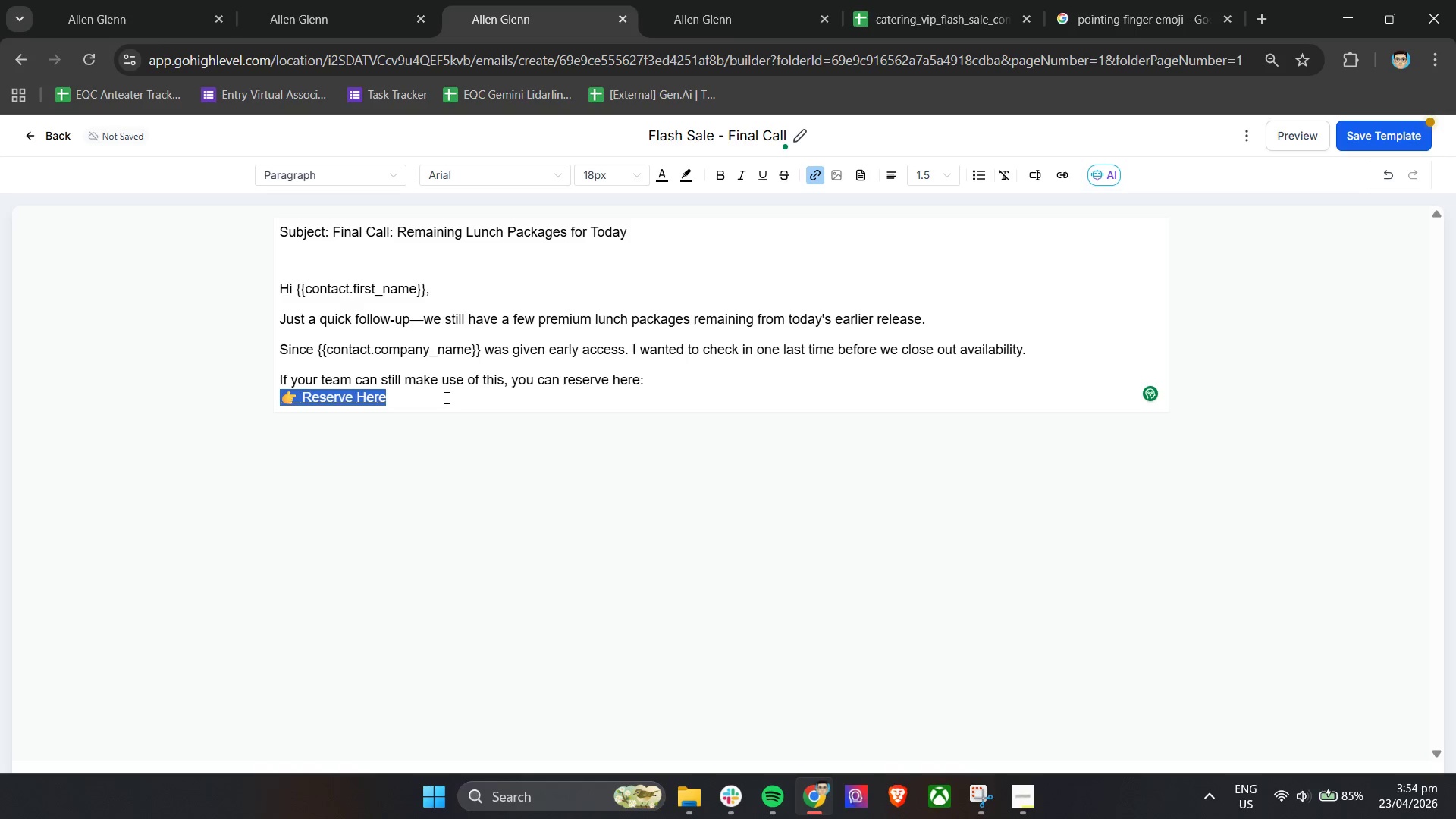 
key(ArrowRight)
 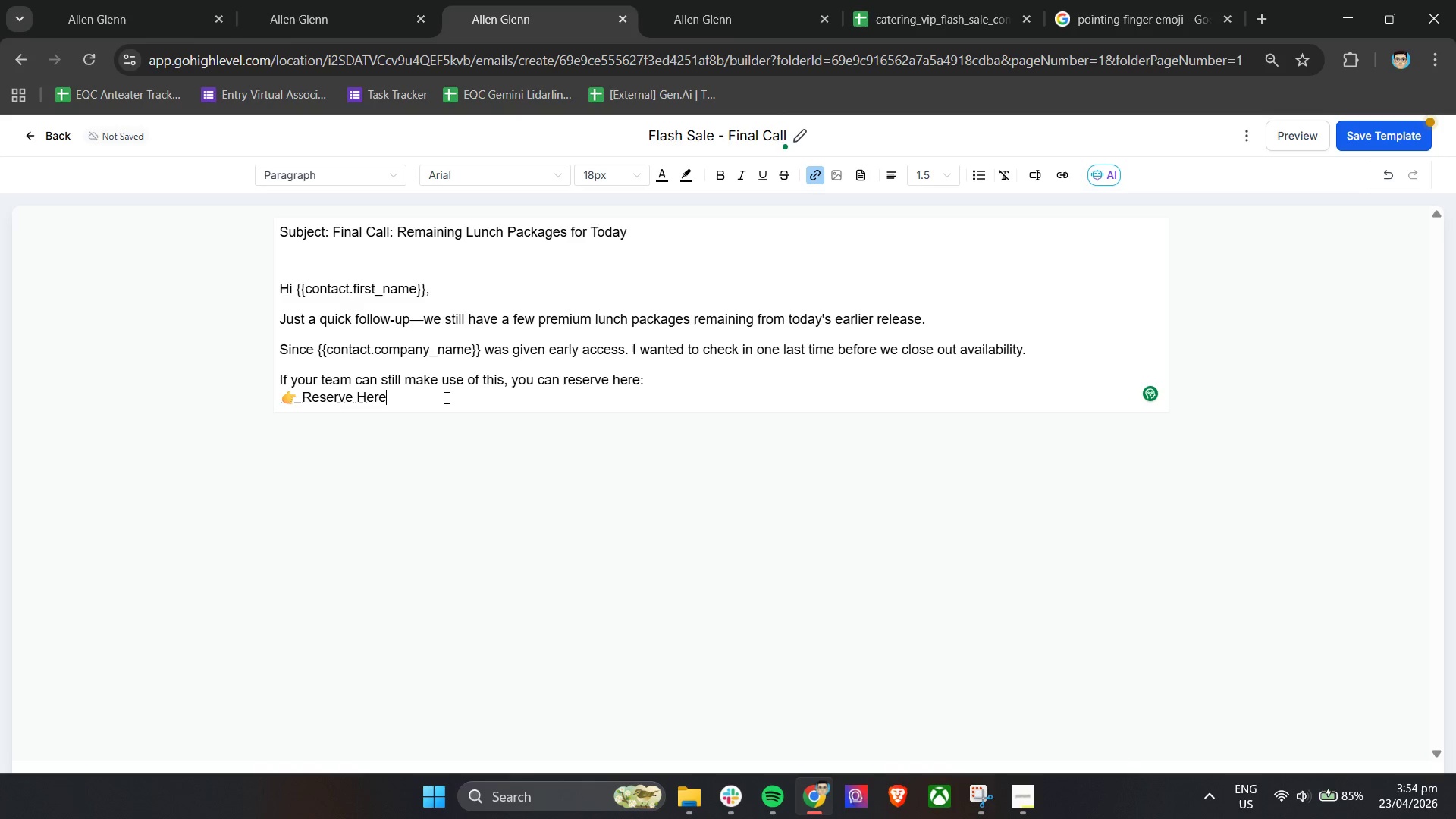 
key(Enter)
 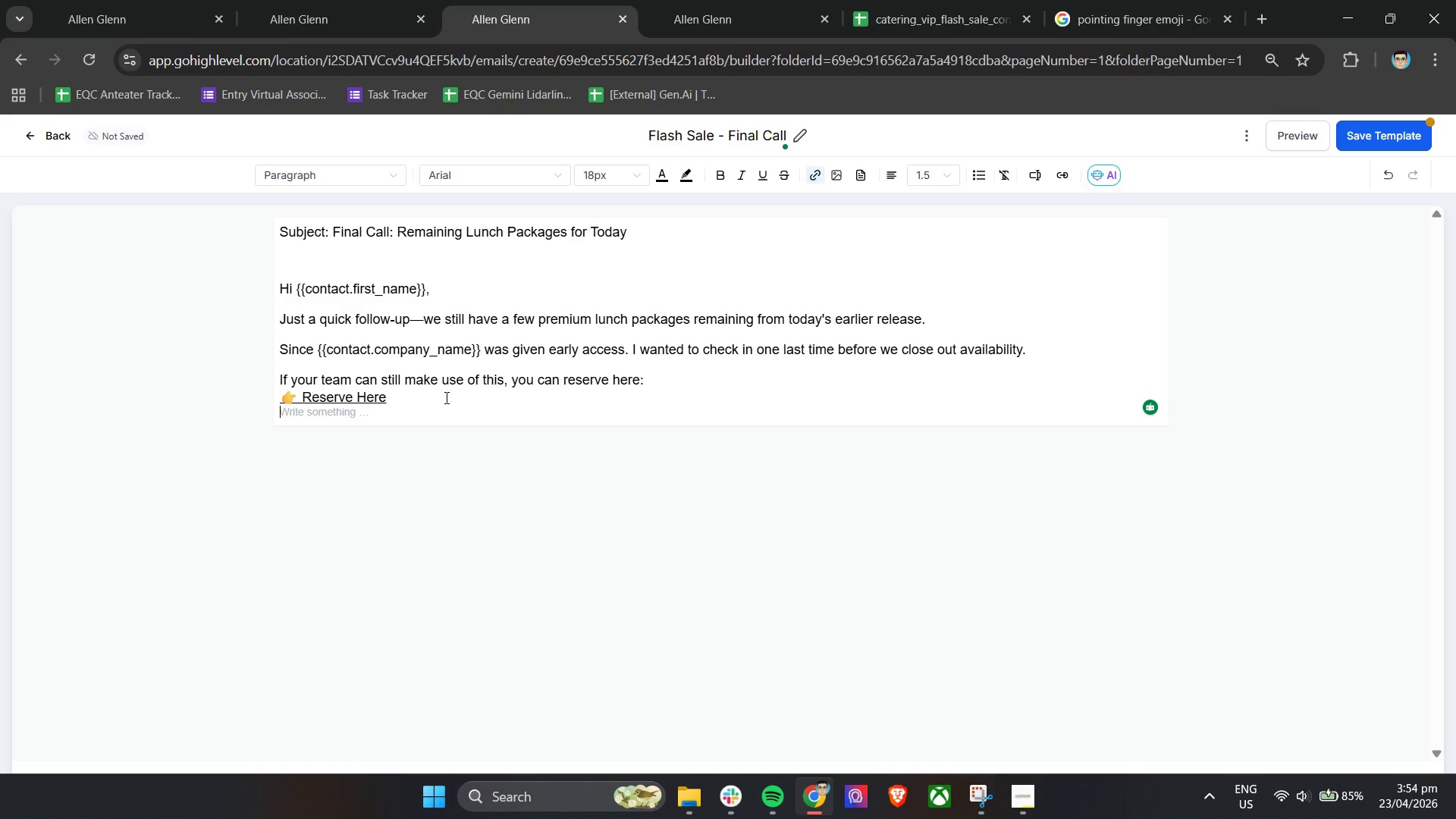 
key(Enter)
 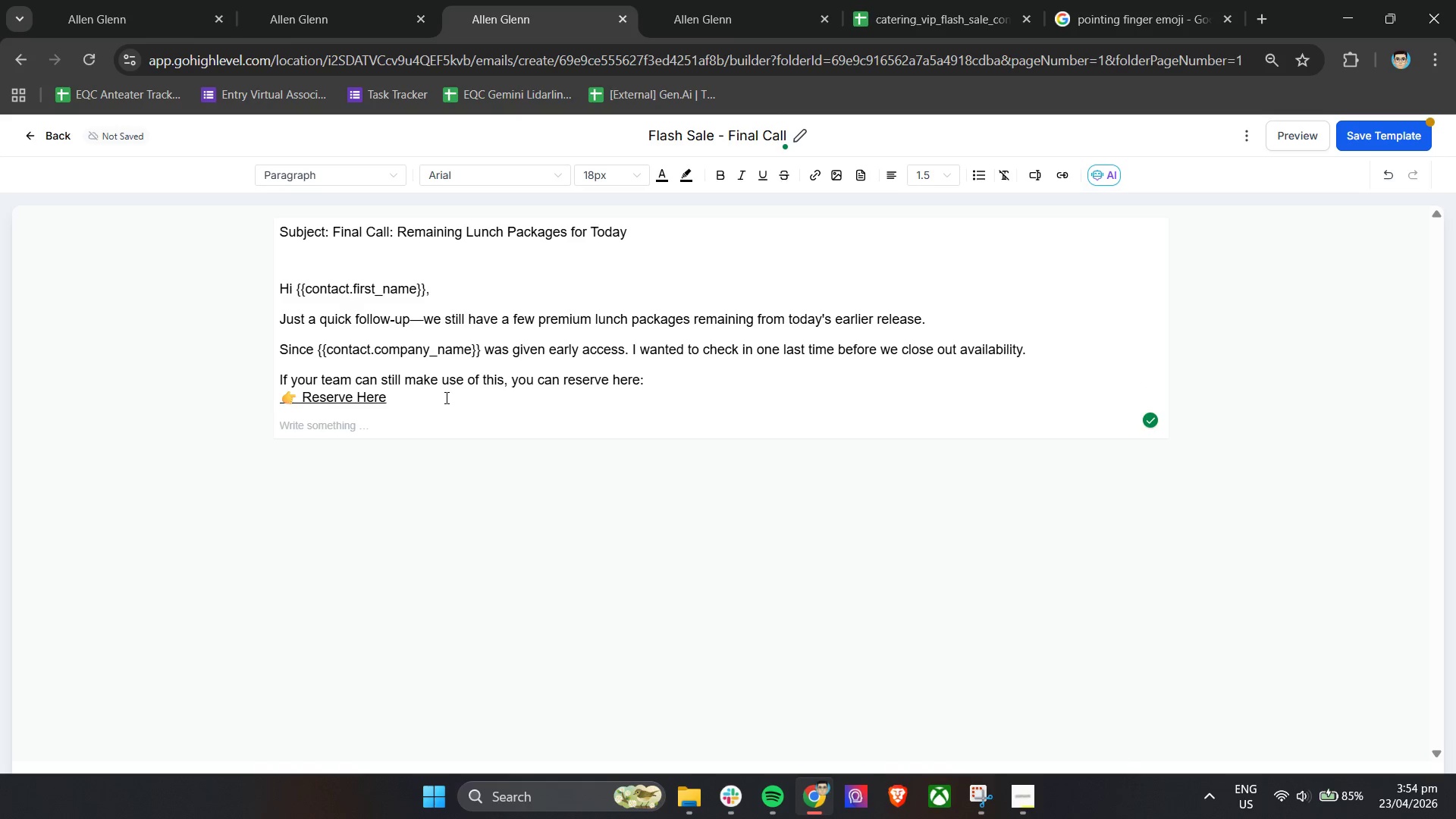 
type(Wel)
key(Backspace)
type('ll be finalz)
key(Backspace)
type(izing allocations shortly )
key(Backspace)
type(, so feel free to let me know if you,d like )
key(Backspace)
key(Backspace)
key(Backspace)
key(Backspace)
key(Backspace)
key(Backspace)
key(Backspace)
key(Backspace)
type('d like me to )
 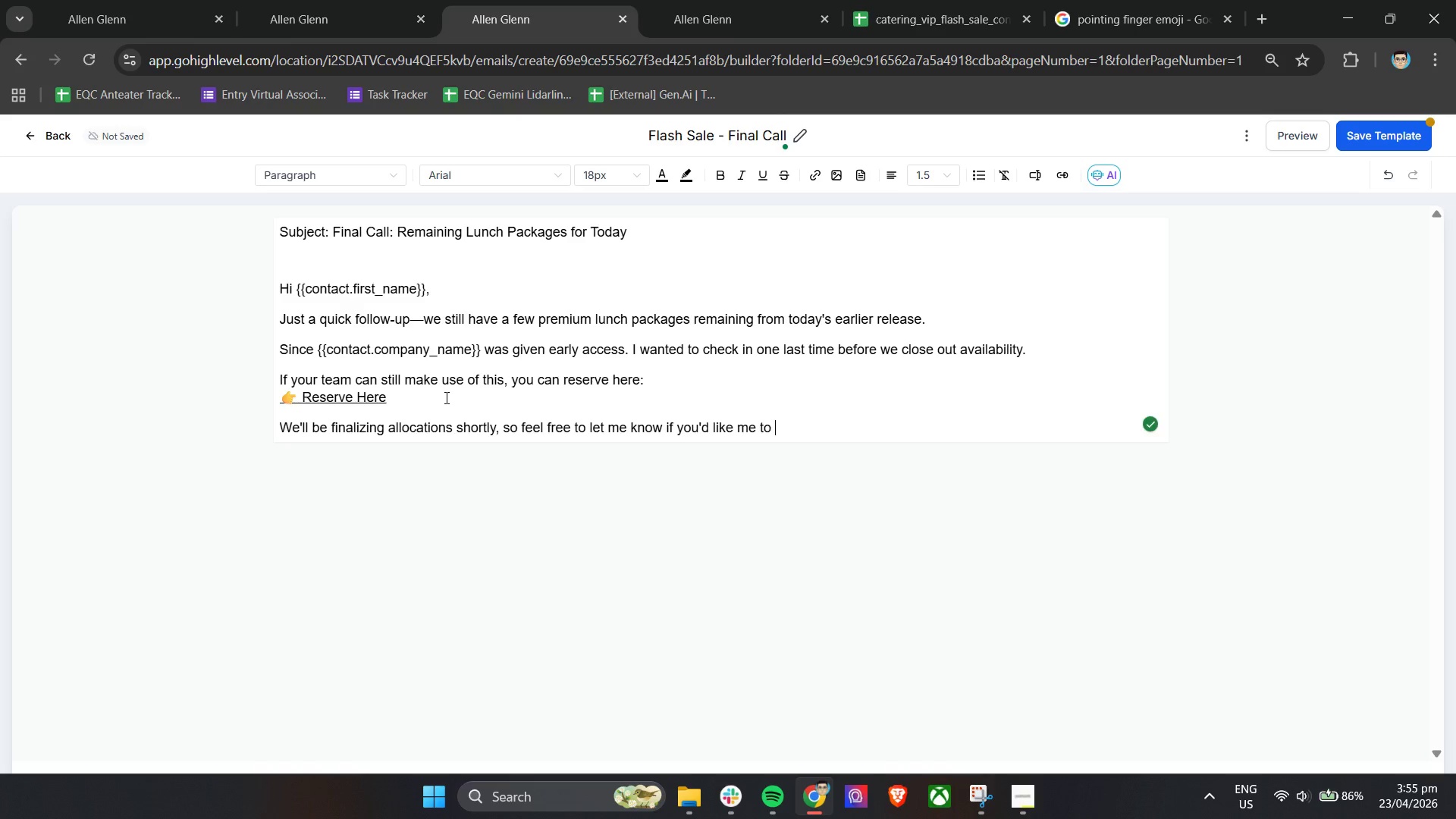 
type(hold a bcth tempora)
key(Backspace)
key(Backspace)
key(Backspace)
key(Backspace)
key(Backspace)
key(Backspace)
key(Backspace)
key(Backspace)
key(Backspace)
key(Backspace)
key(Backspace)
type(tch temo)
key(Backspace)
type(porarily.)
 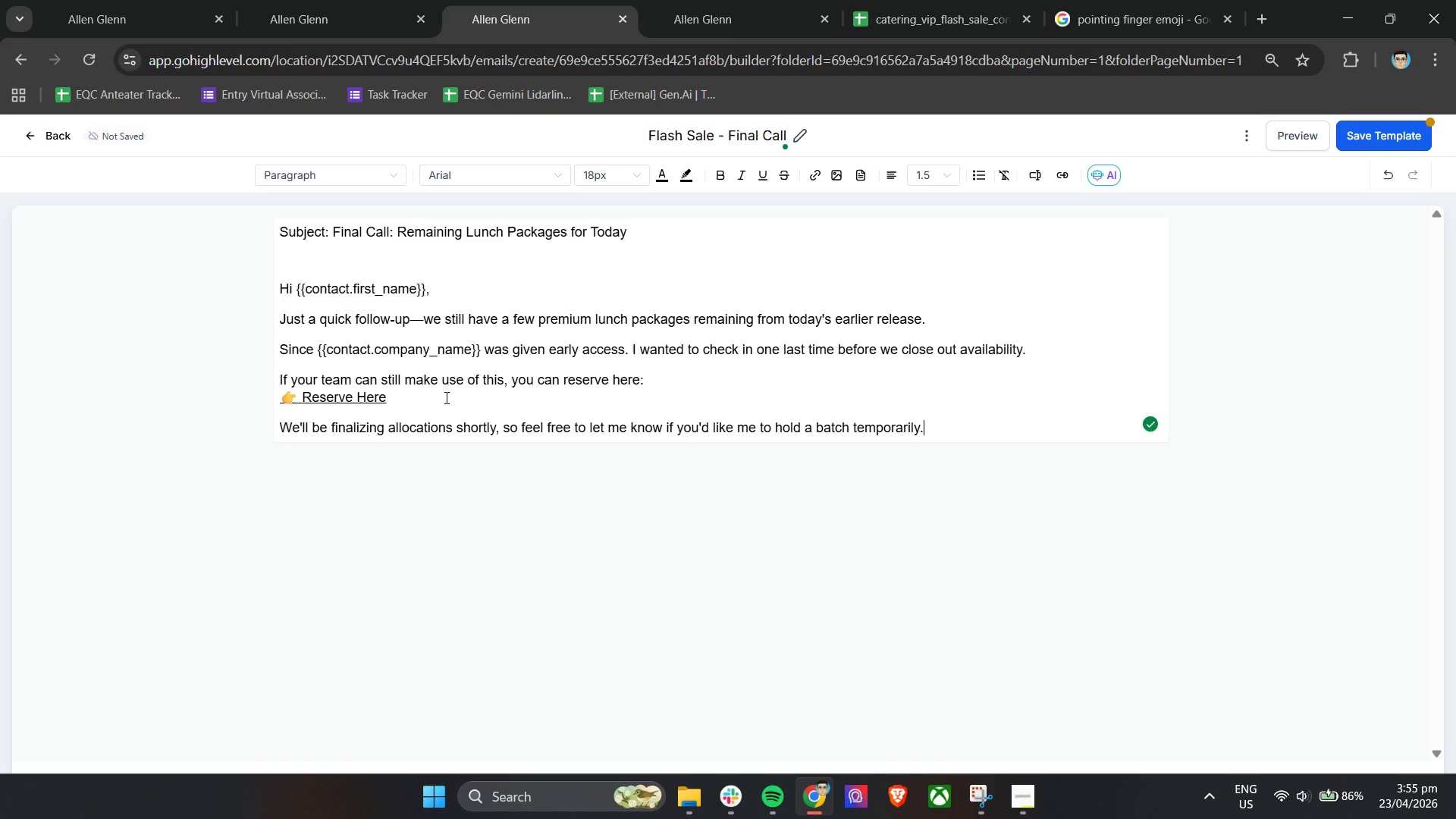 
key(Enter)
 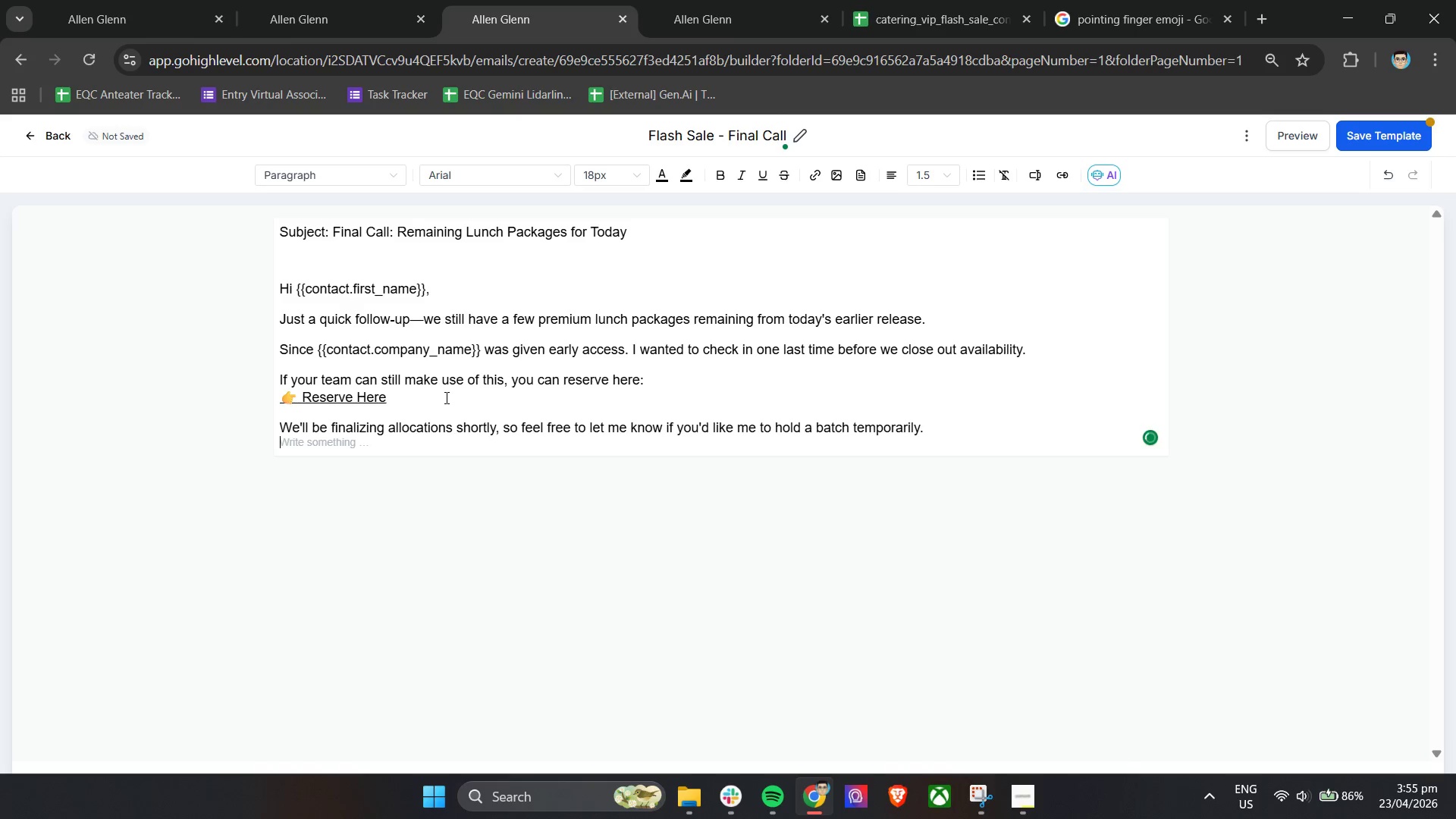 
key(Enter)
 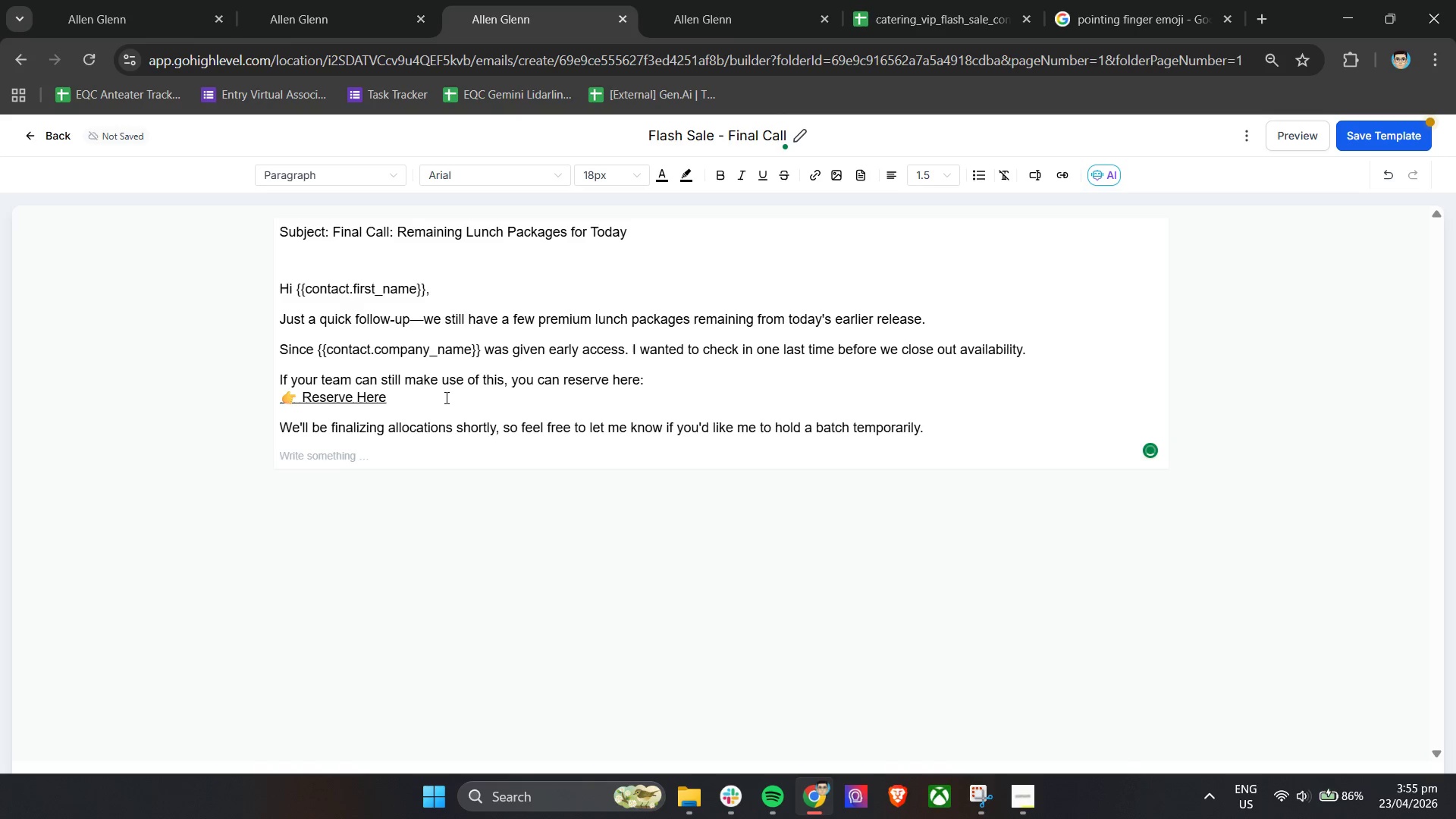 
type(Best Re)
key(Backspace)
key(Backspace)
type(regards,)
 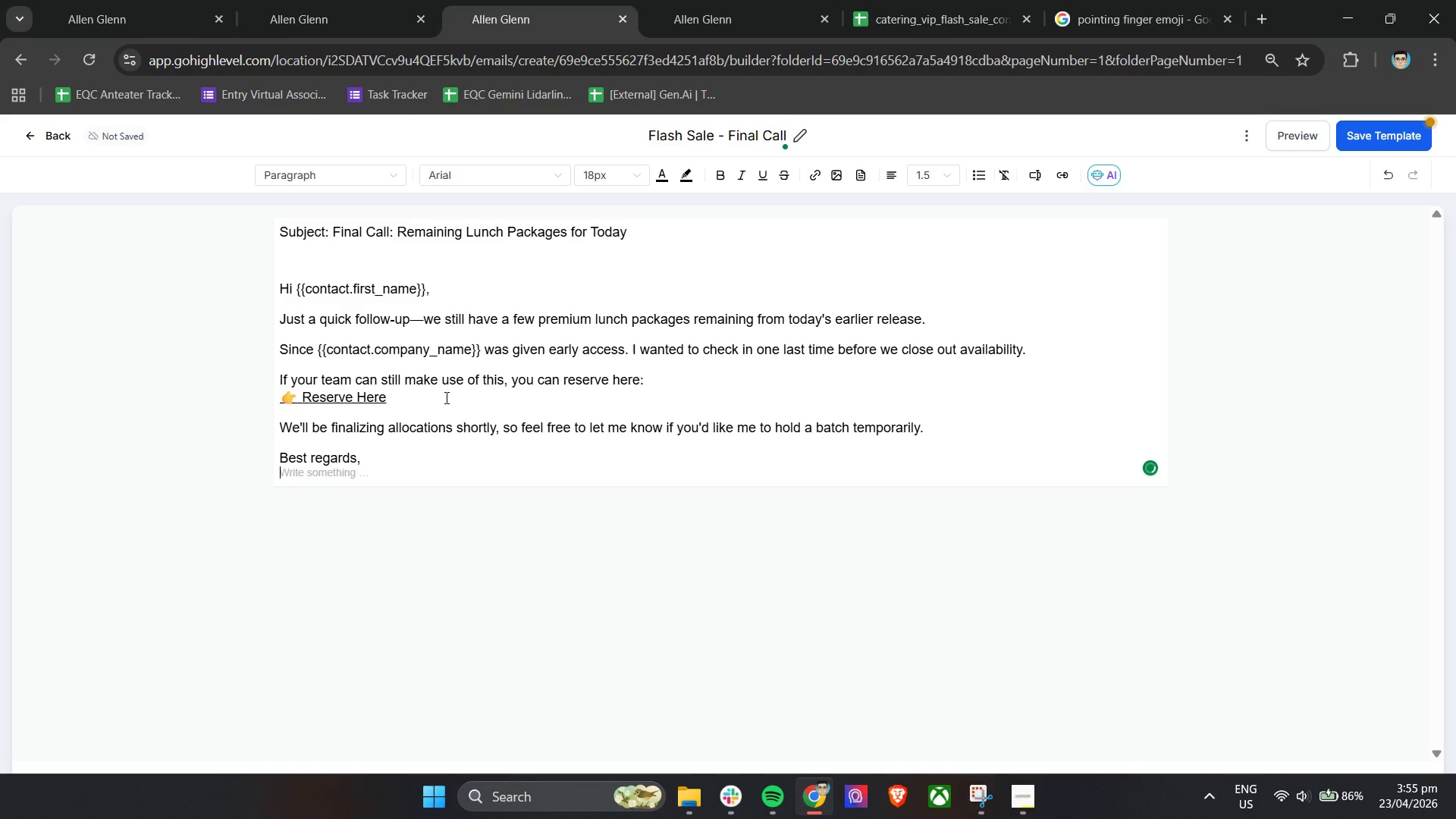 
 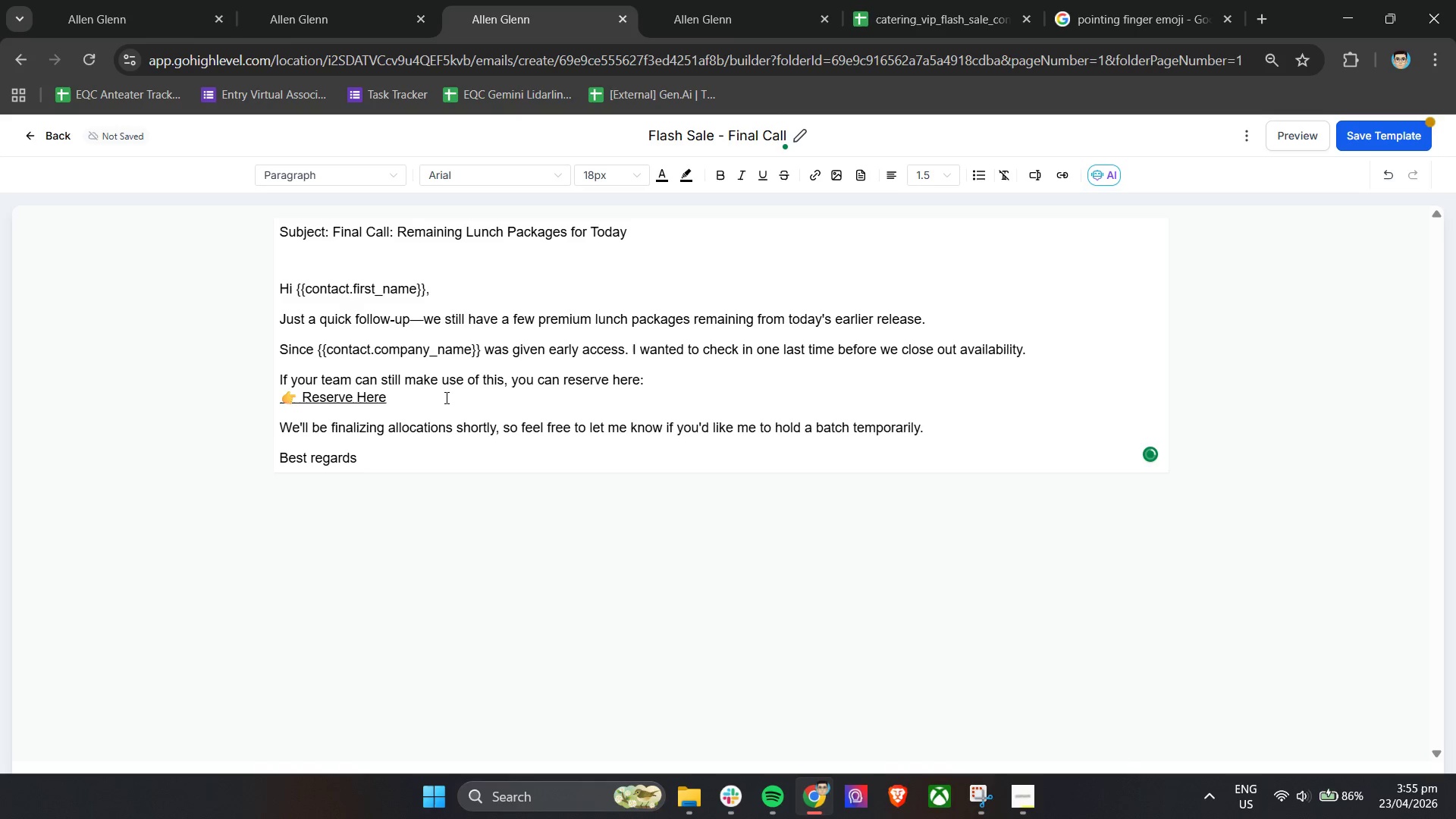 
key(Enter)
 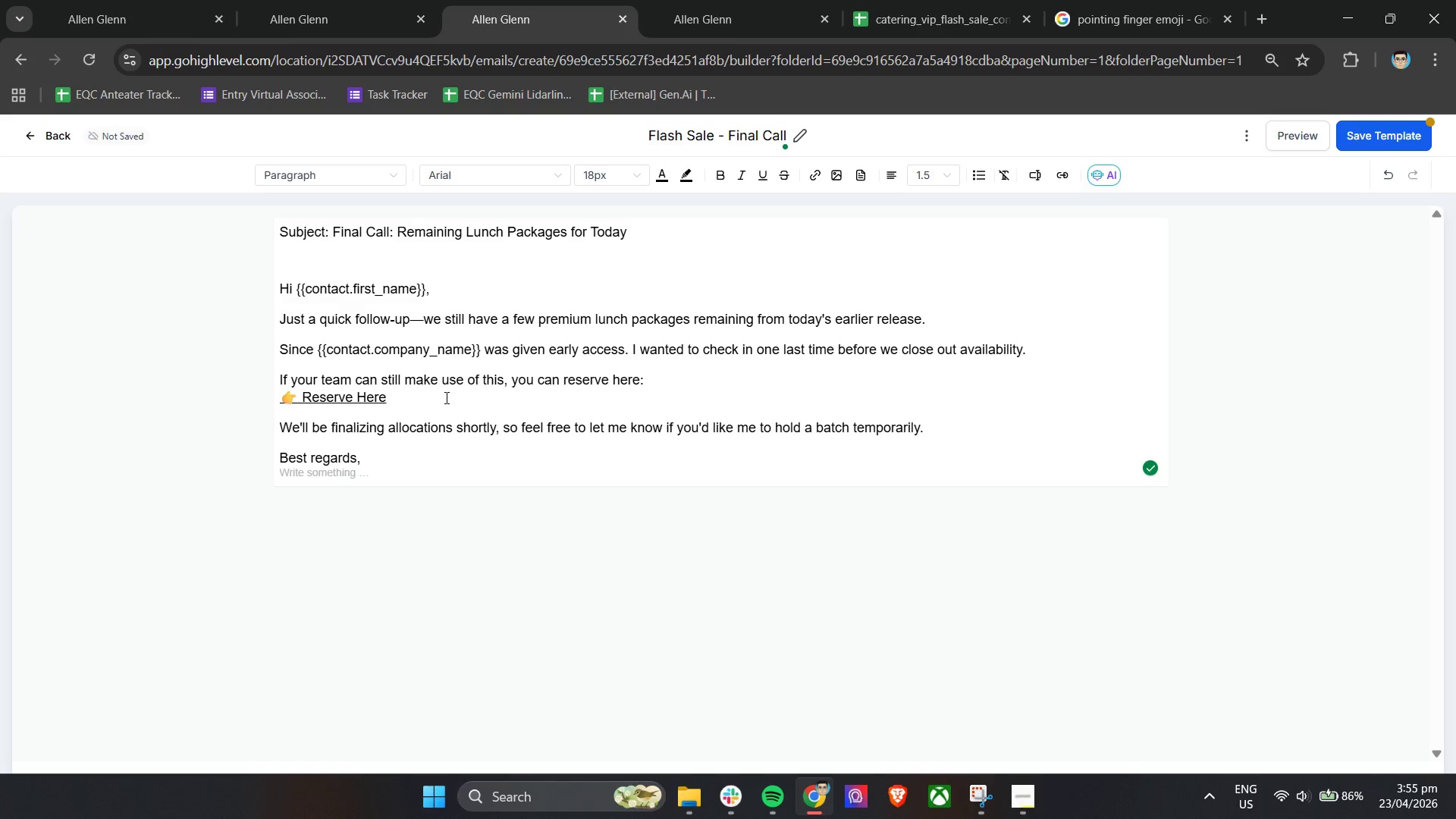 
type(Executir)
key(Backspace)
type(ve Eats Catring. )
 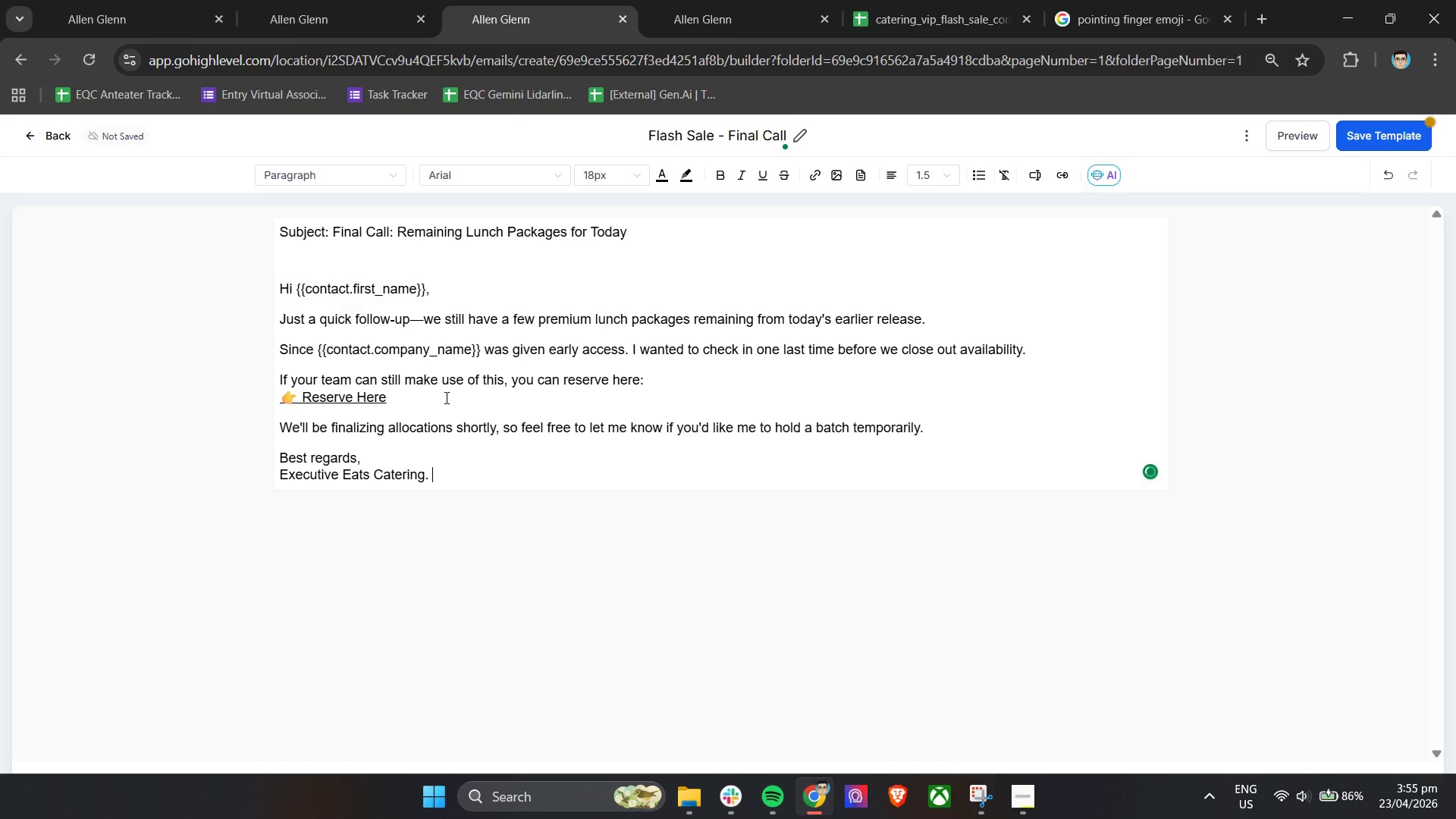 
wait(5.84)
 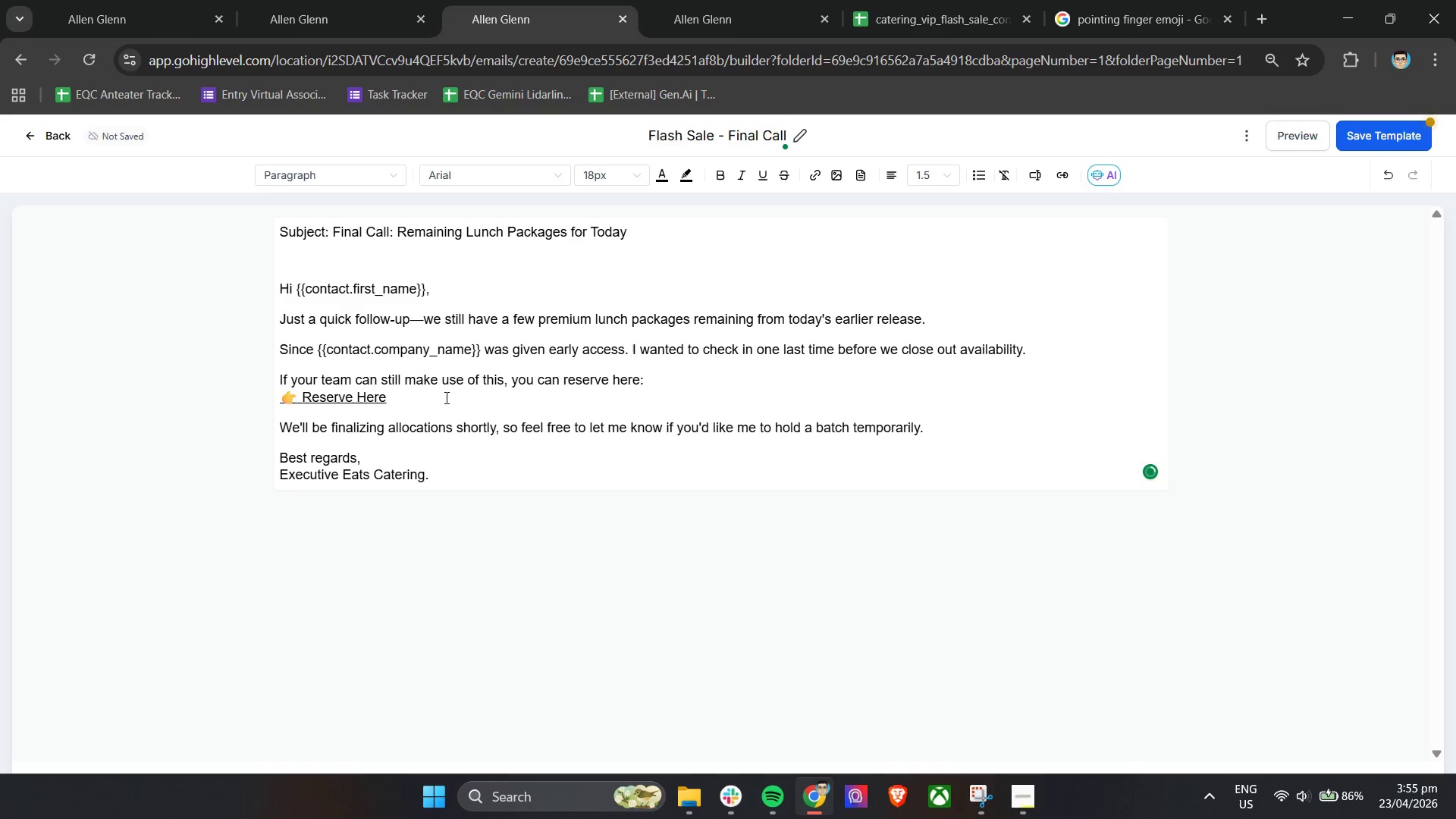 
left_click([1374, 136])
 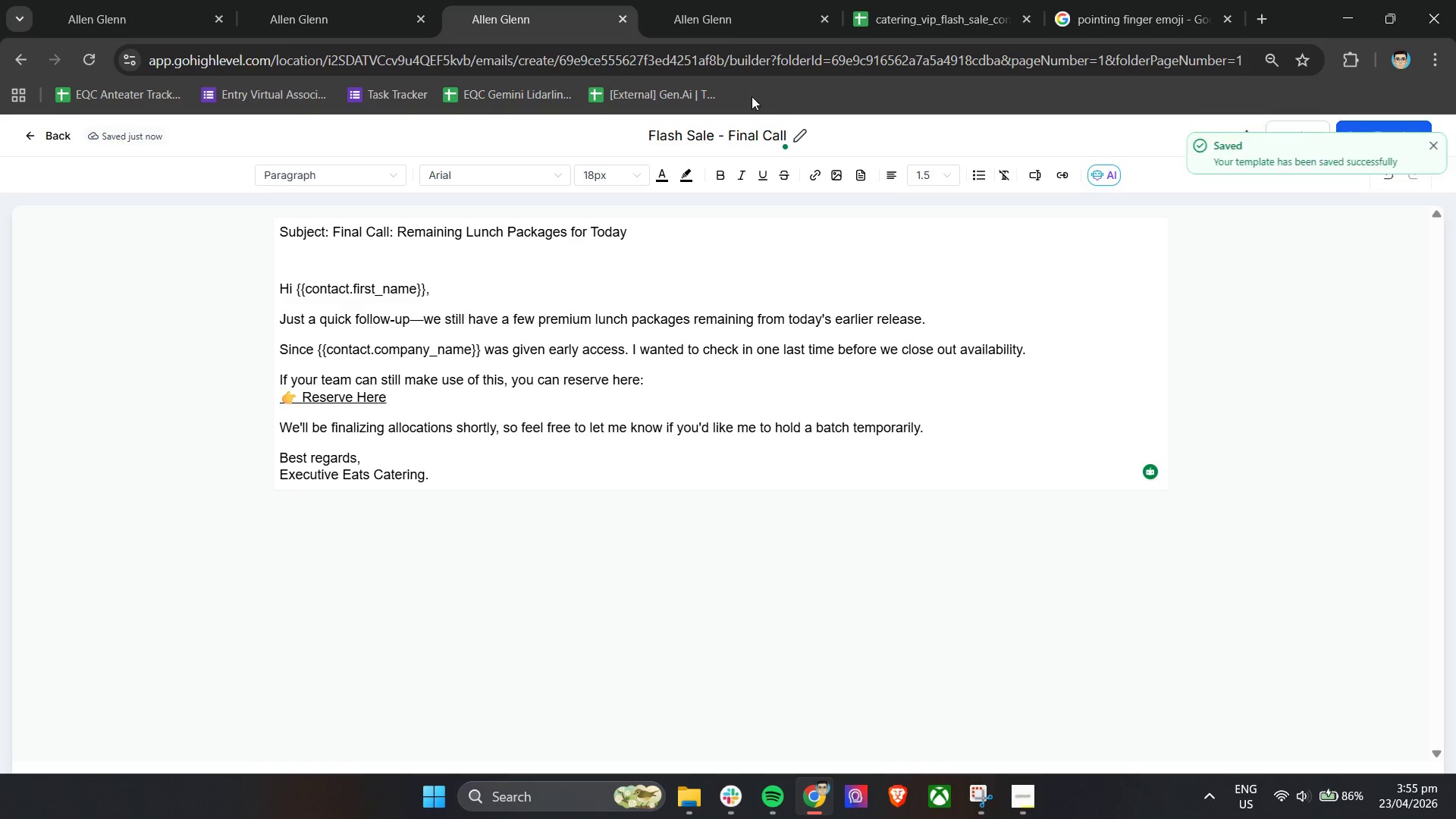 
left_click([765, 0])
 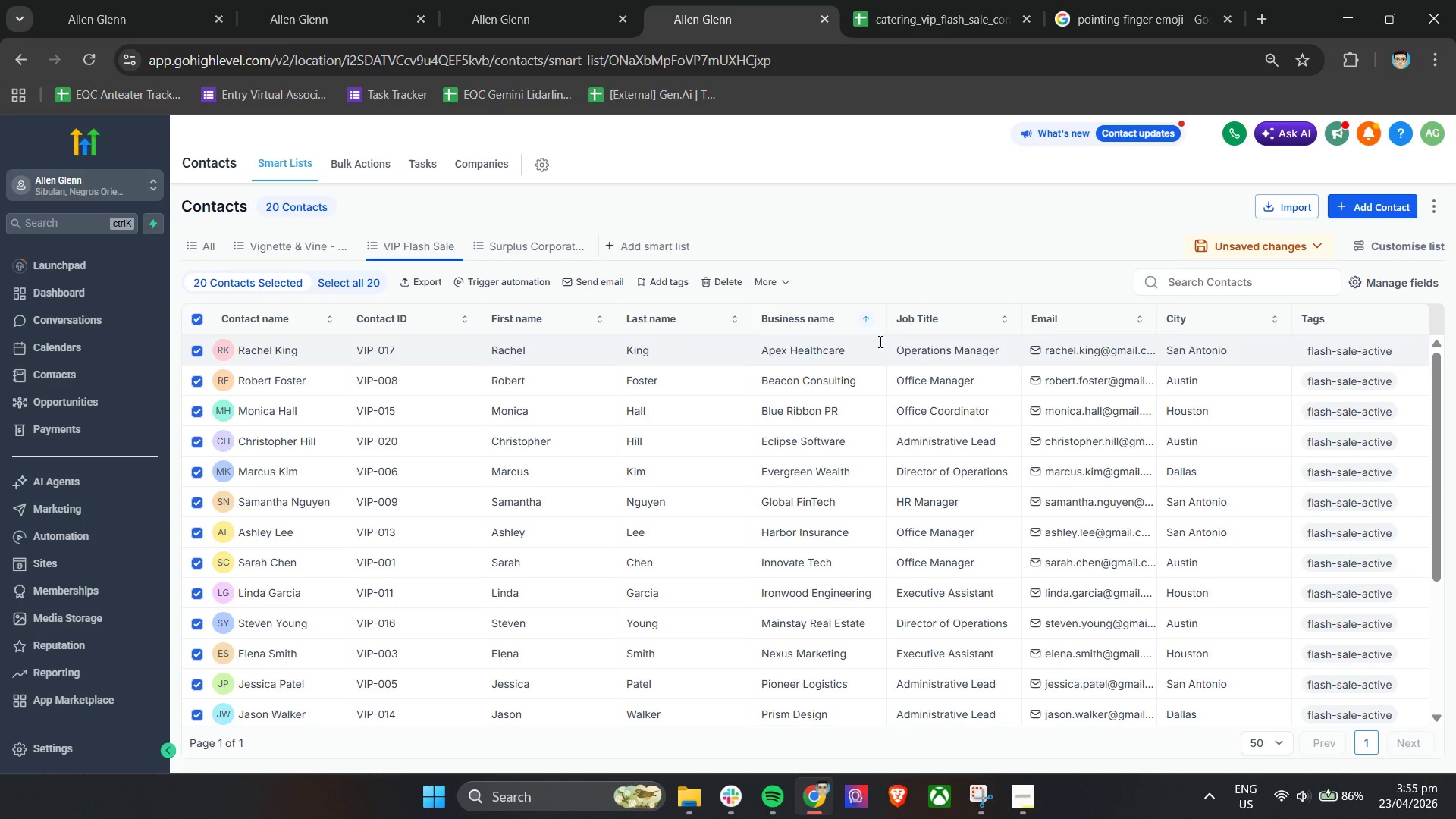 
left_click([766, 241])
 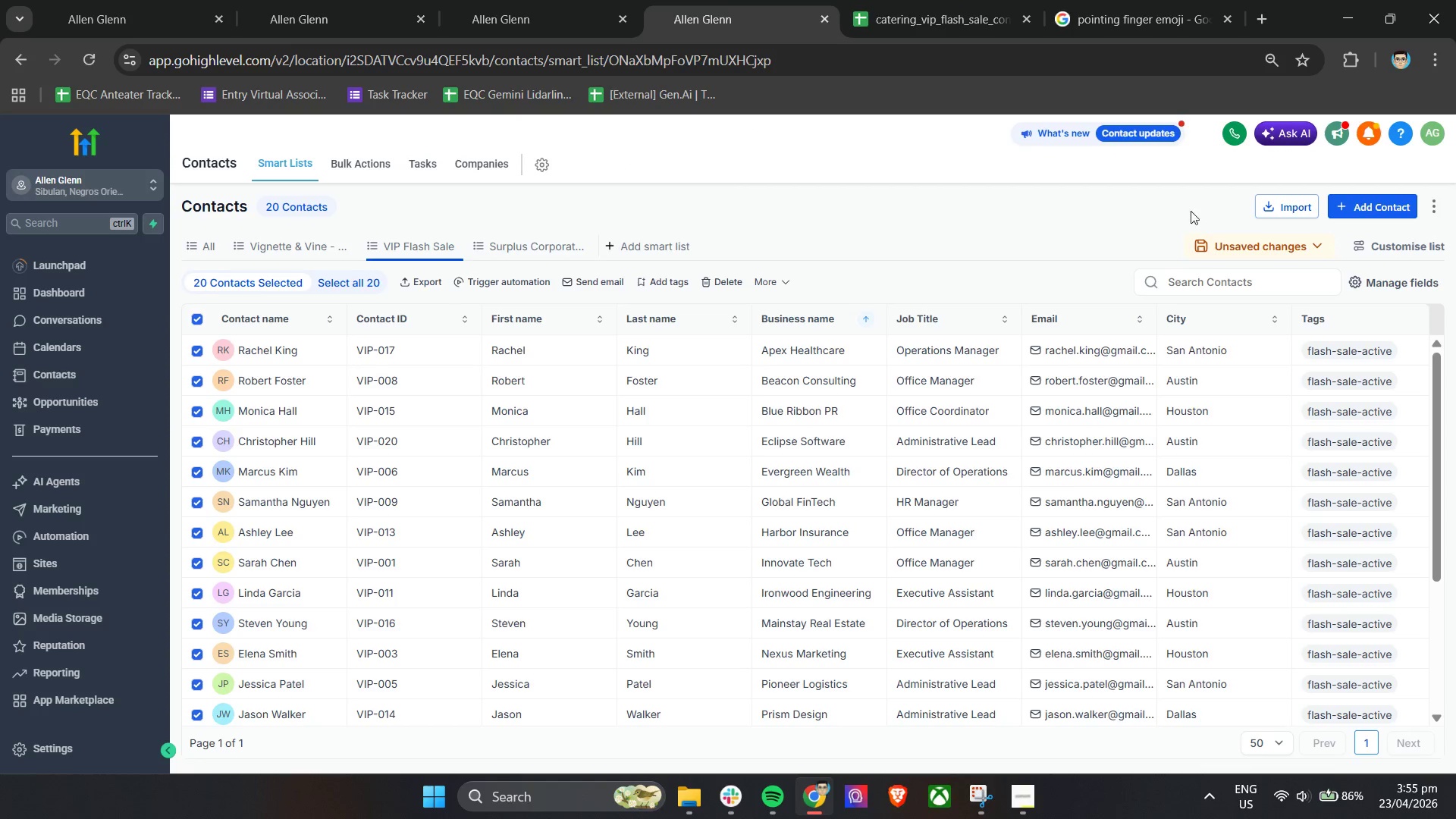 
left_click([1294, 214])
 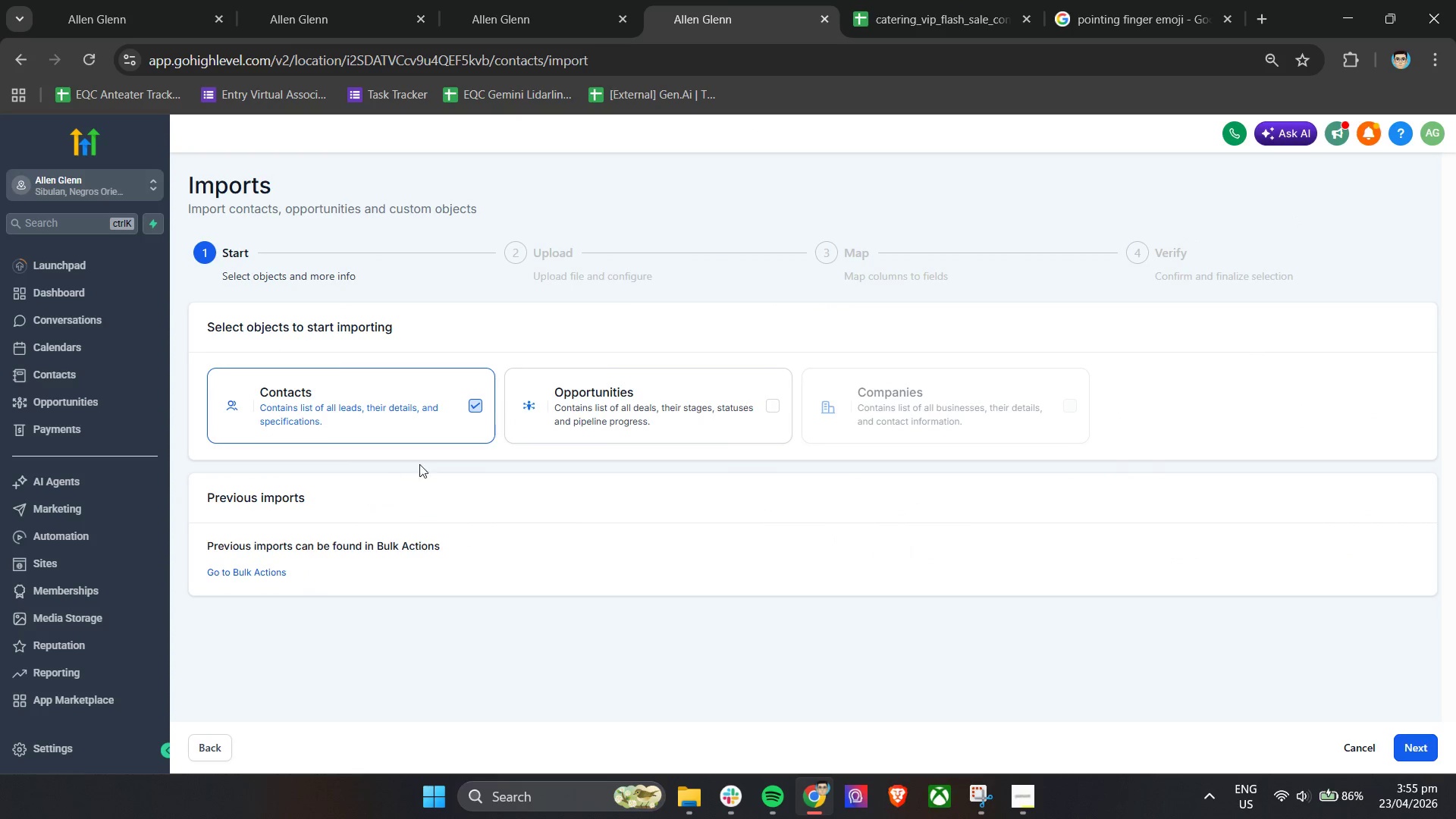 
left_click([1409, 745])
 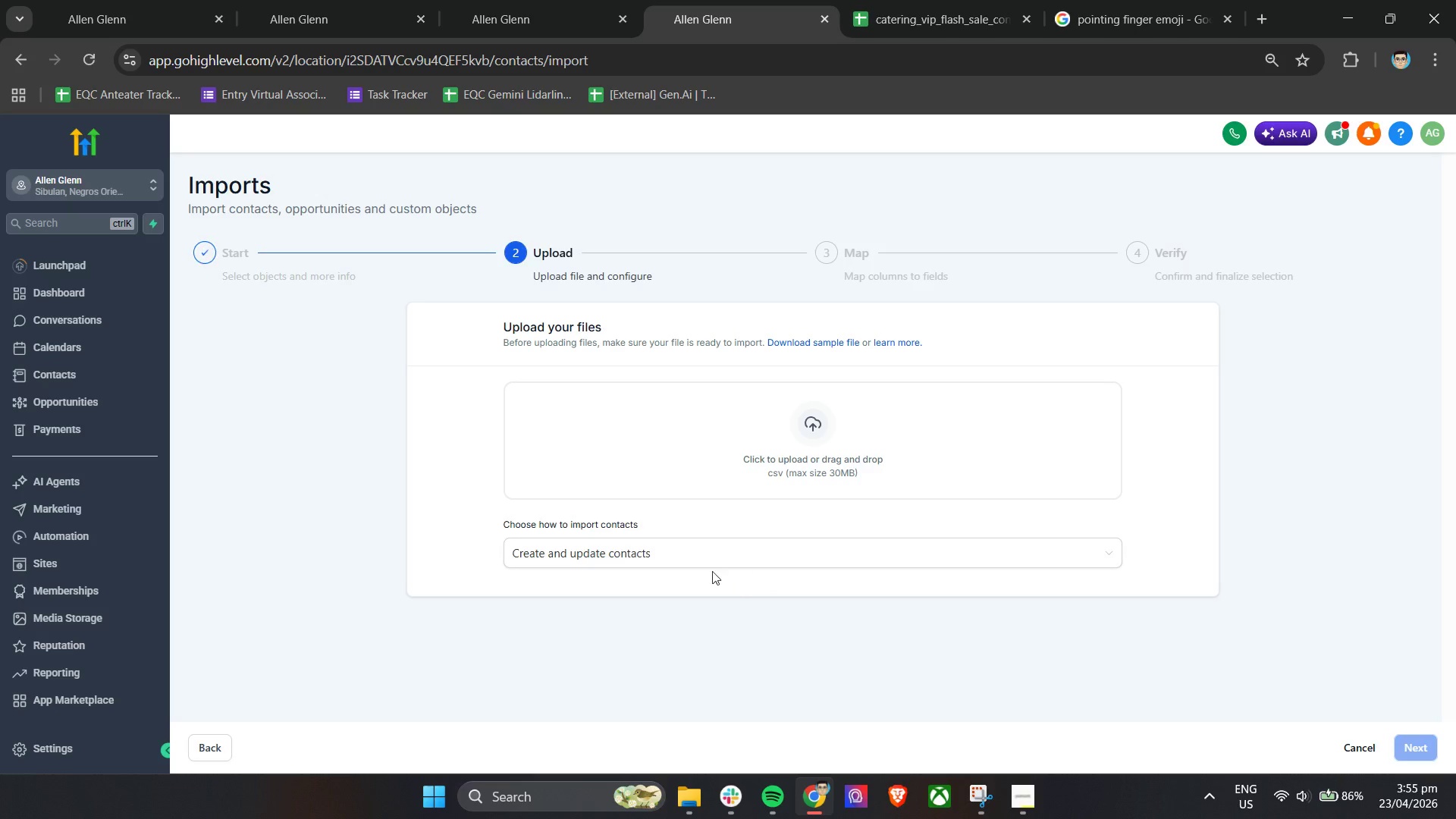 
left_click([695, 556])
 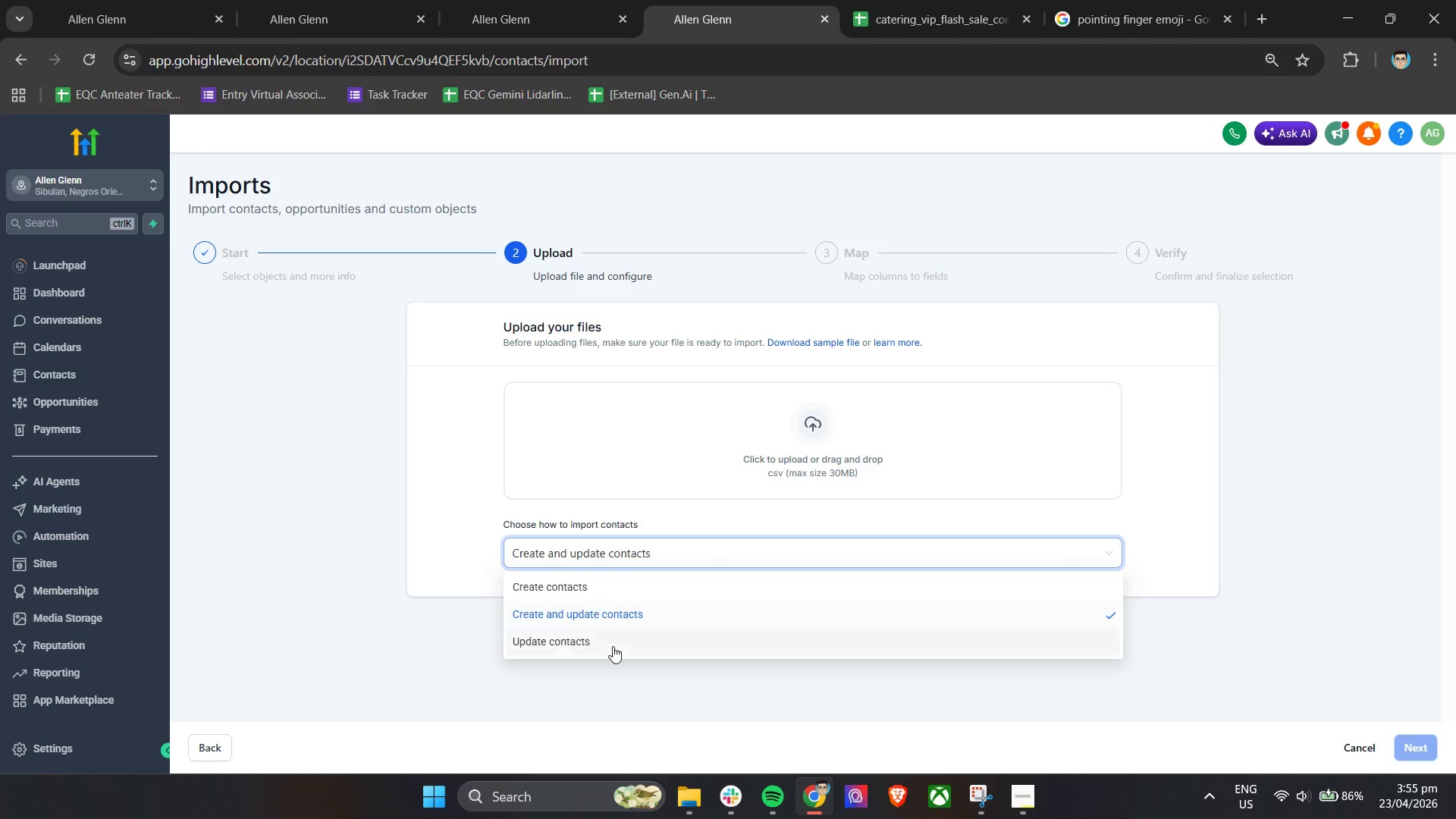 
left_click([607, 643])
 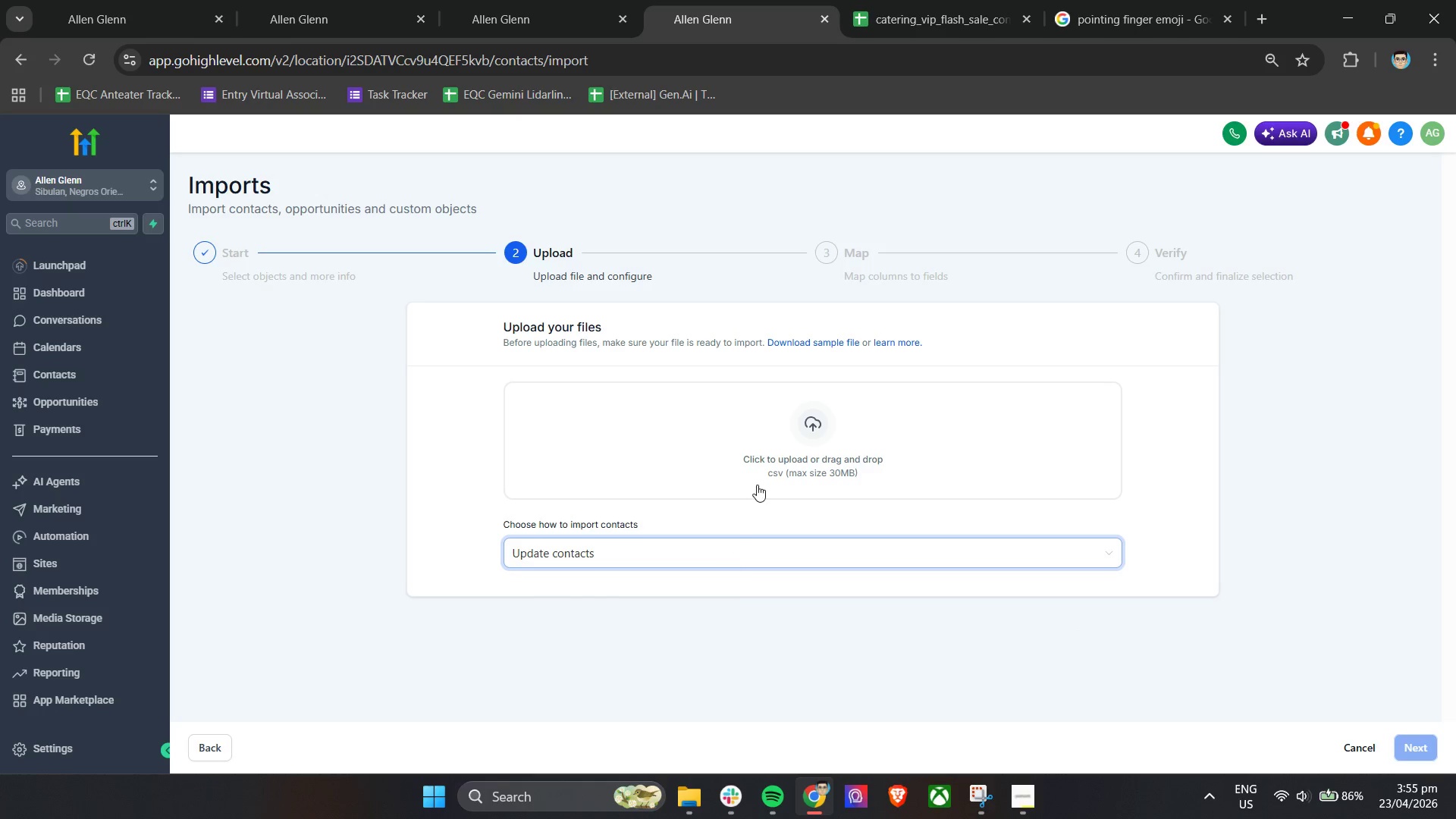 
left_click([758, 476])
 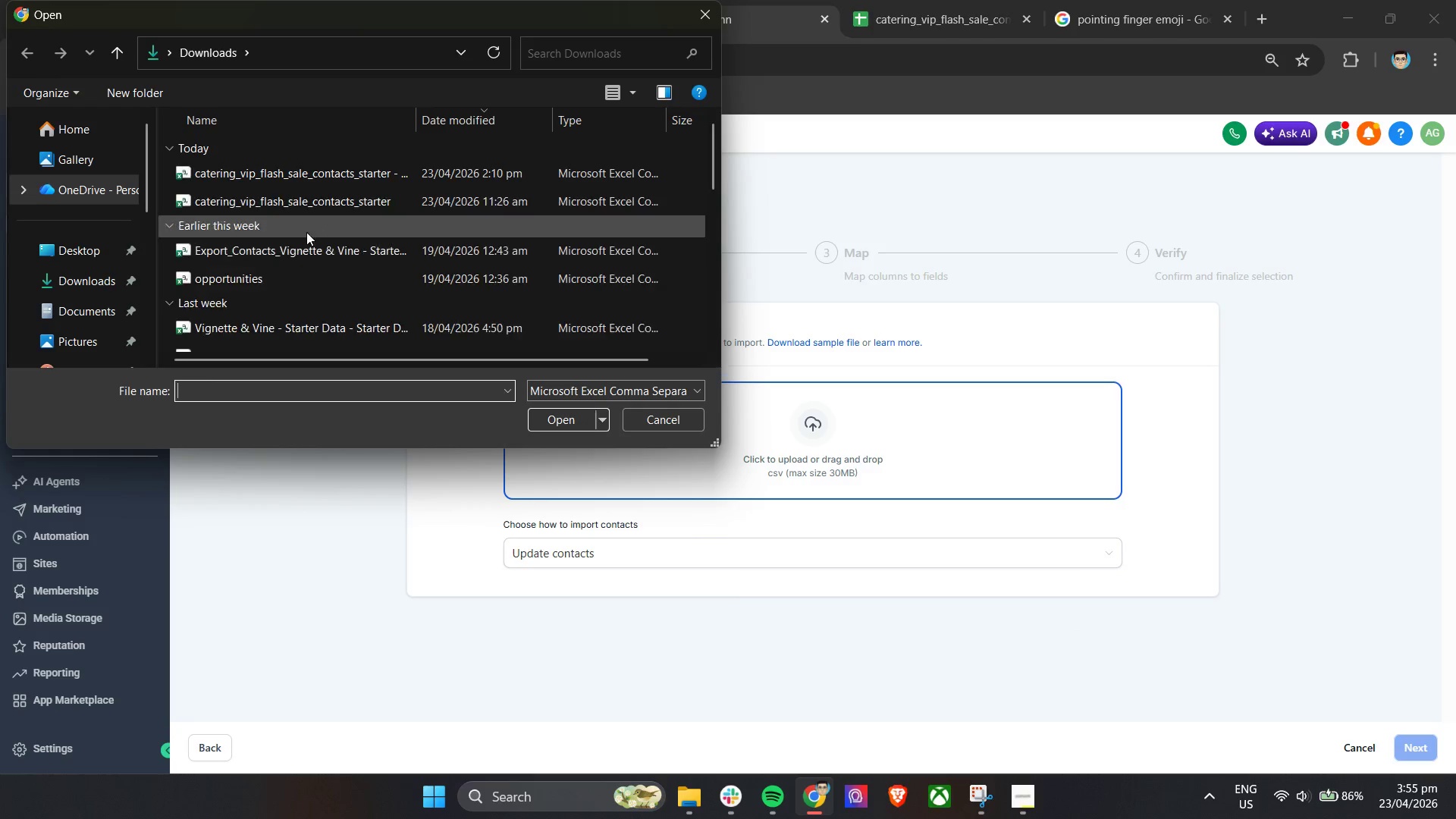 
left_click([303, 177])
 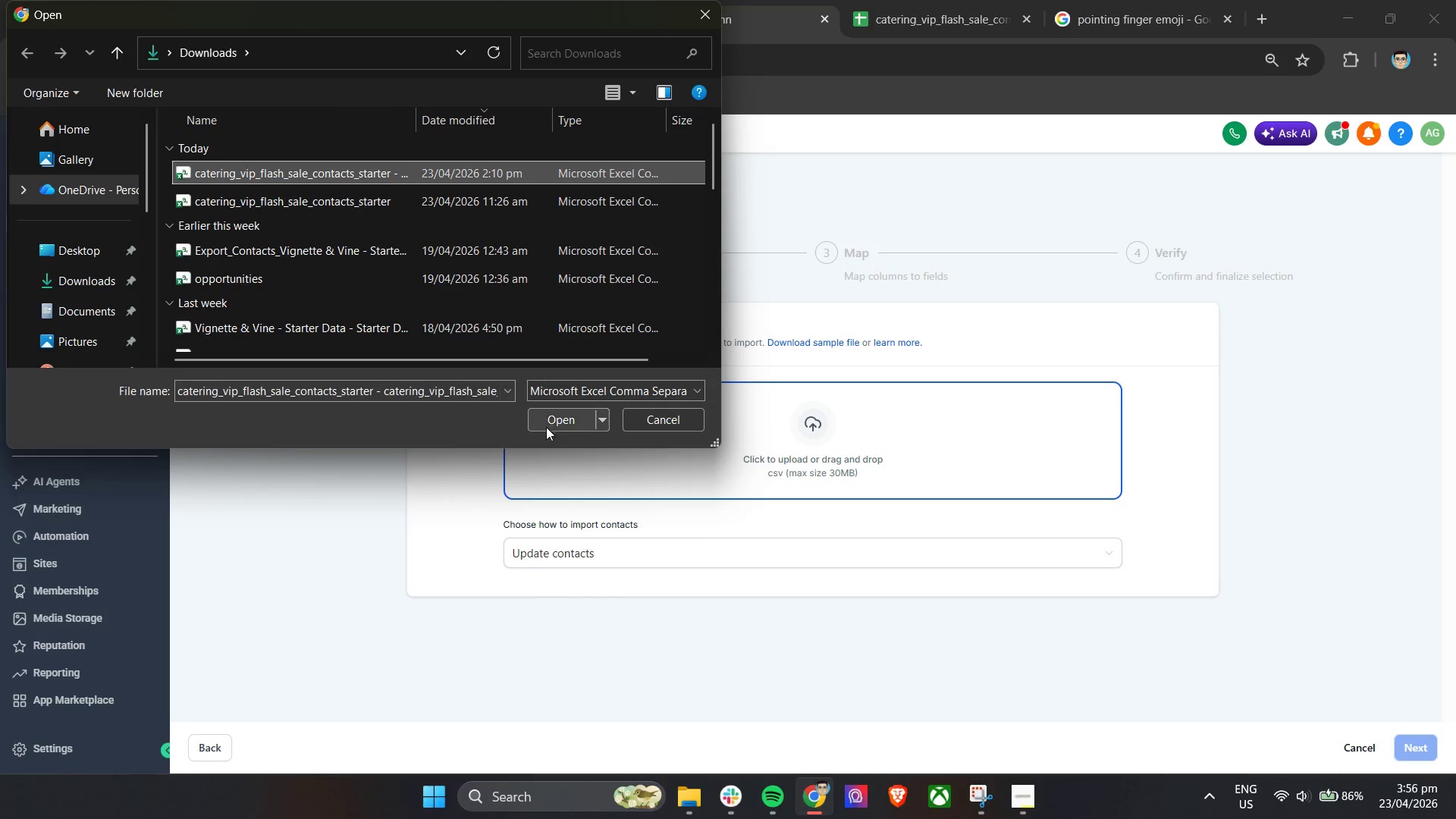 
left_click([549, 419])
 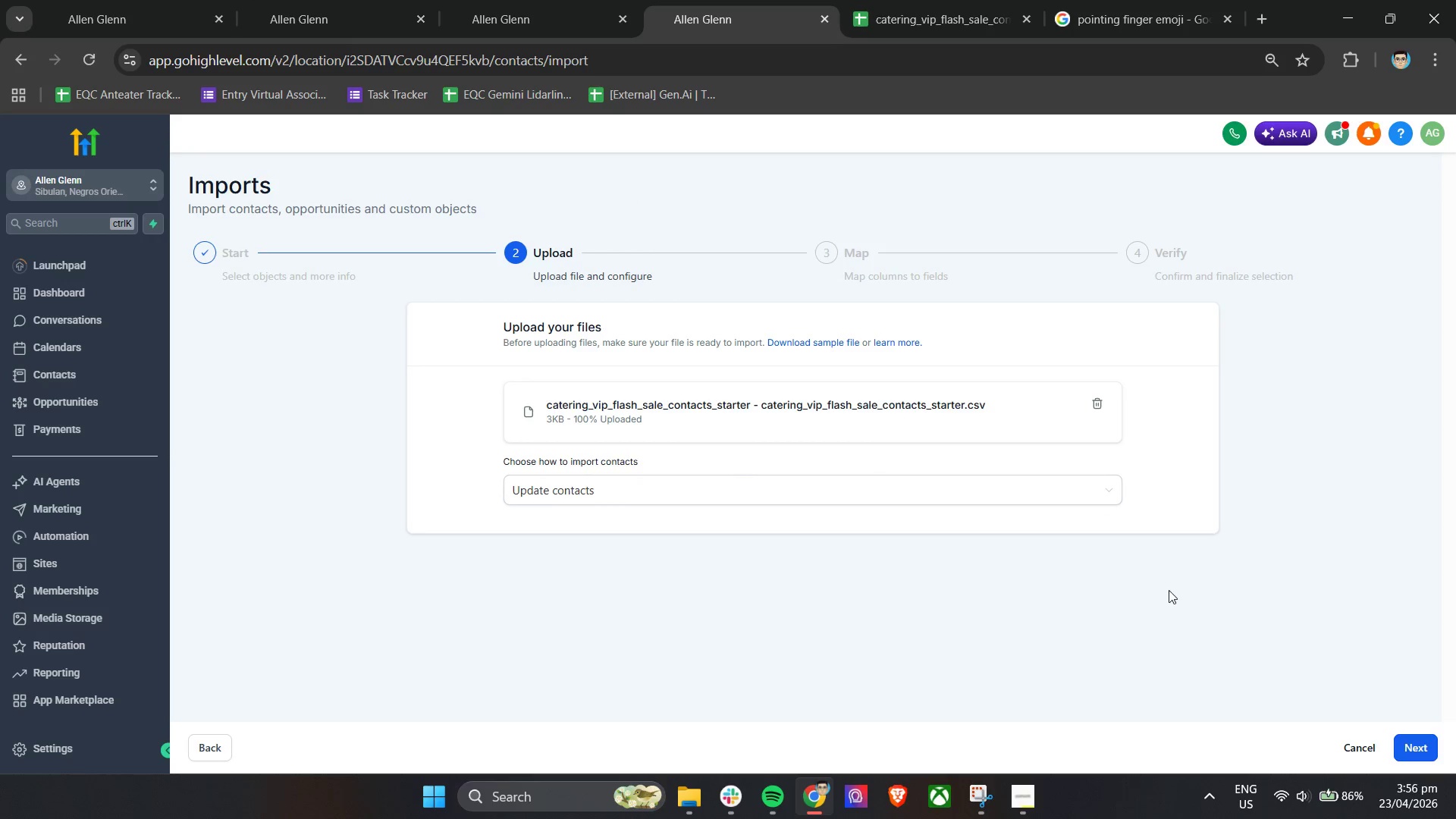 
left_click([1400, 745])
 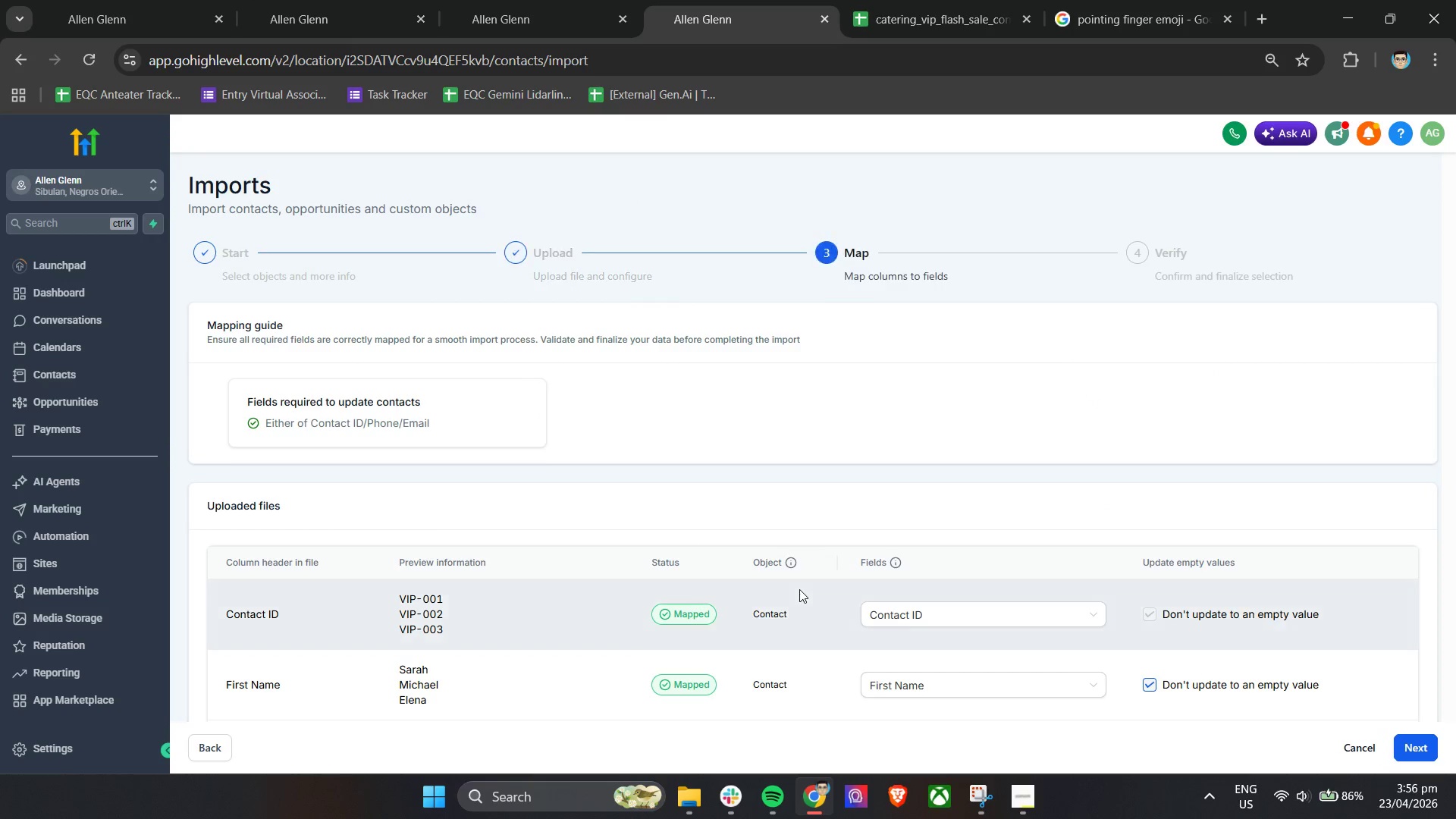 
scroll: coordinate [682, 470], scroll_direction: down, amount: 3.0
 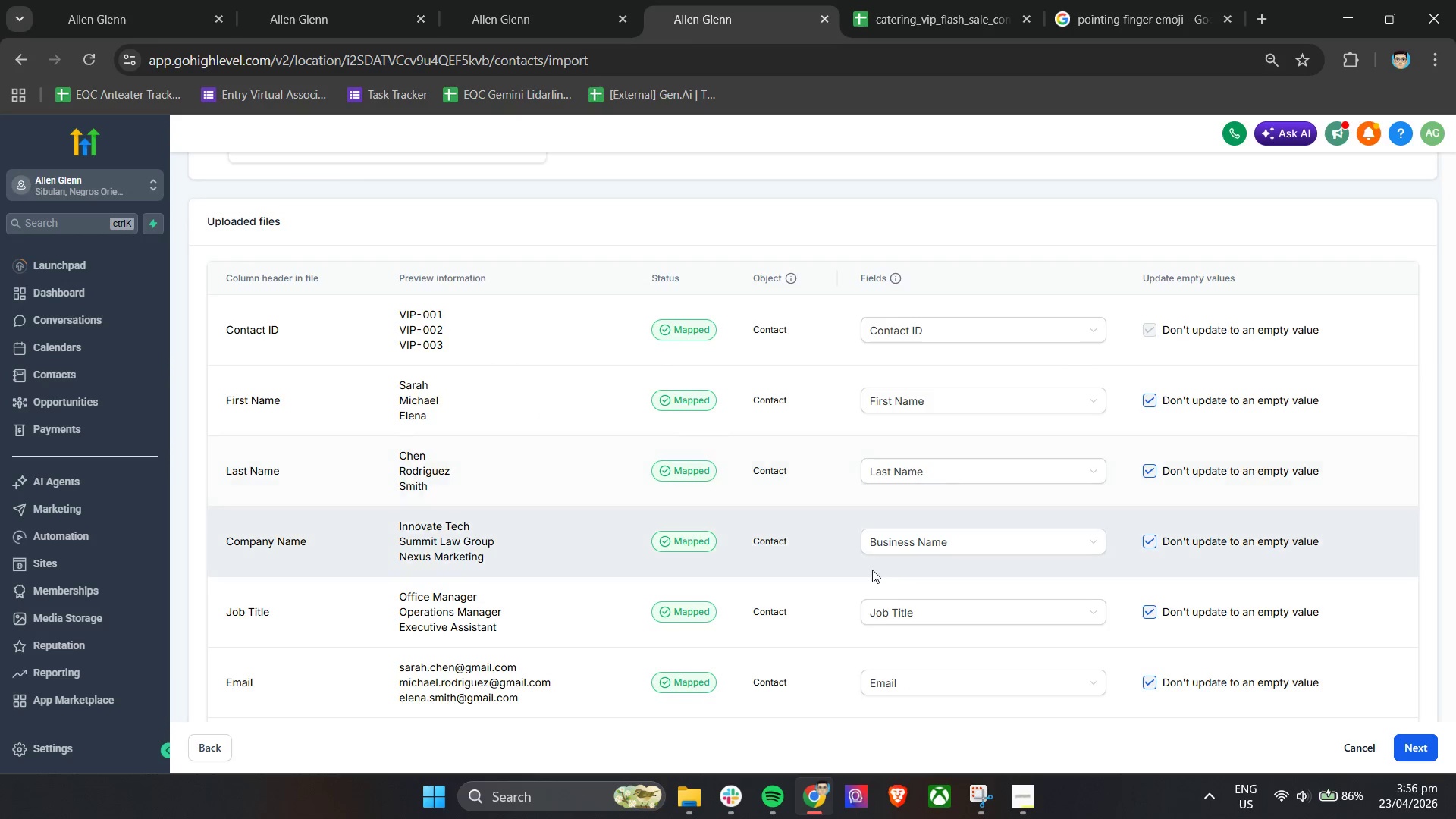 
left_click([895, 541])
 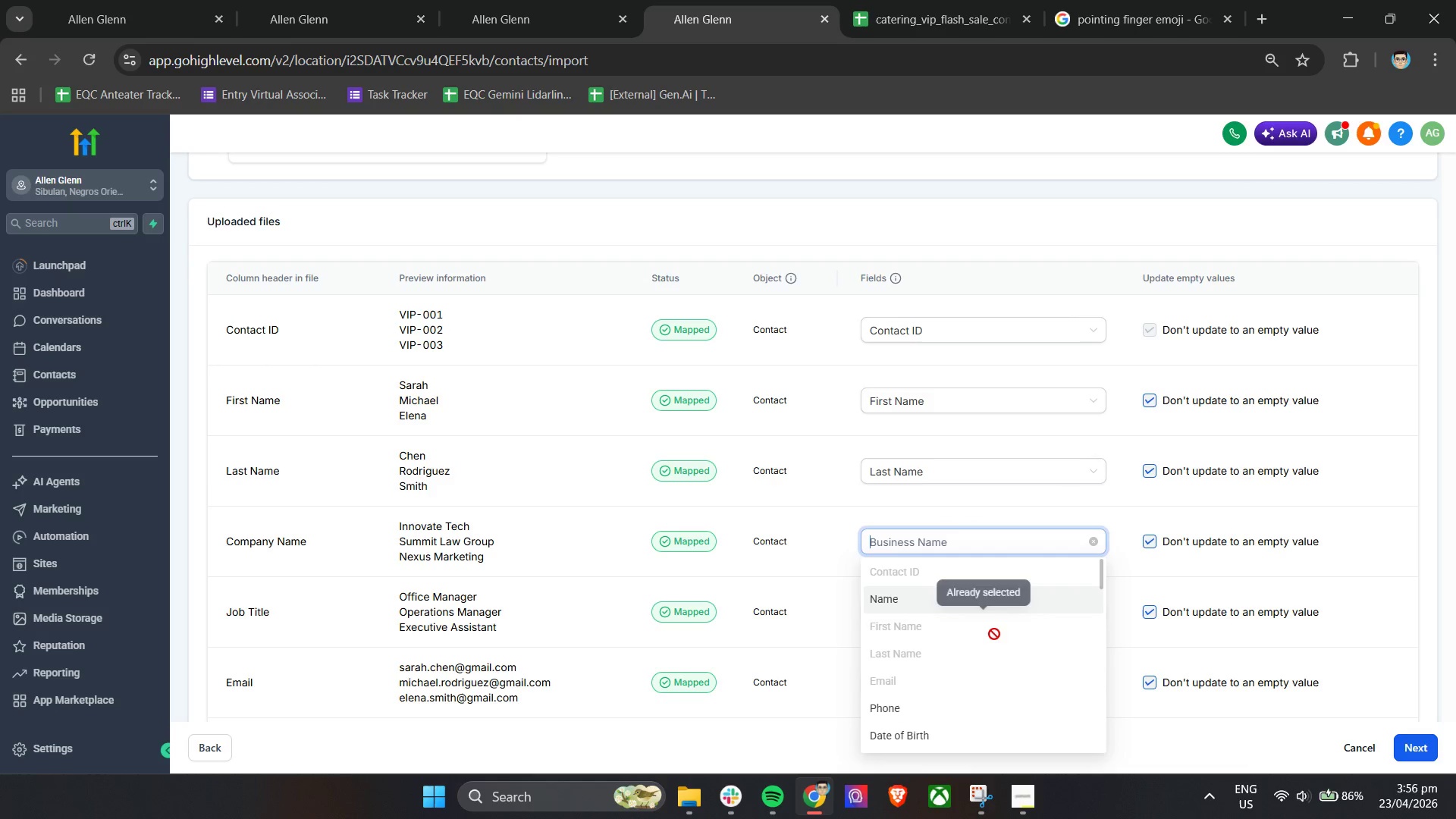 
scroll: coordinate [1001, 653], scroll_direction: down, amount: 2.0
 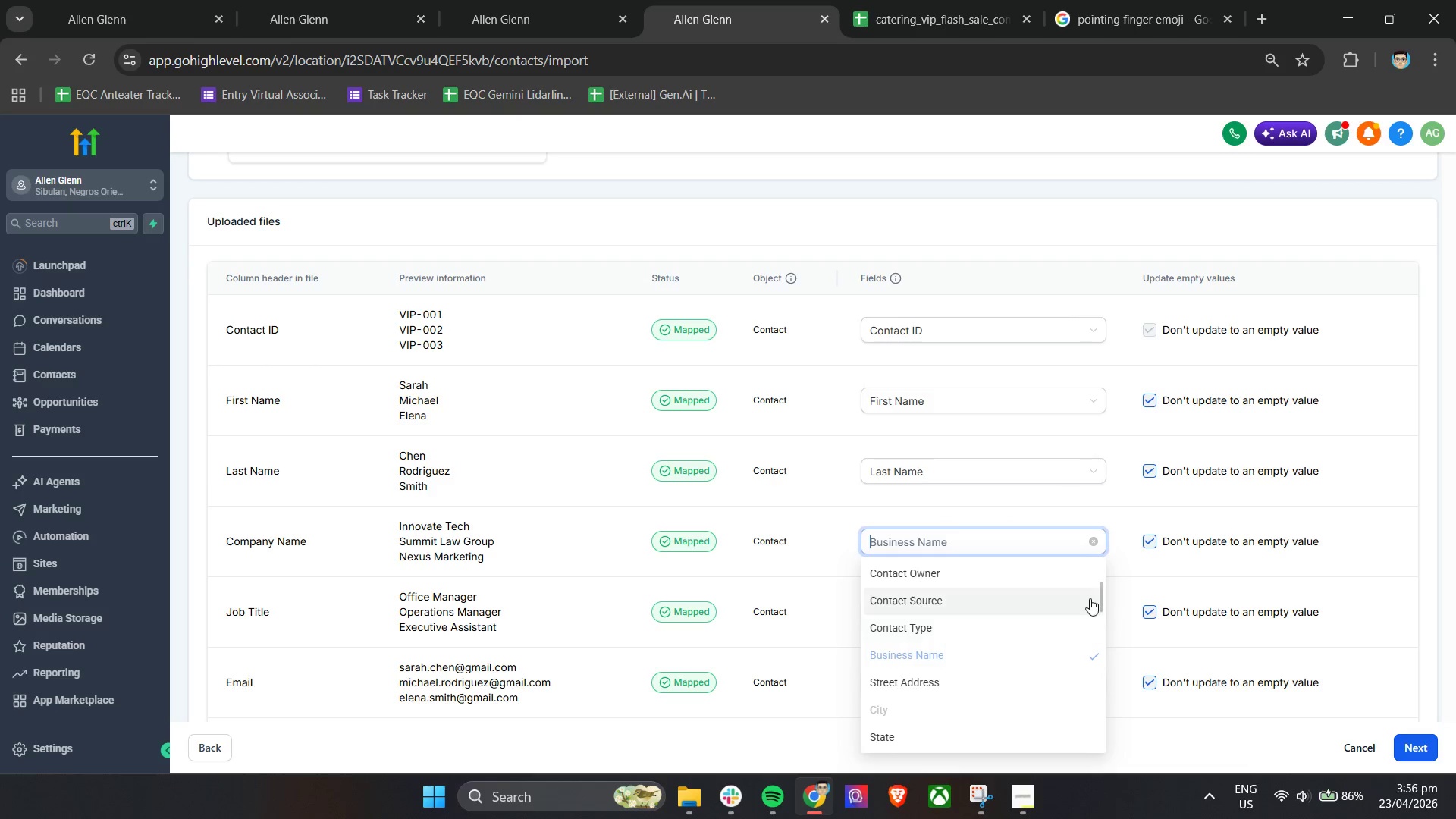 
left_click_drag(start_coordinate=[1102, 597], to_coordinate=[1081, 561])
 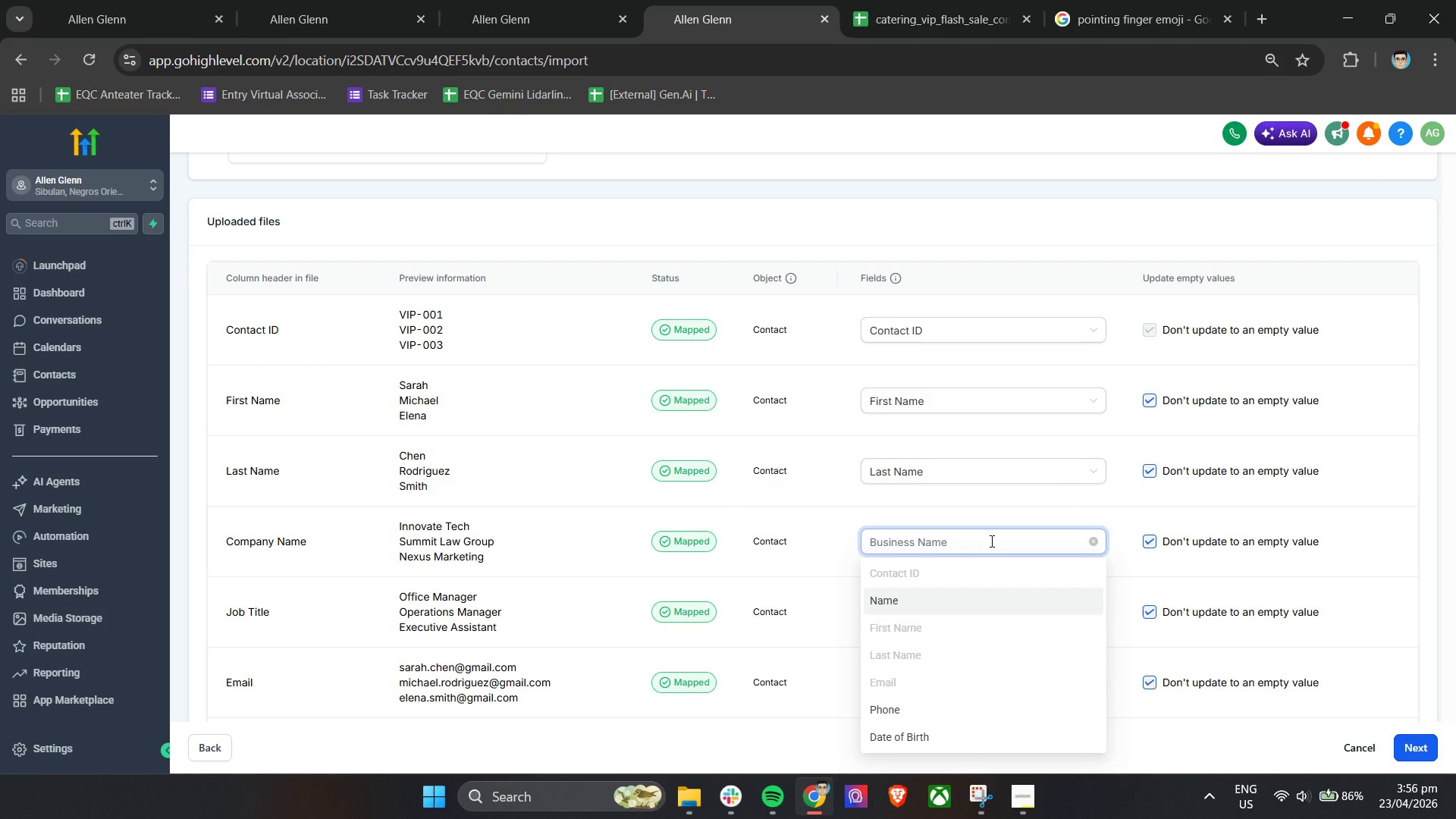 
left_click([990, 540])
 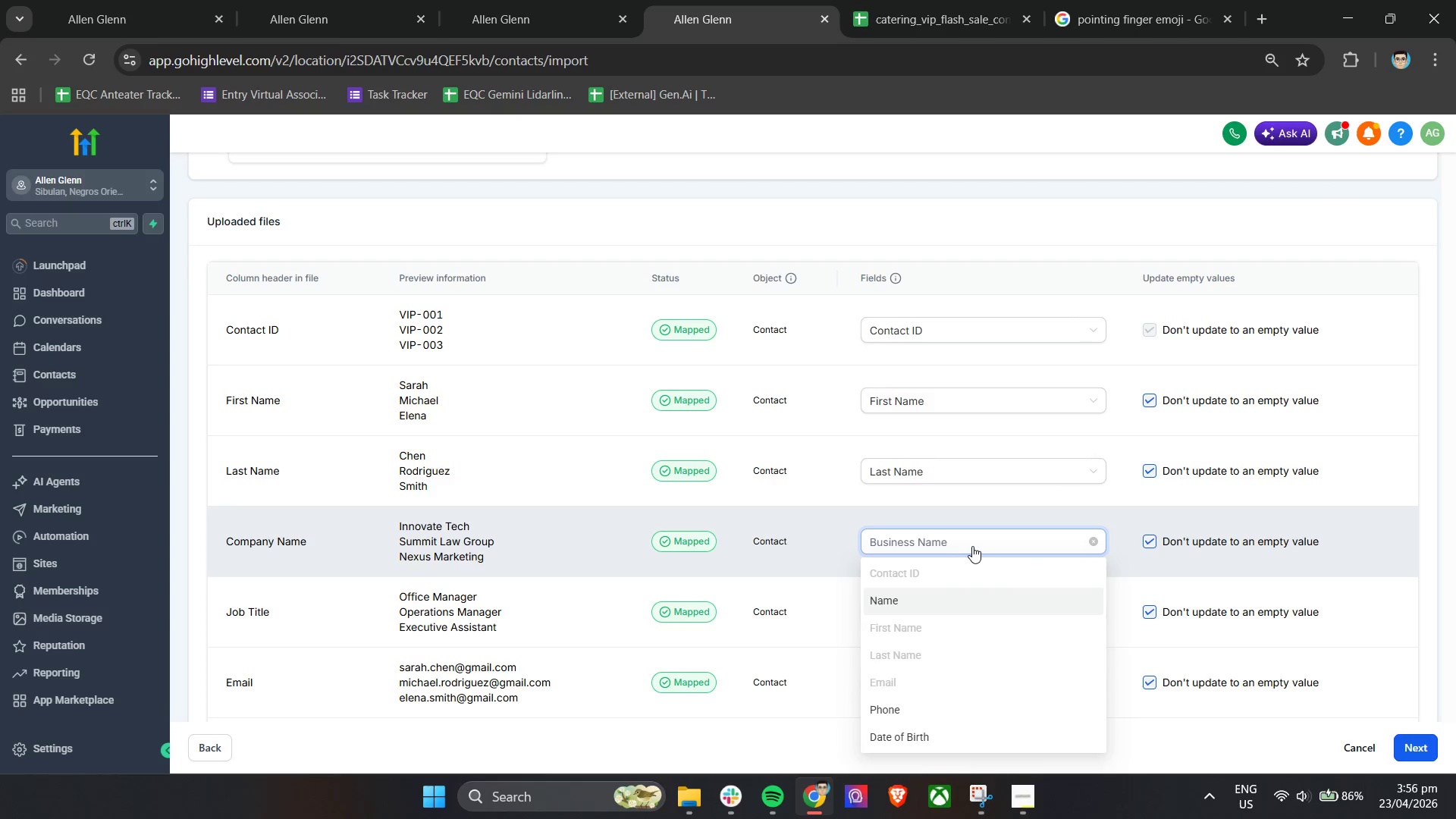 
left_click([954, 545])
 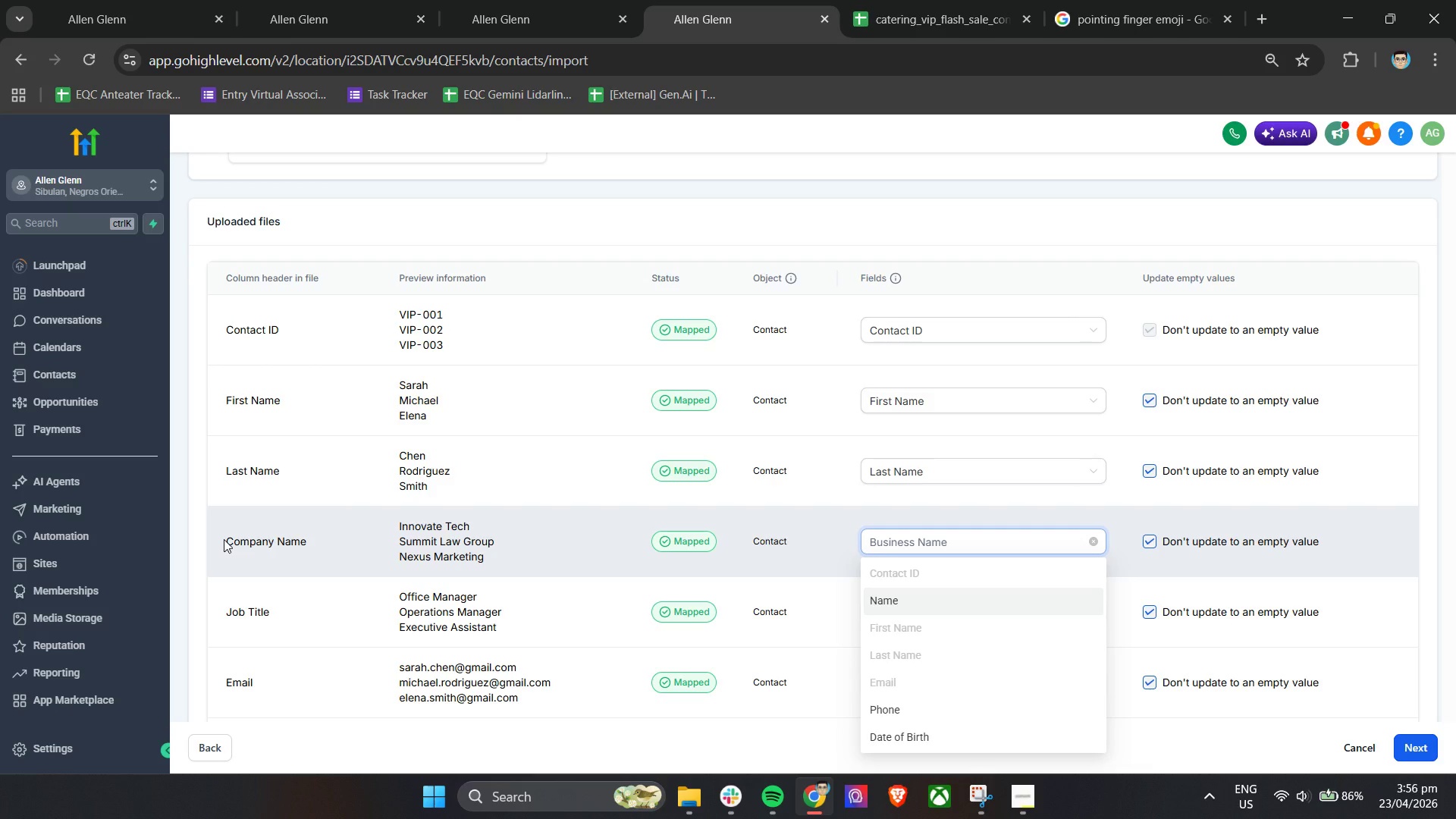 
type(company)
 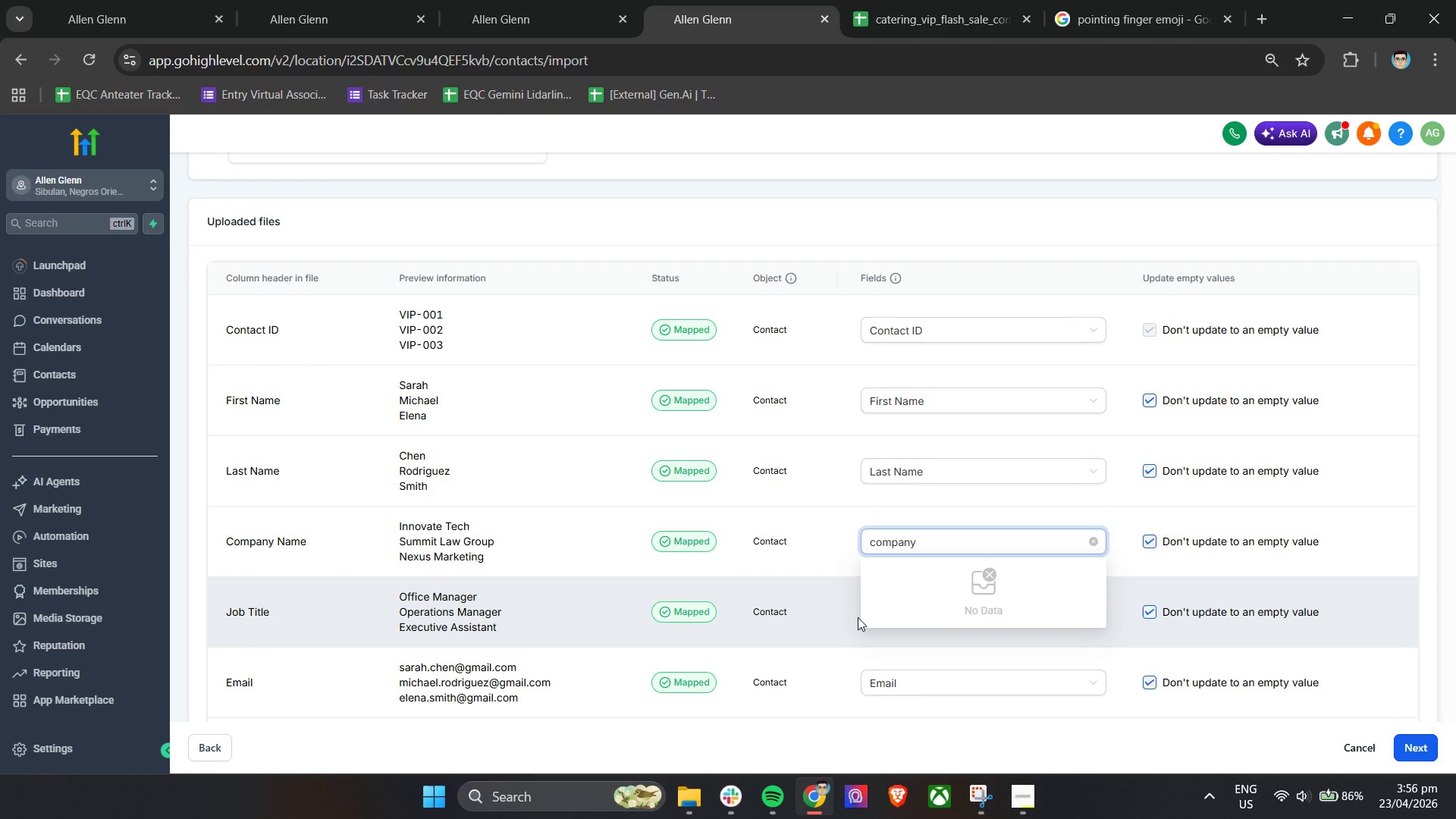 
hold_key(key=Backspace, duration=0.91)
 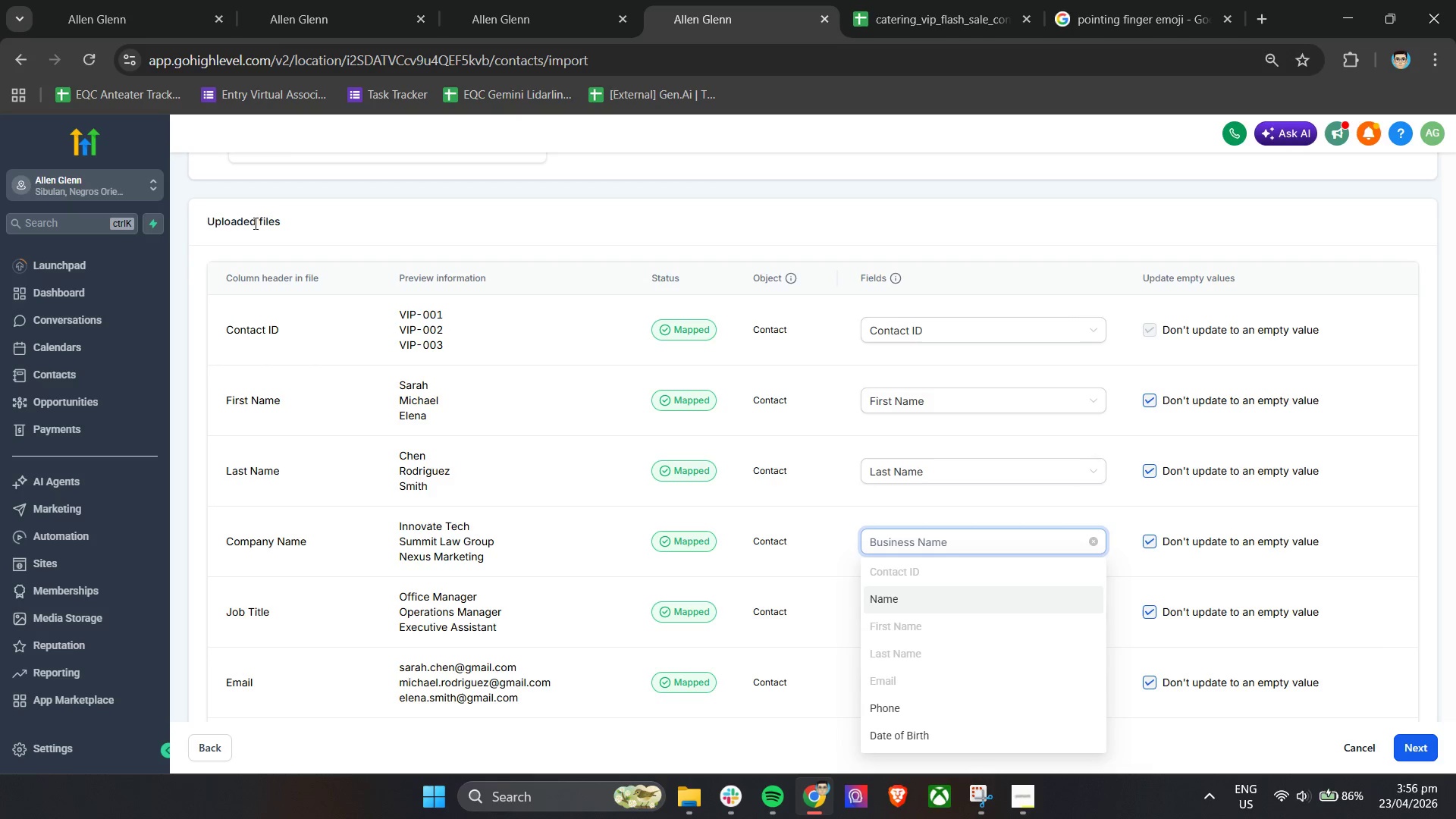 
left_click([117, 0])
 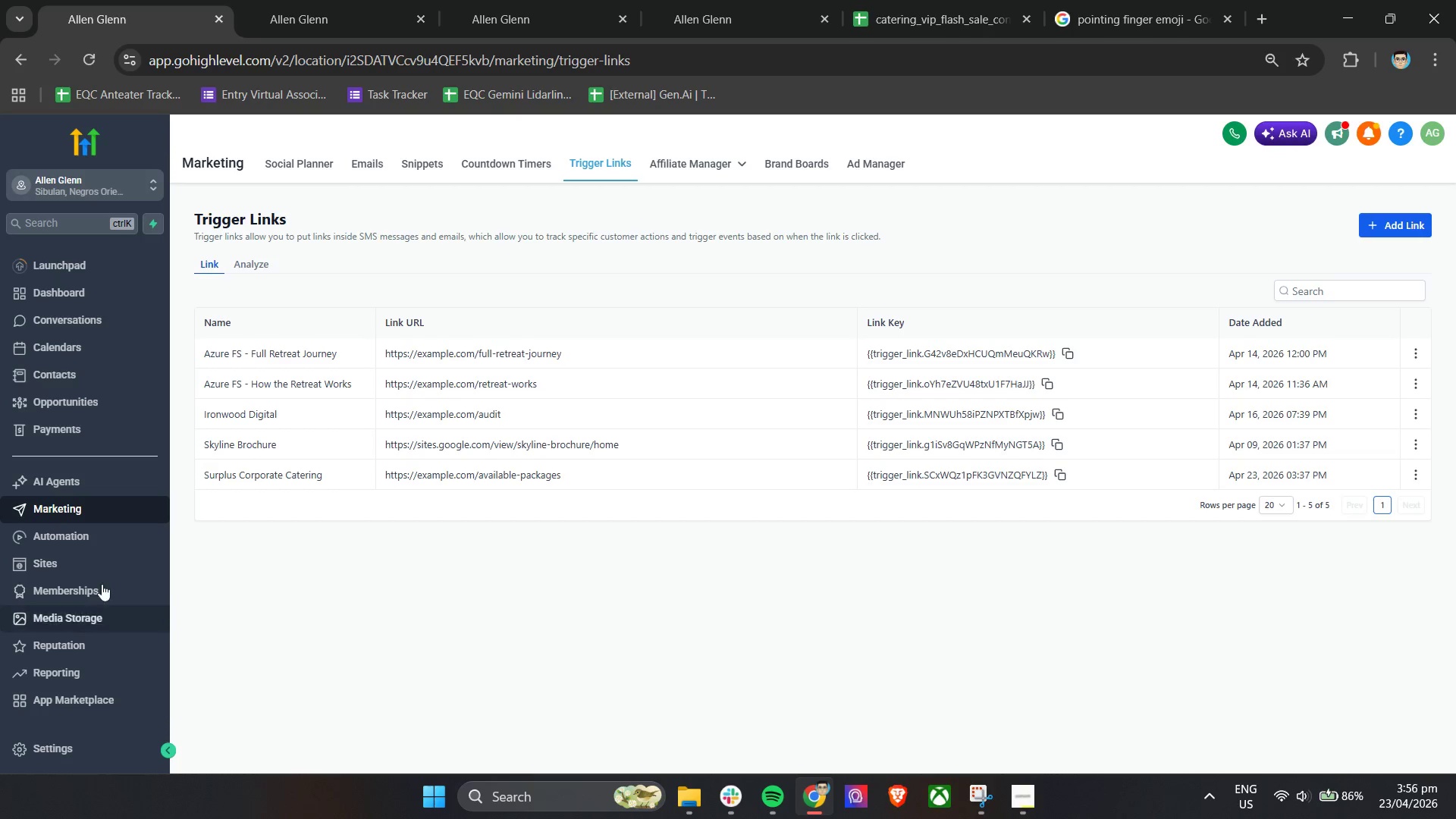 
scroll: coordinate [83, 623], scroll_direction: down, amount: 4.0
 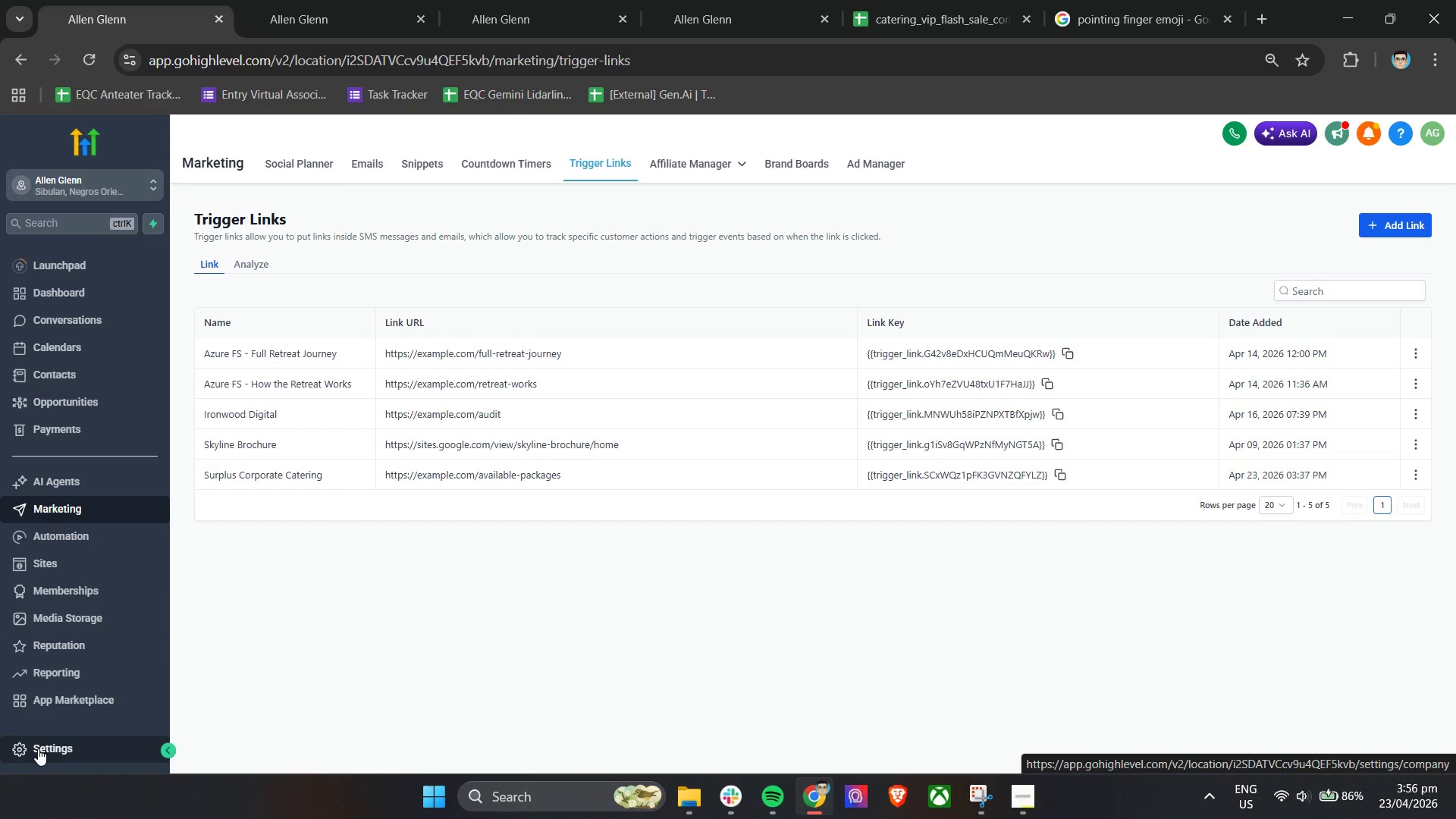 
left_click([38, 748])
 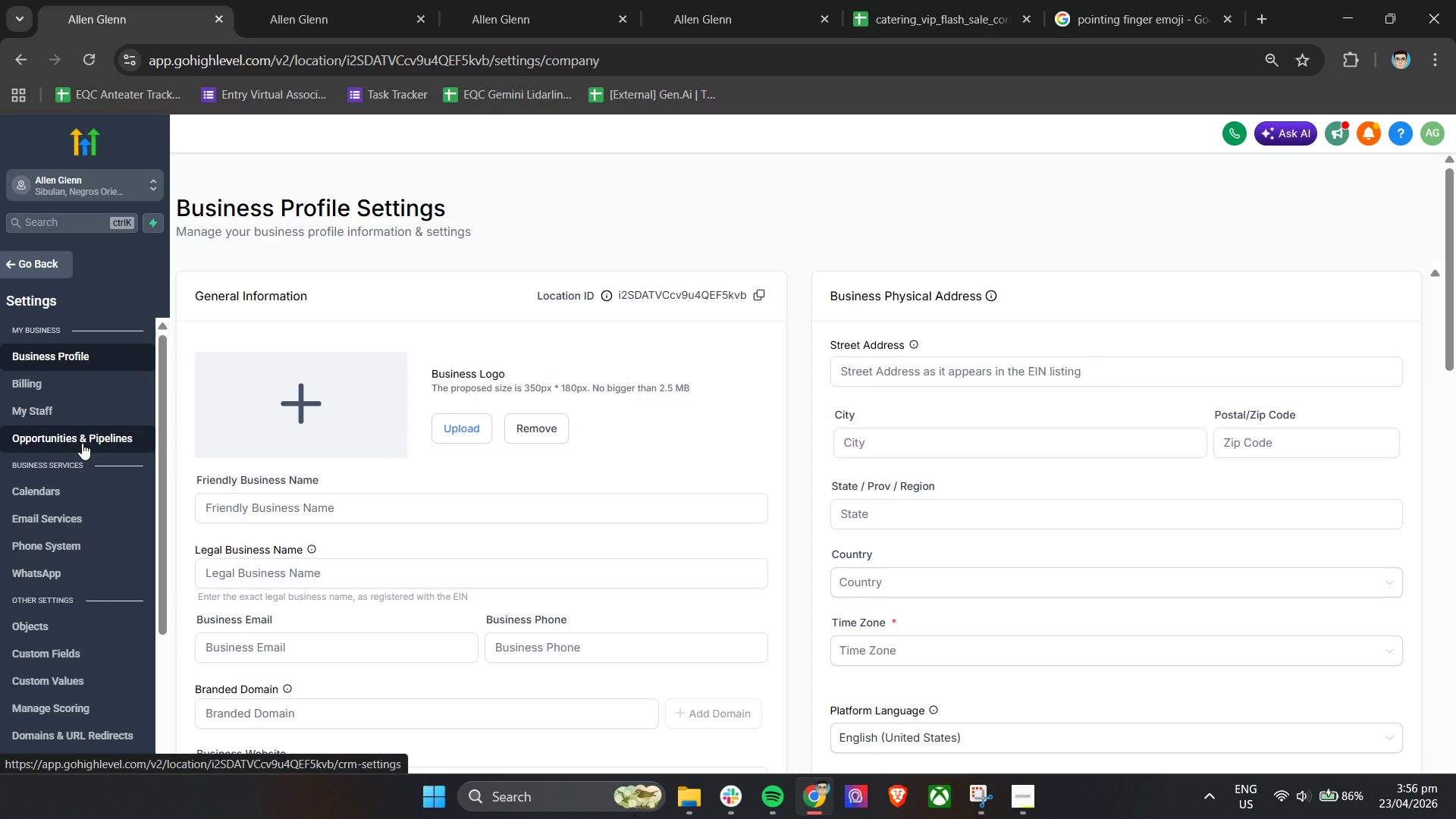 
wait(7.34)
 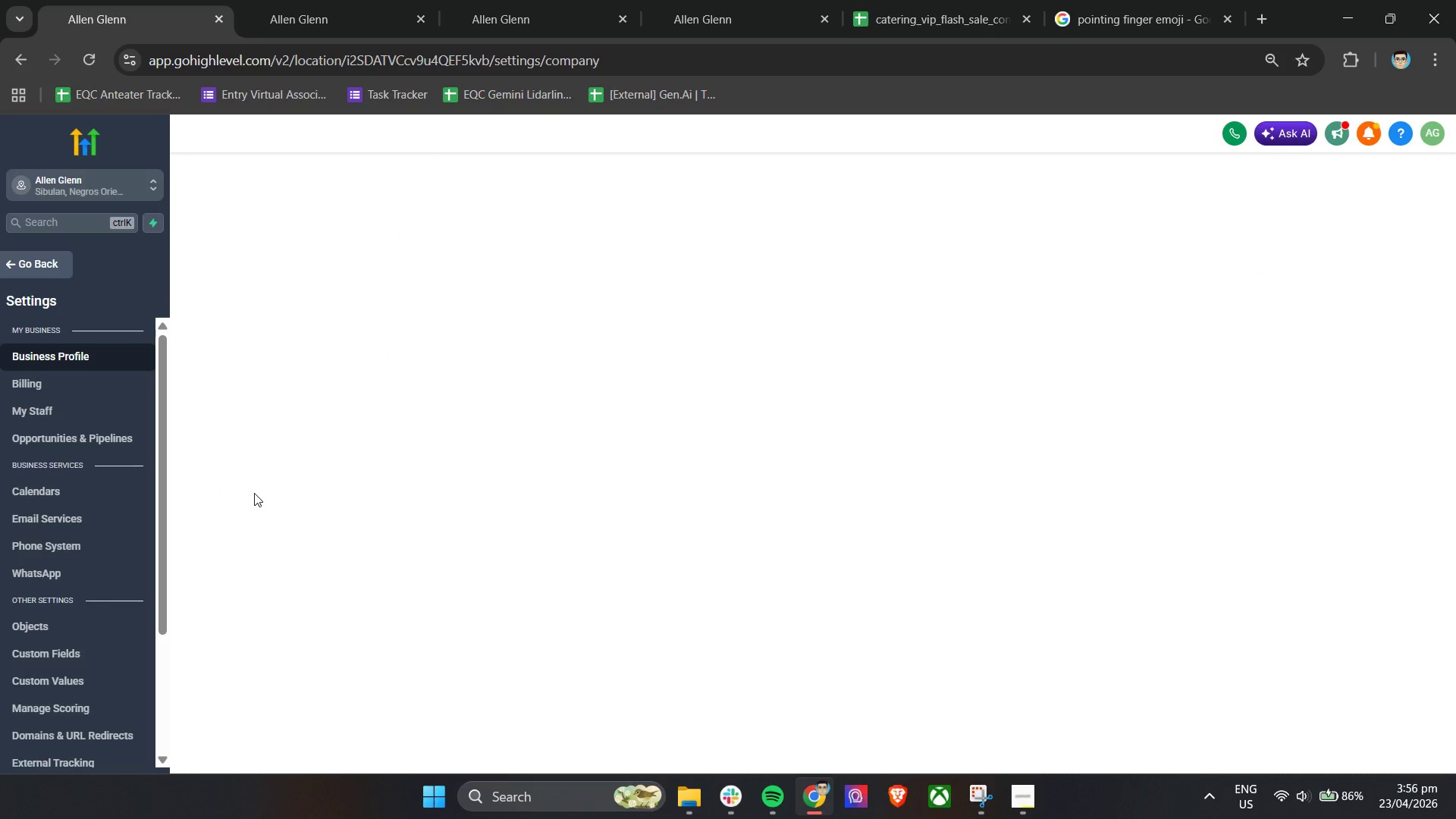 
left_click([68, 662])
 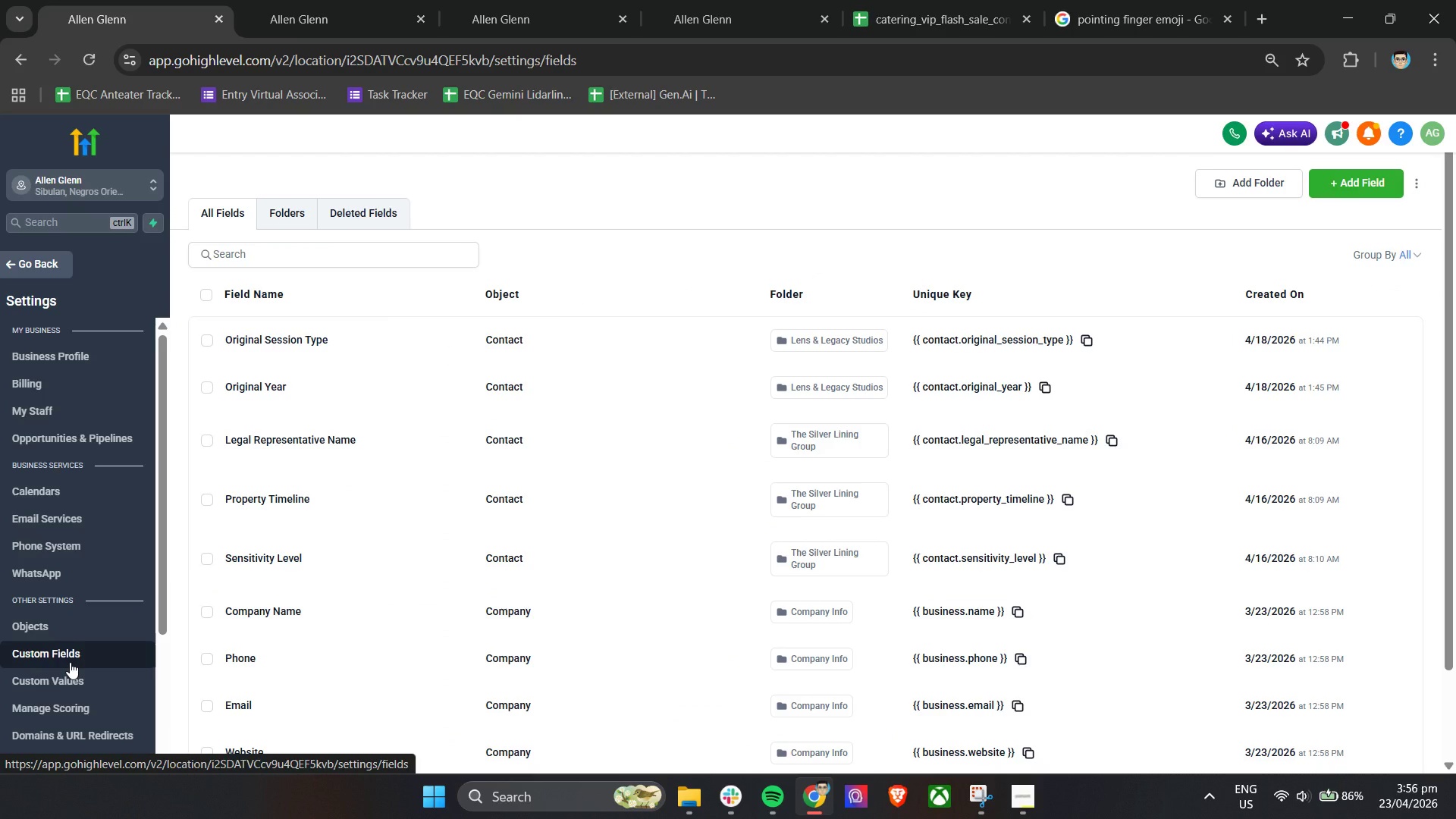 
wait(11.02)
 